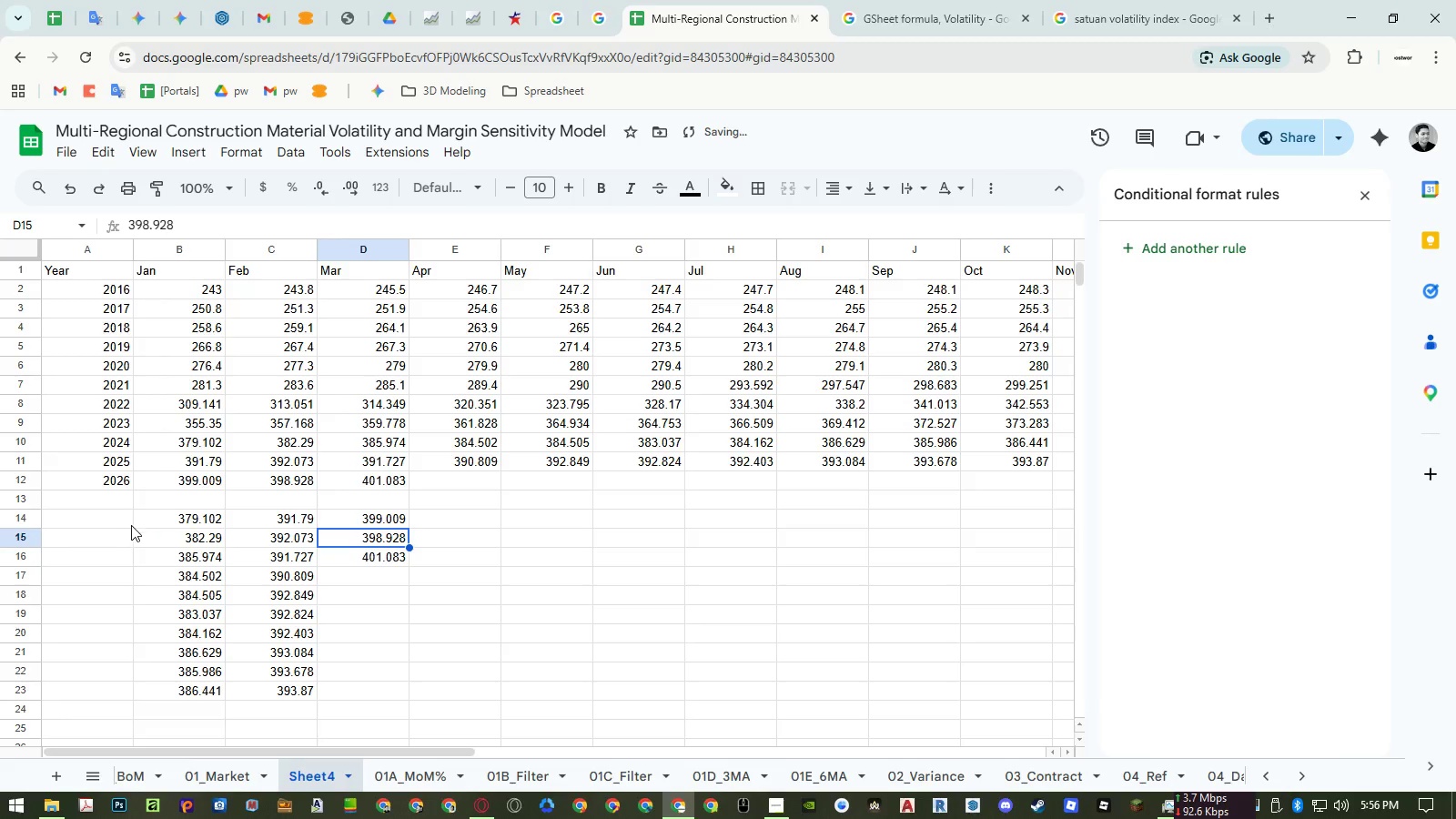 
left_click([121, 522])
 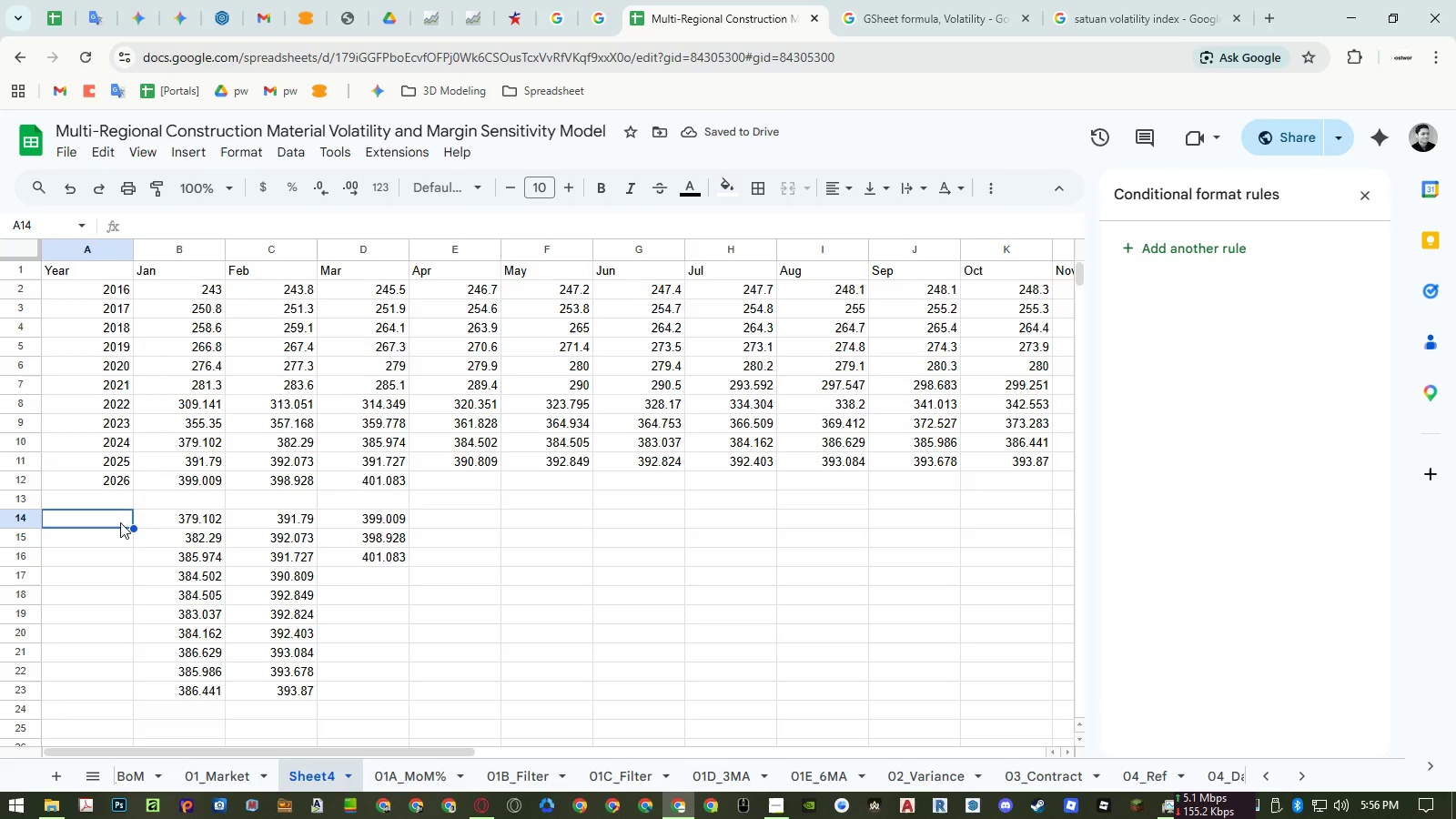 
type(=trans)
 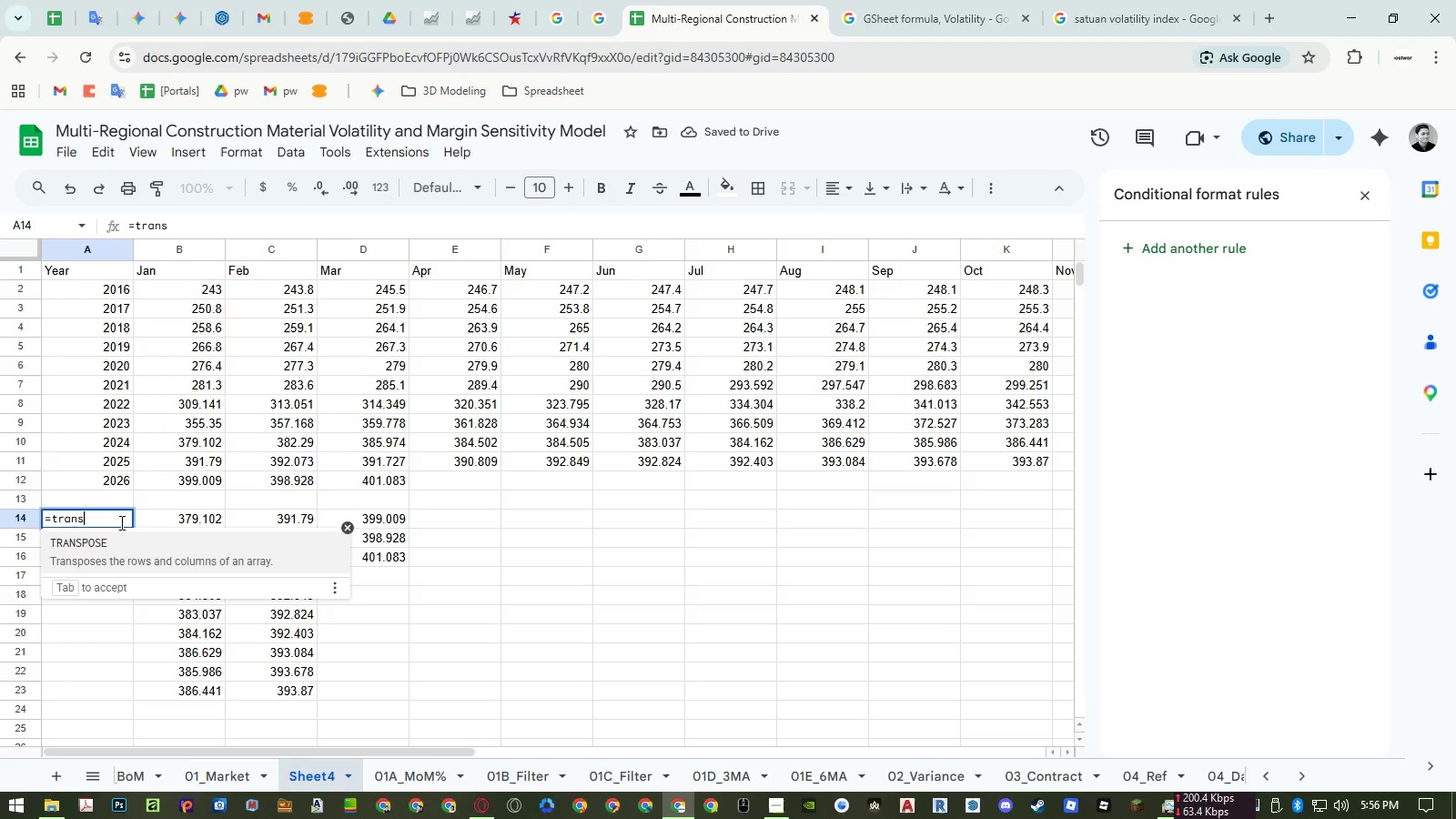 
key(Enter)
 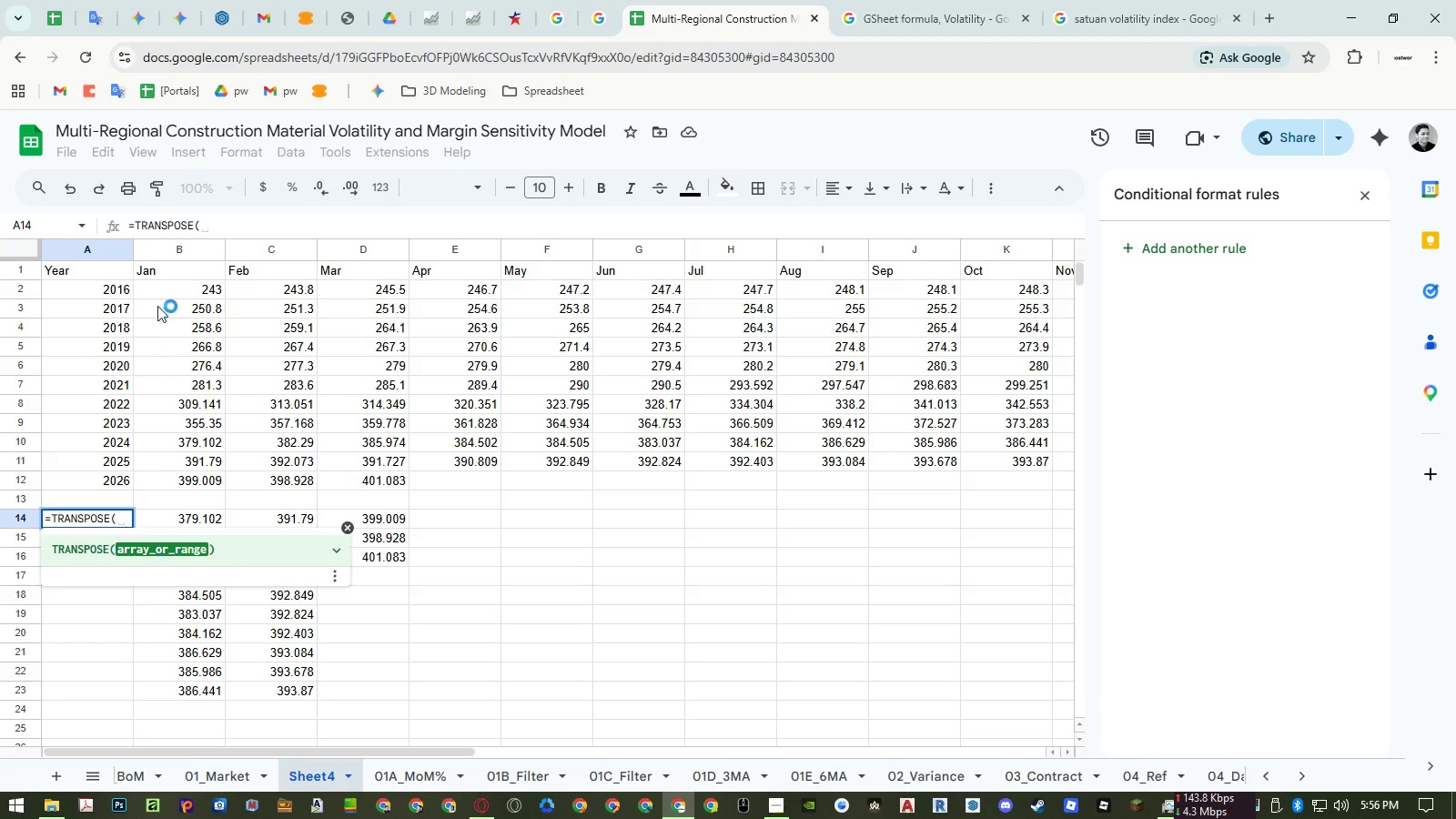 
left_click_drag(start_coordinate=[173, 272], to_coordinate=[197, 270])
 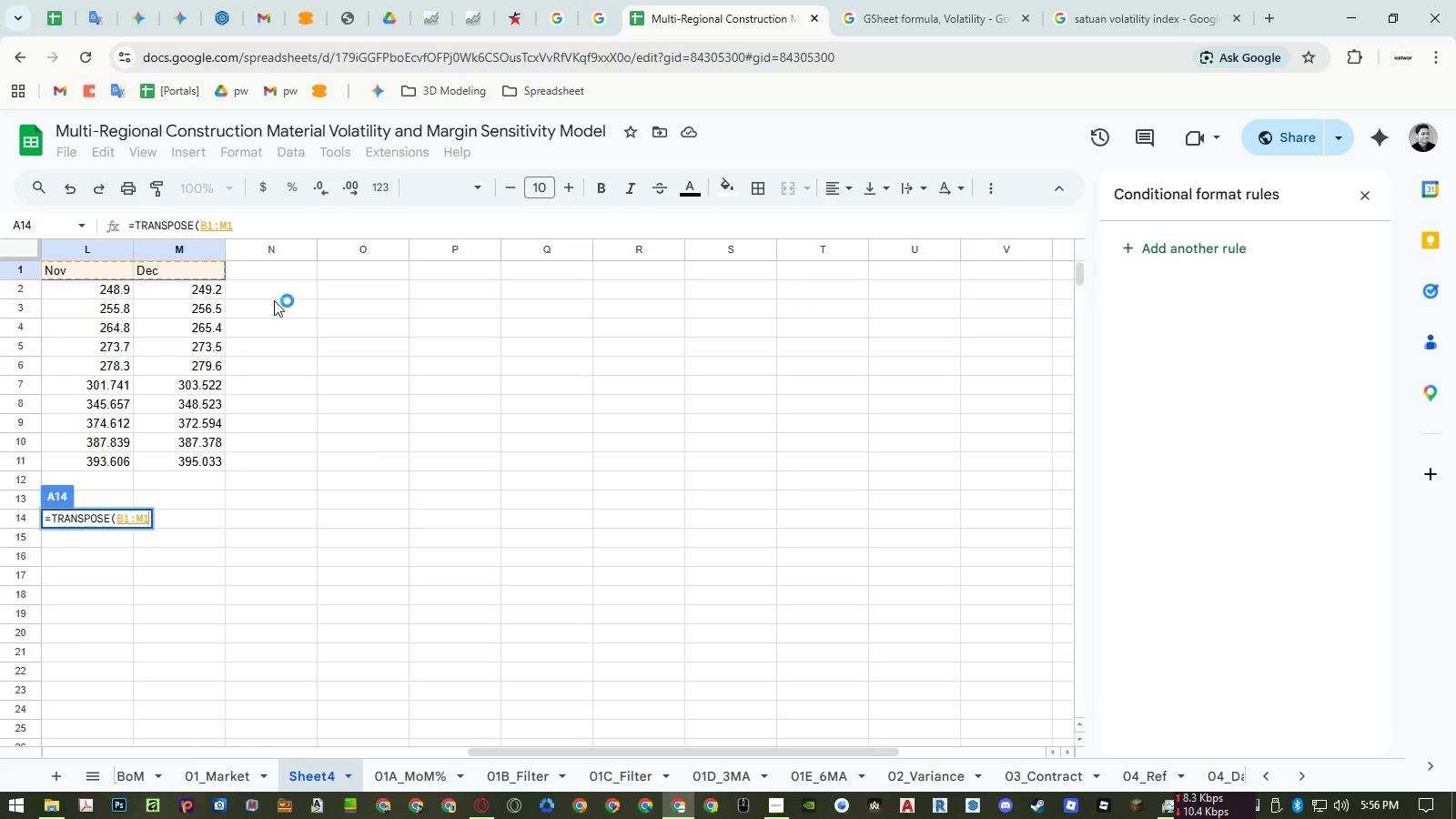 
key(Enter)
 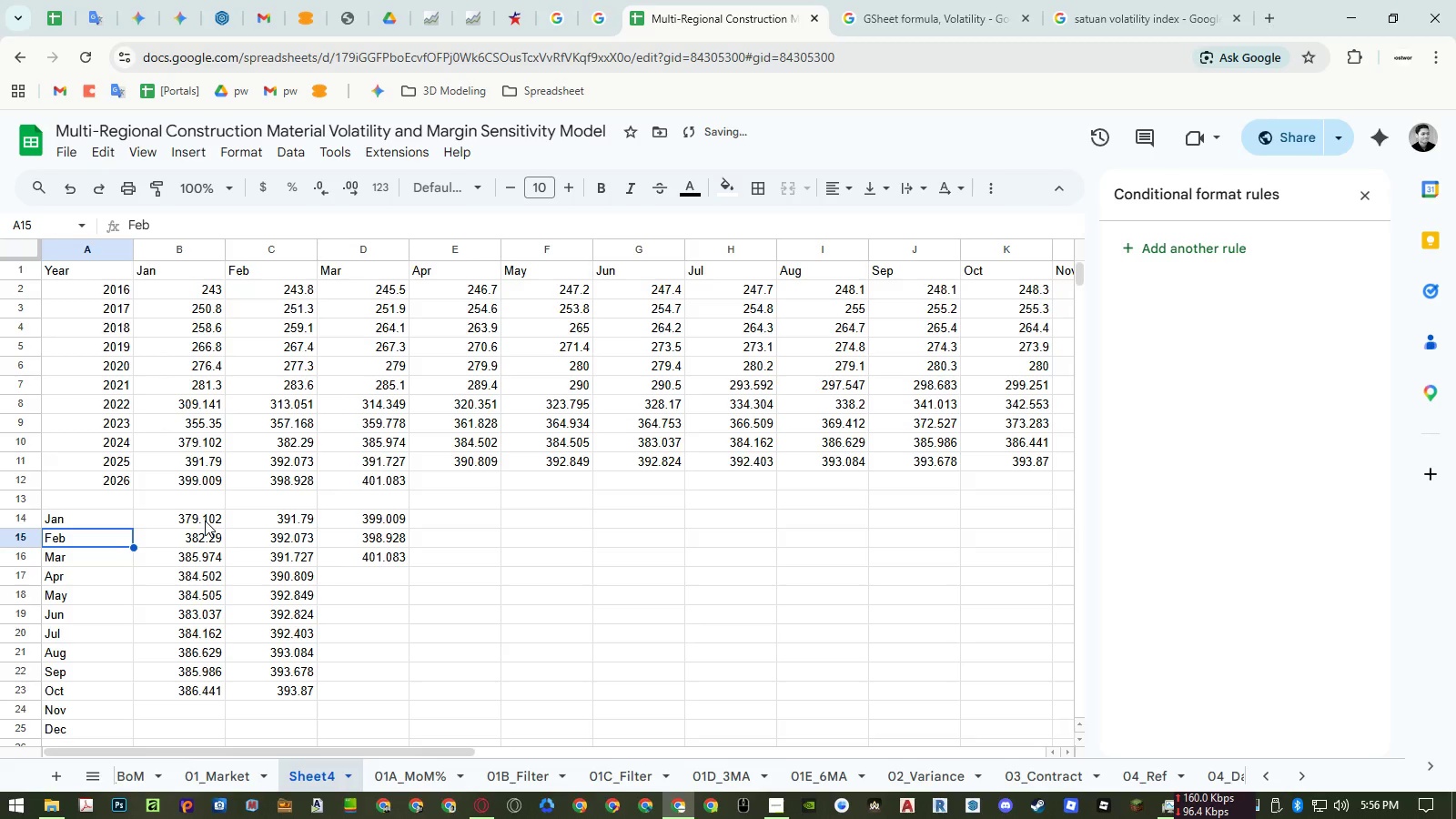 
double_click([205, 521])
 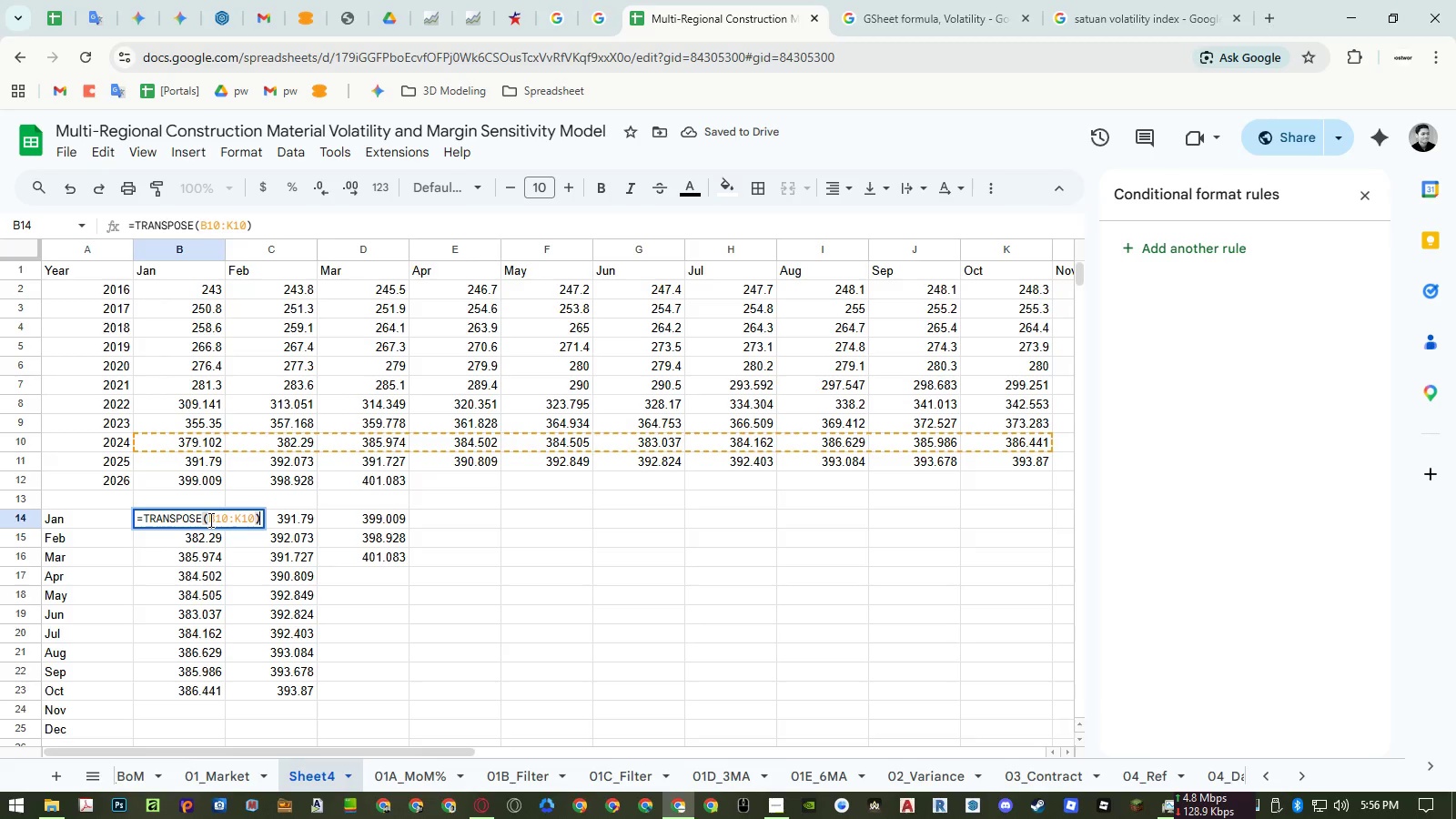 
key(Escape)
 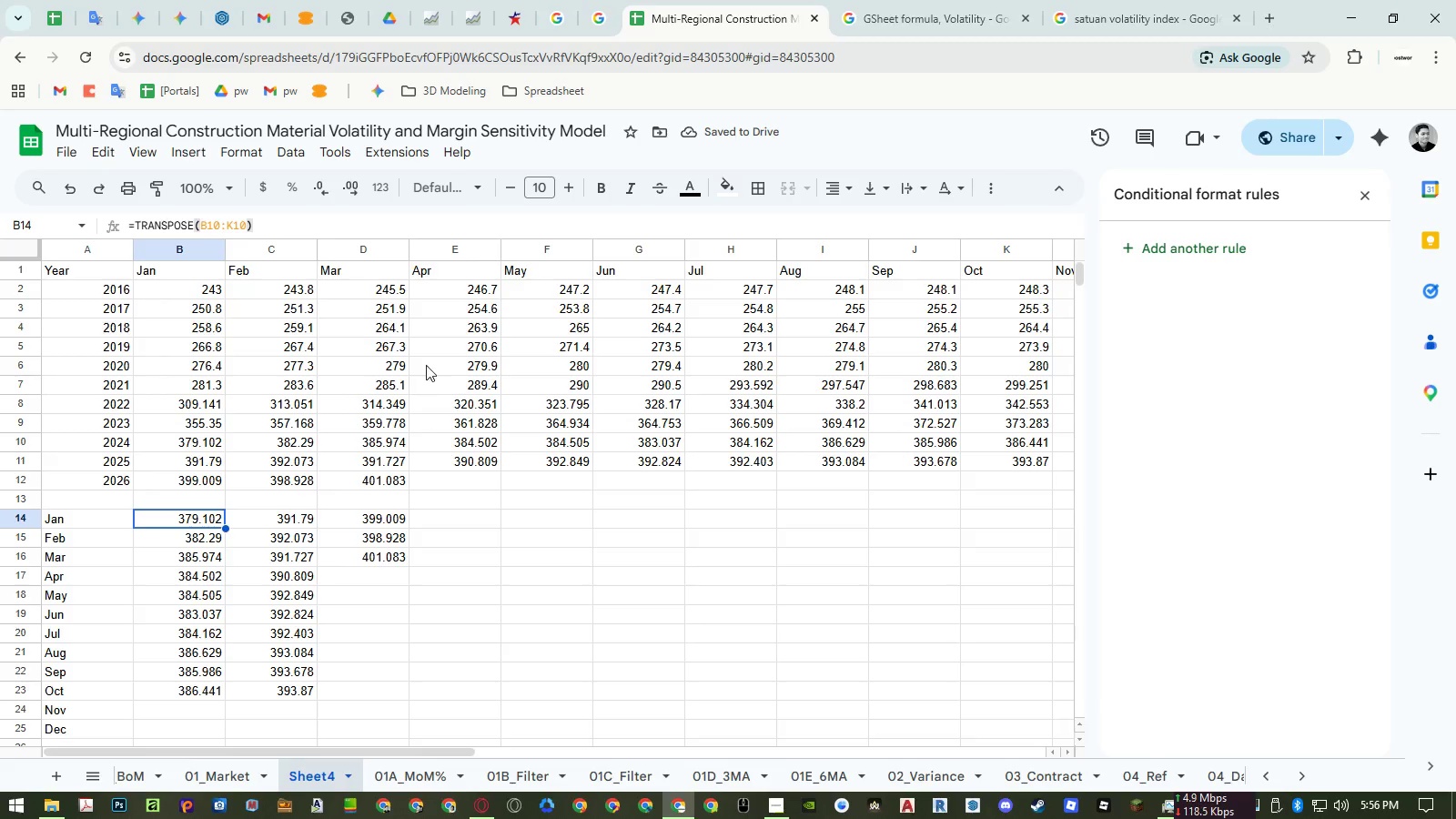 
hold_key(key=ShiftLeft, duration=1.5)
scroll: coordinate [409, 369], scroll_direction: down, amount: 4.0
 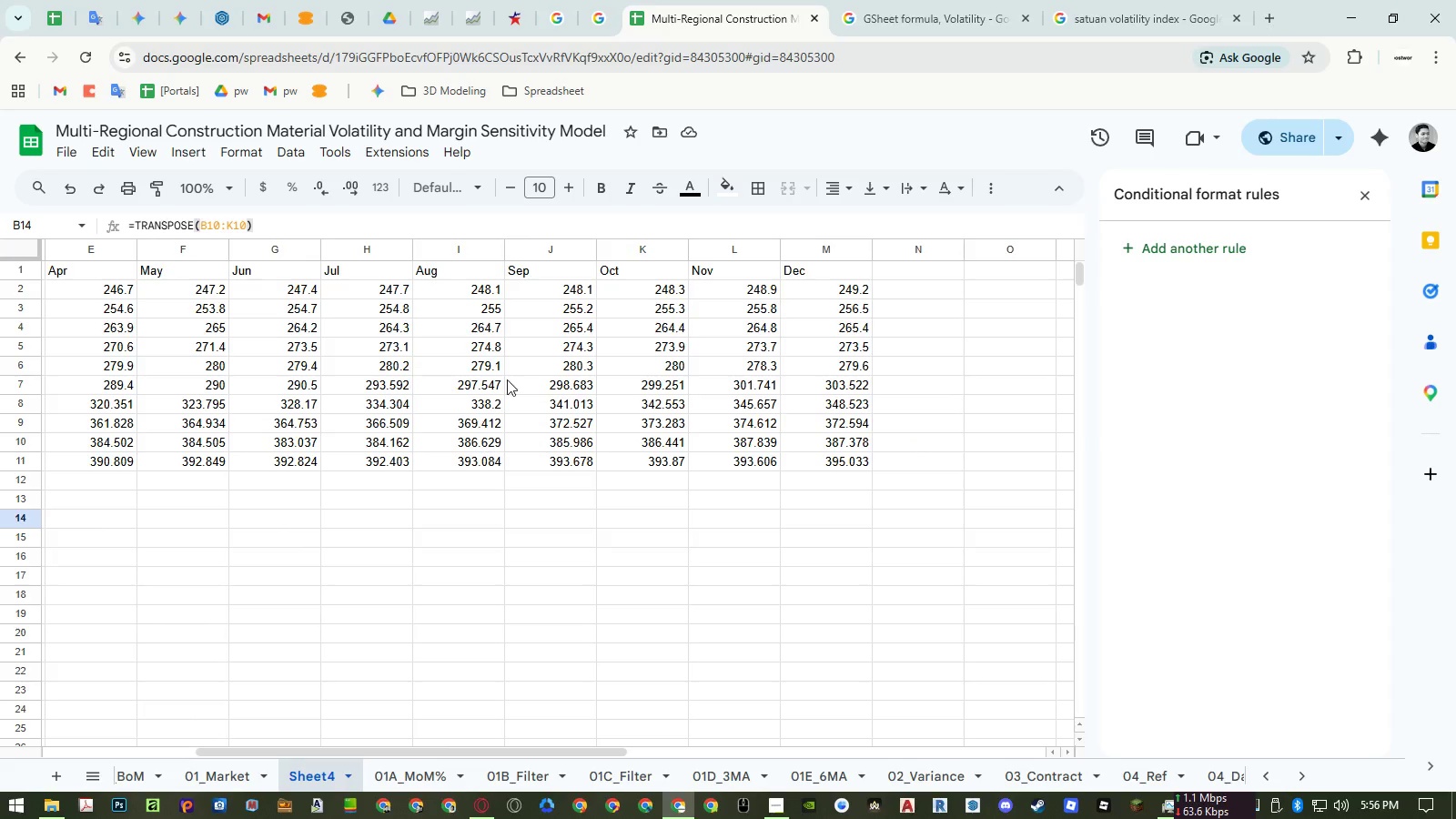 
hold_key(key=ShiftLeft, duration=1.52)
 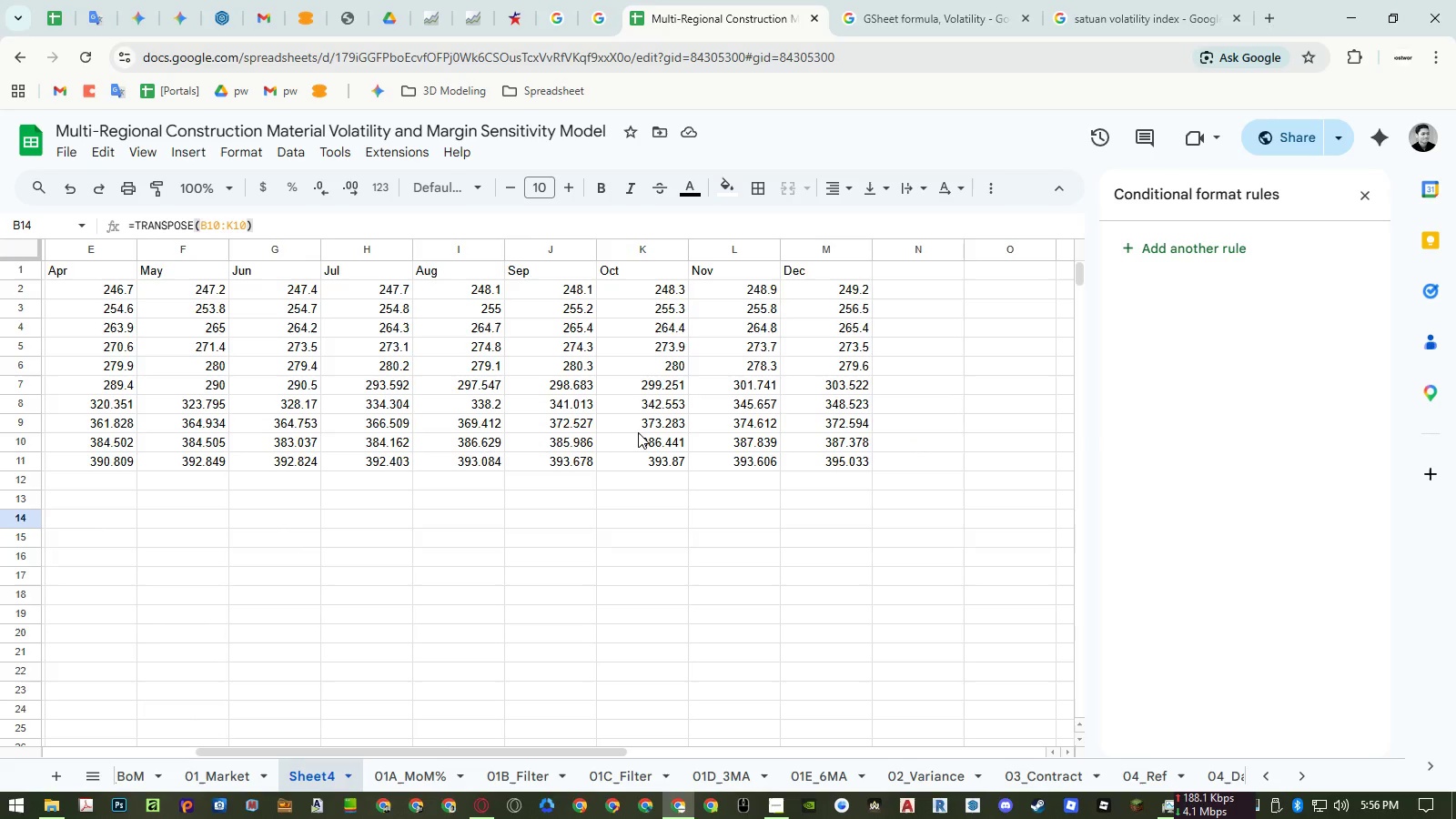 
hold_key(key=ShiftLeft, duration=1.51)
scroll: coordinate [637, 432], scroll_direction: up, amount: 6.0
 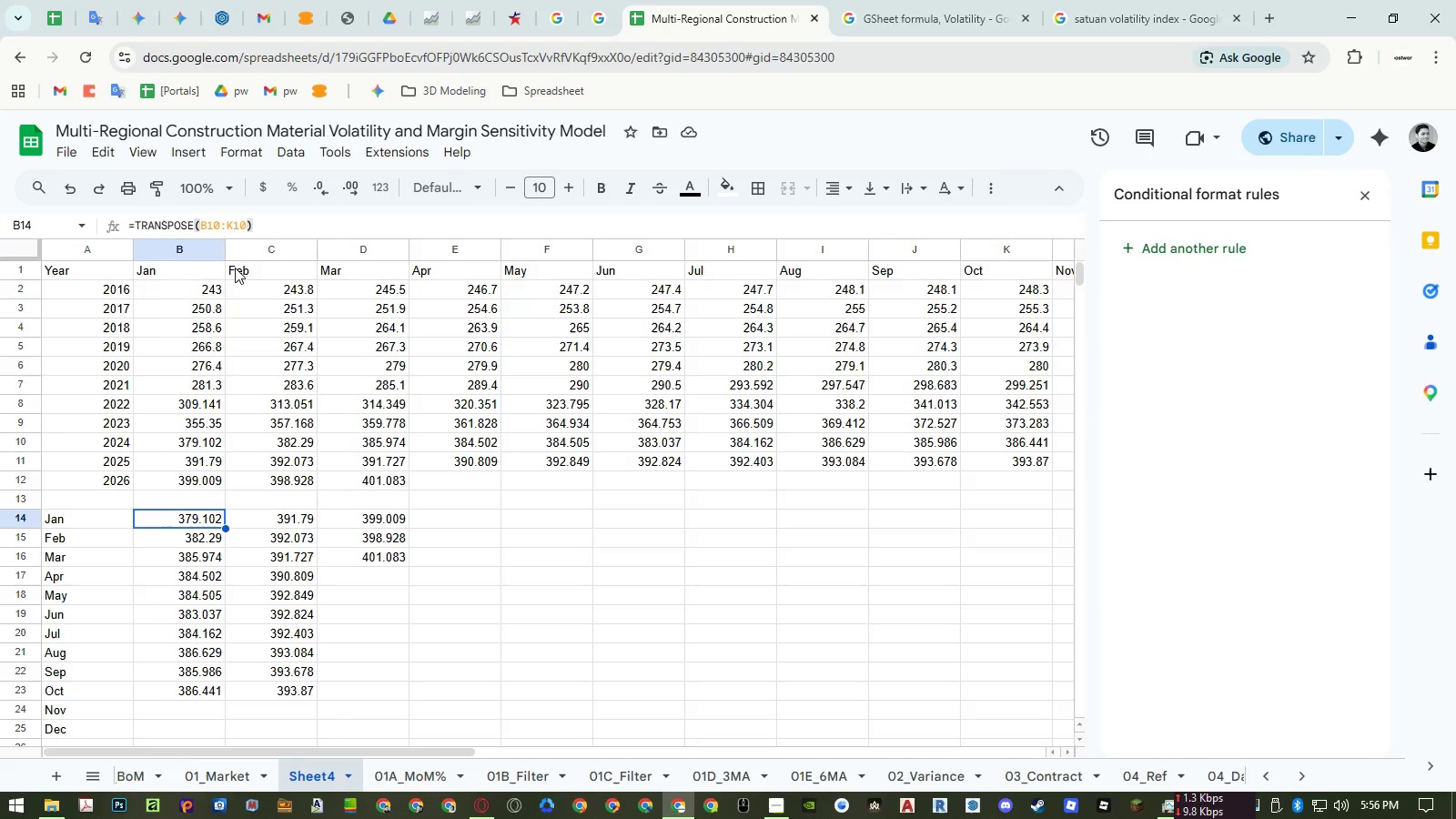 
left_click_drag(start_coordinate=[234, 230], to_coordinate=[221, 229])
 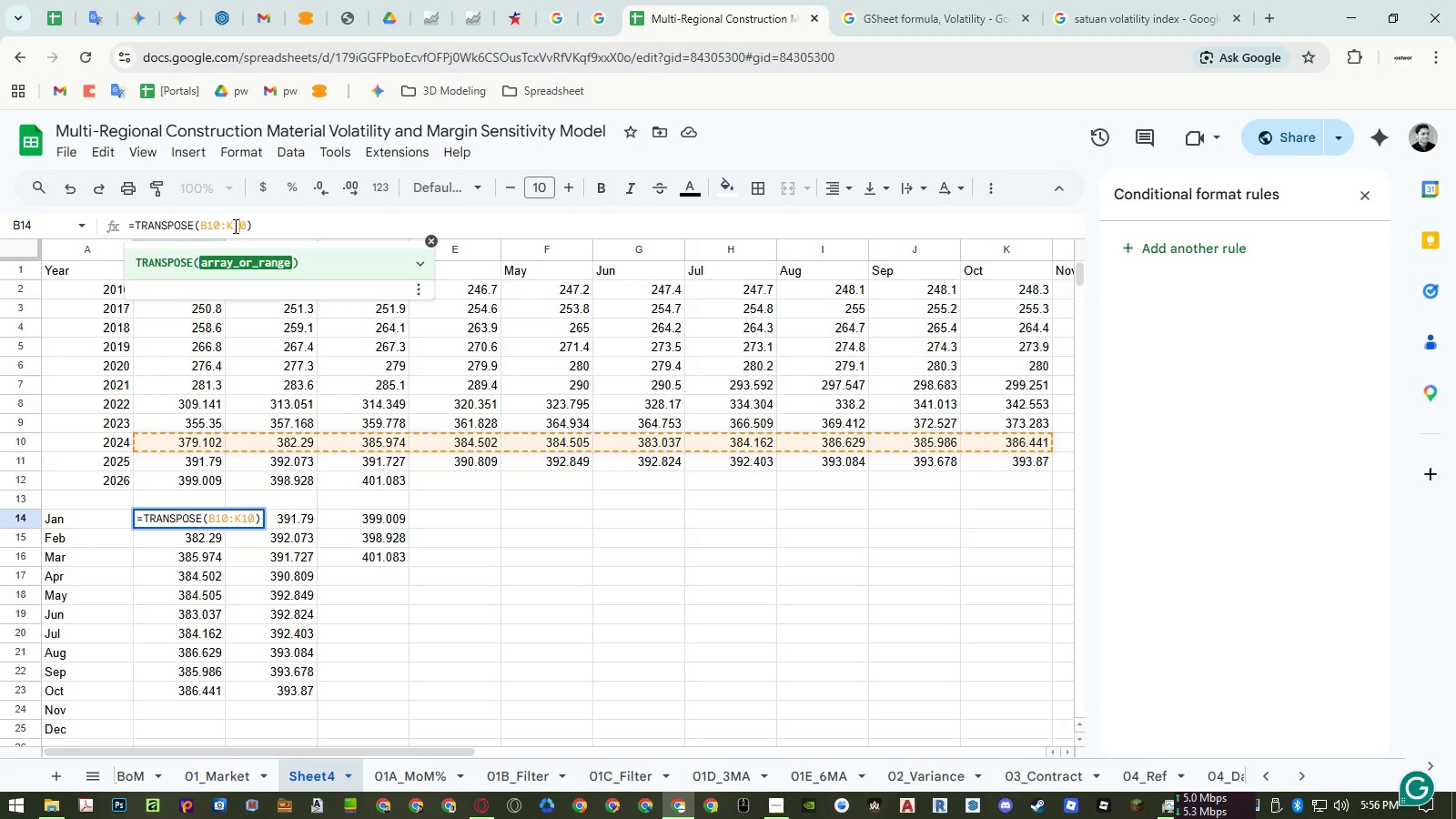 
key(Shift+ShiftLeft)
 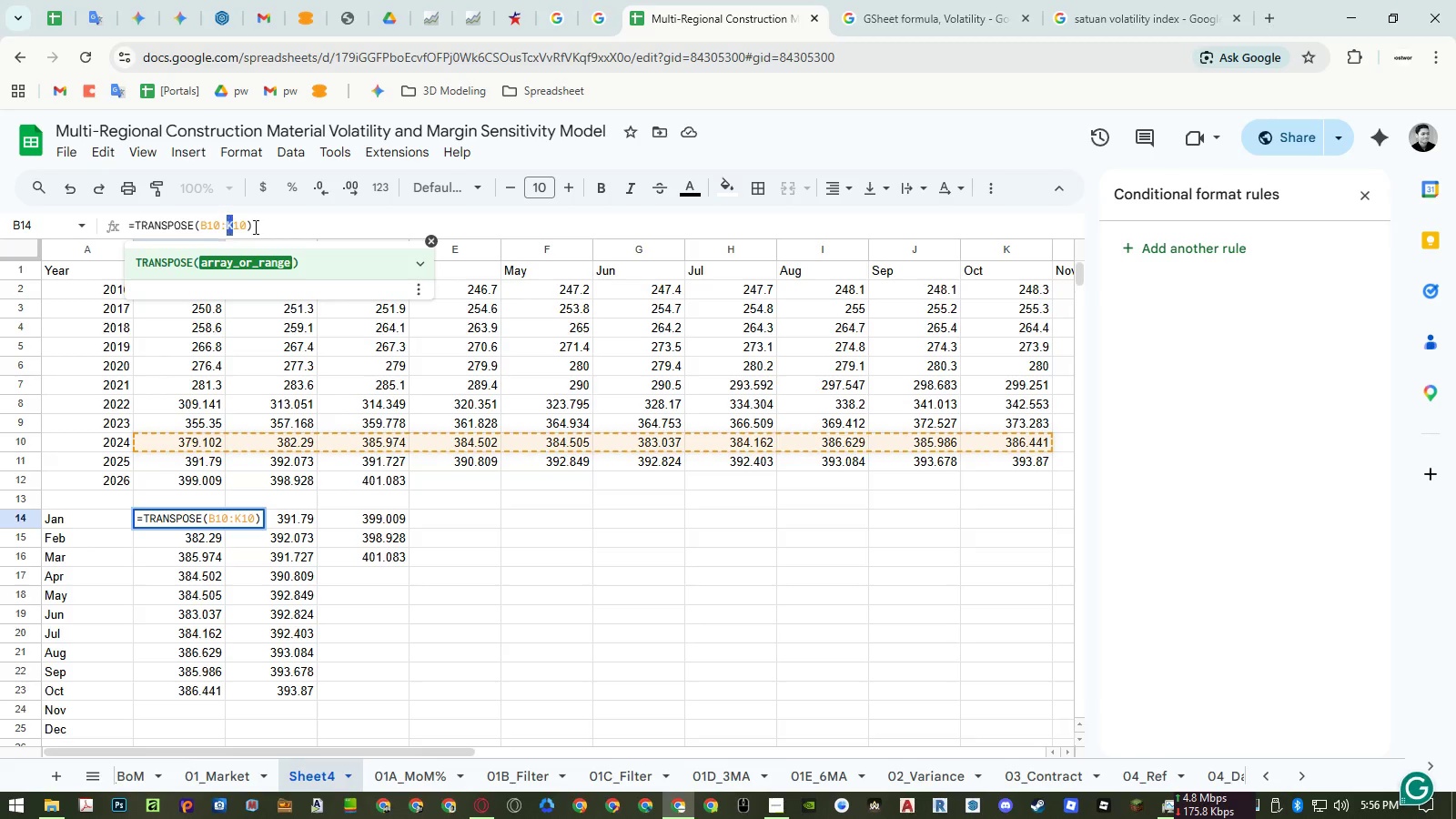 
key(Shift+Z)
 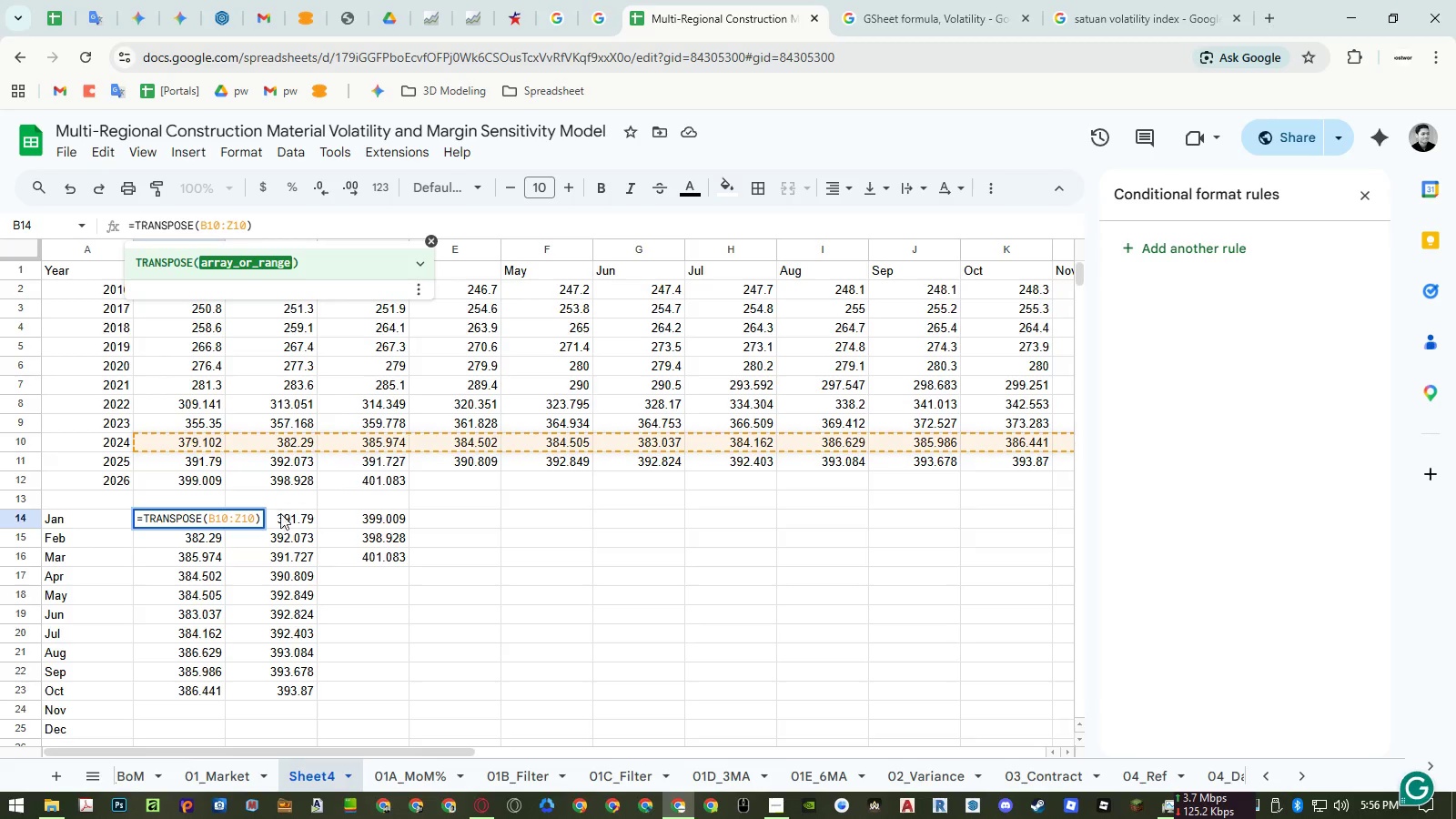 
double_click([281, 518])
 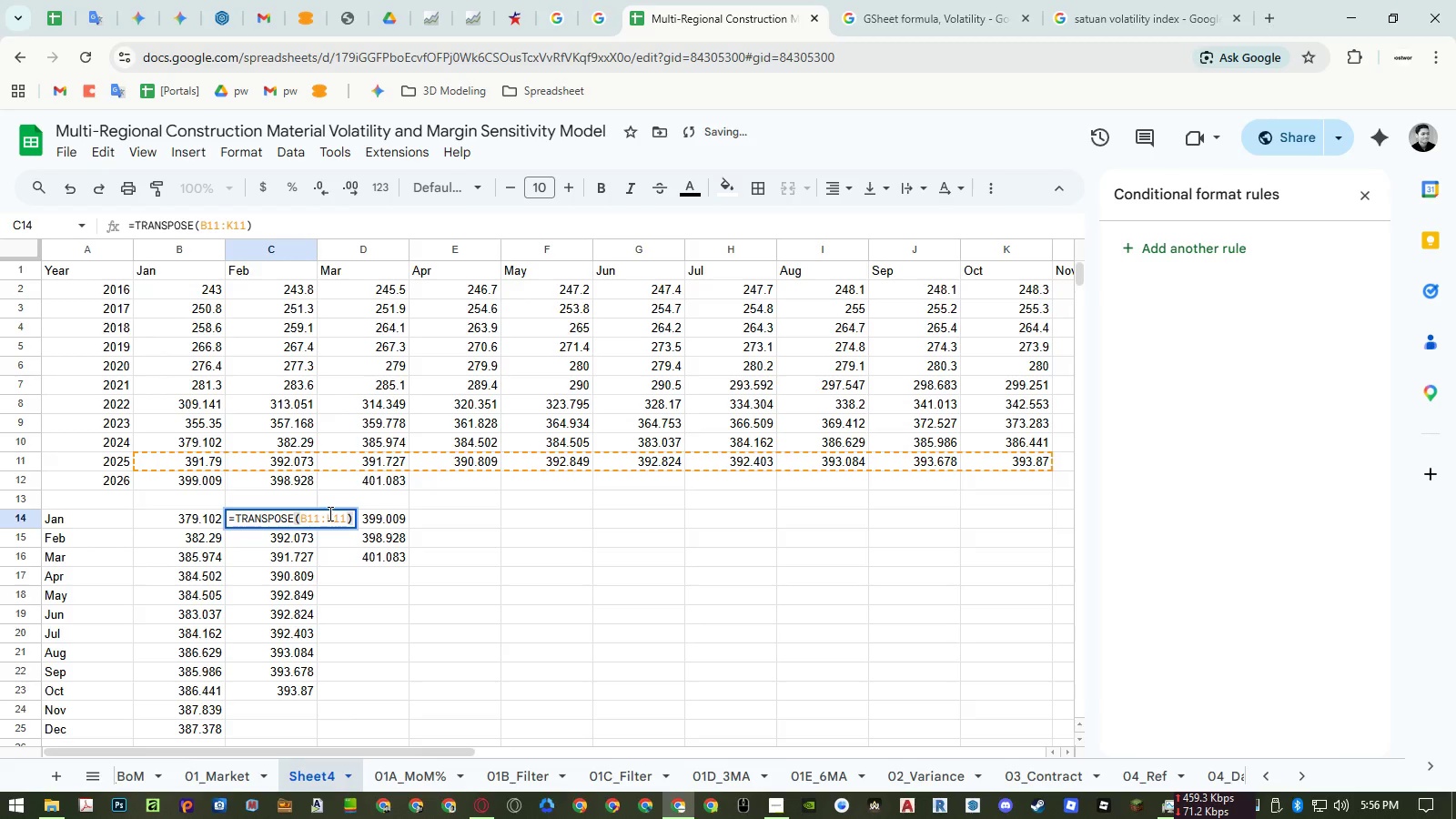 
left_click_drag(start_coordinate=[331, 514], to_coordinate=[322, 515])
 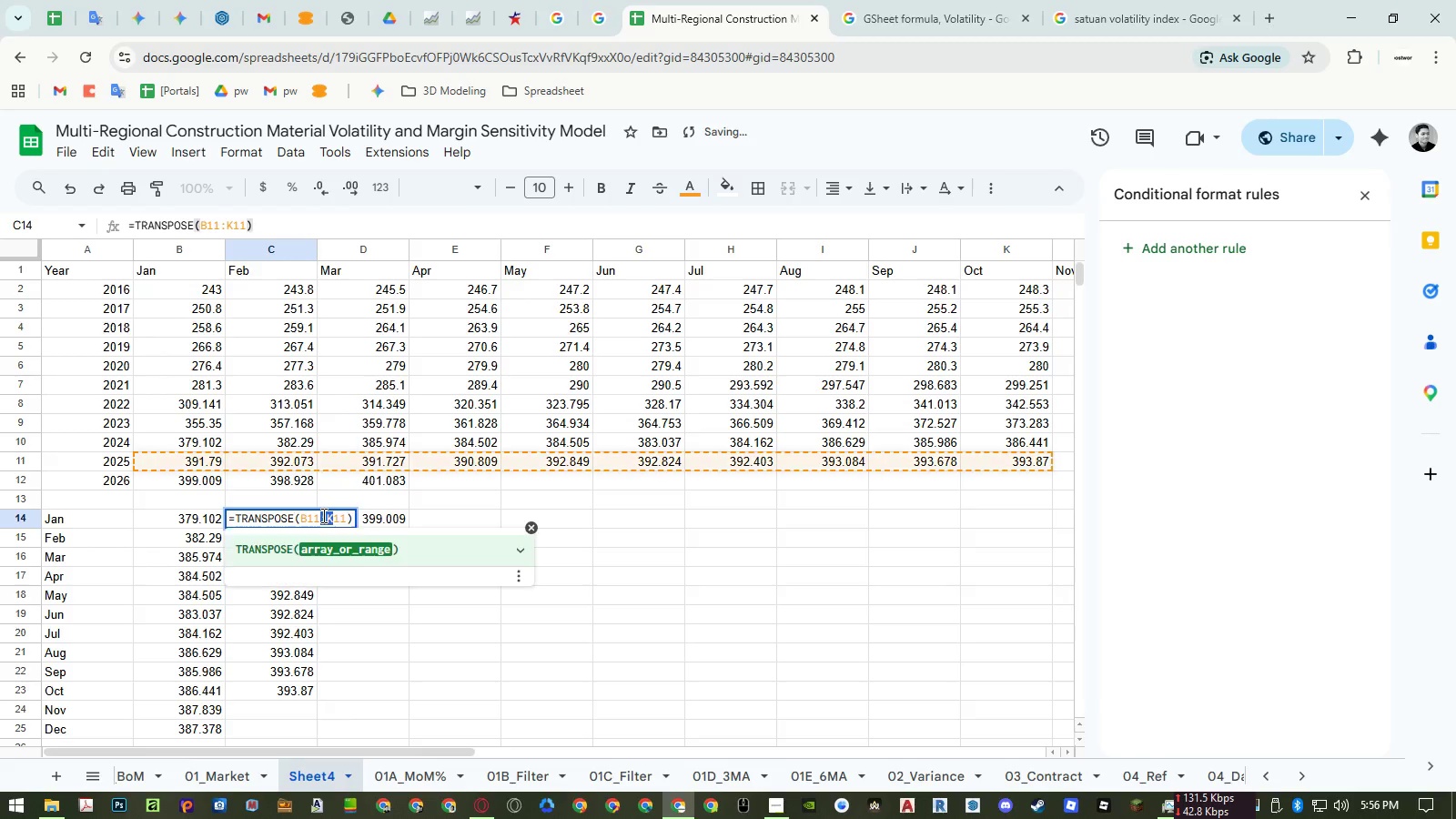 
key(Shift+ShiftLeft)
 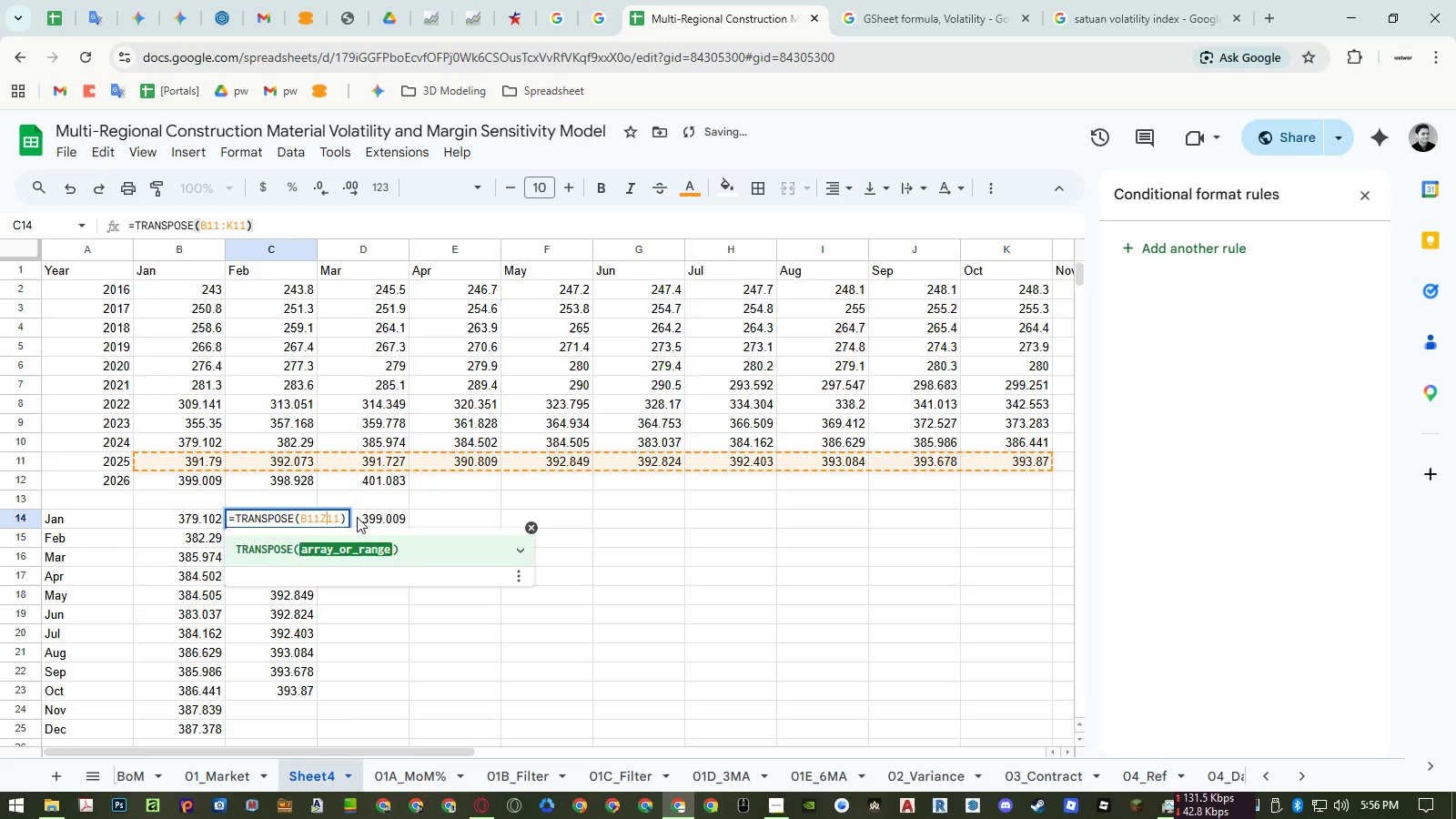 
key(Shift+Z)
 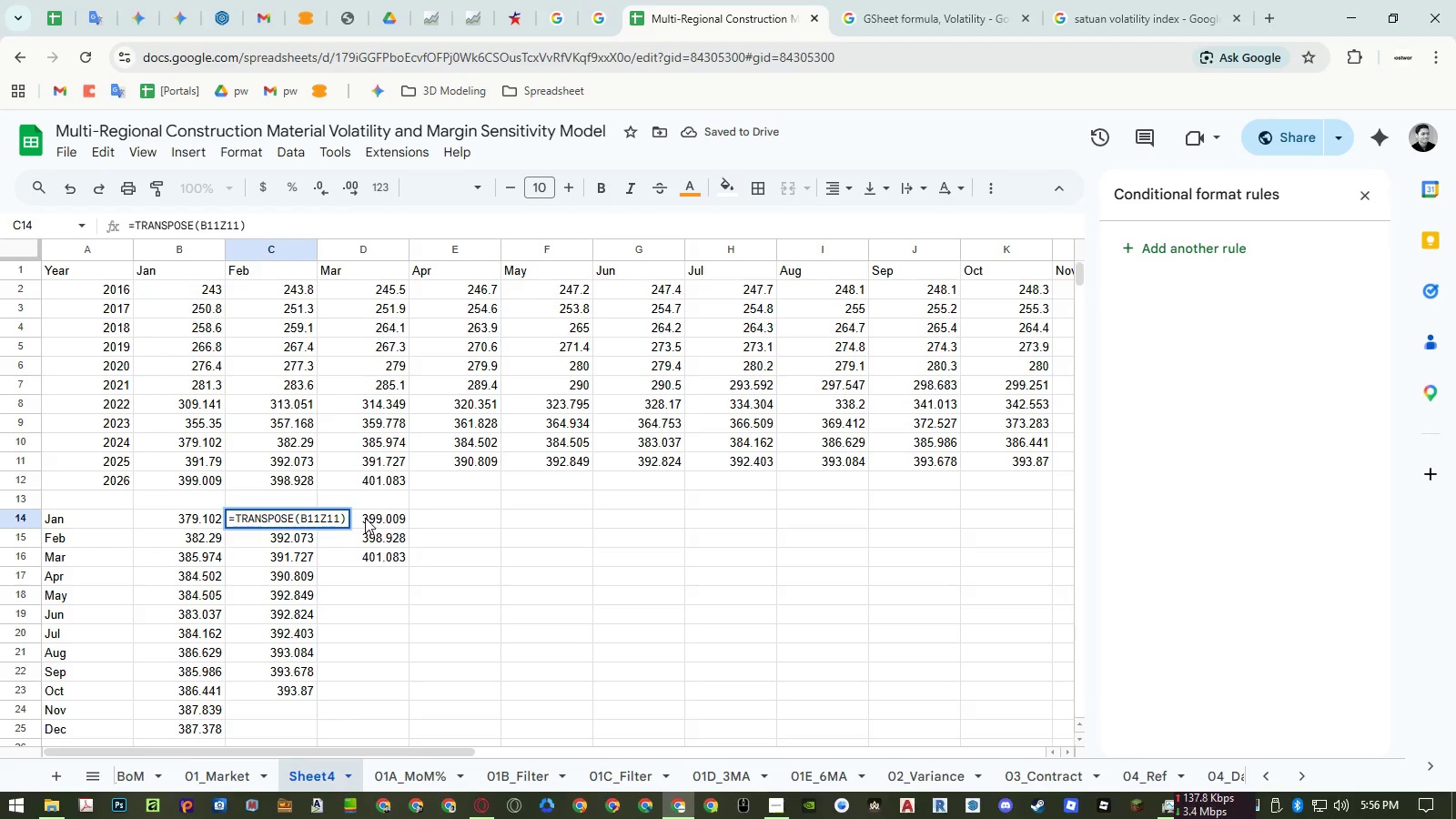 
key(Escape)
 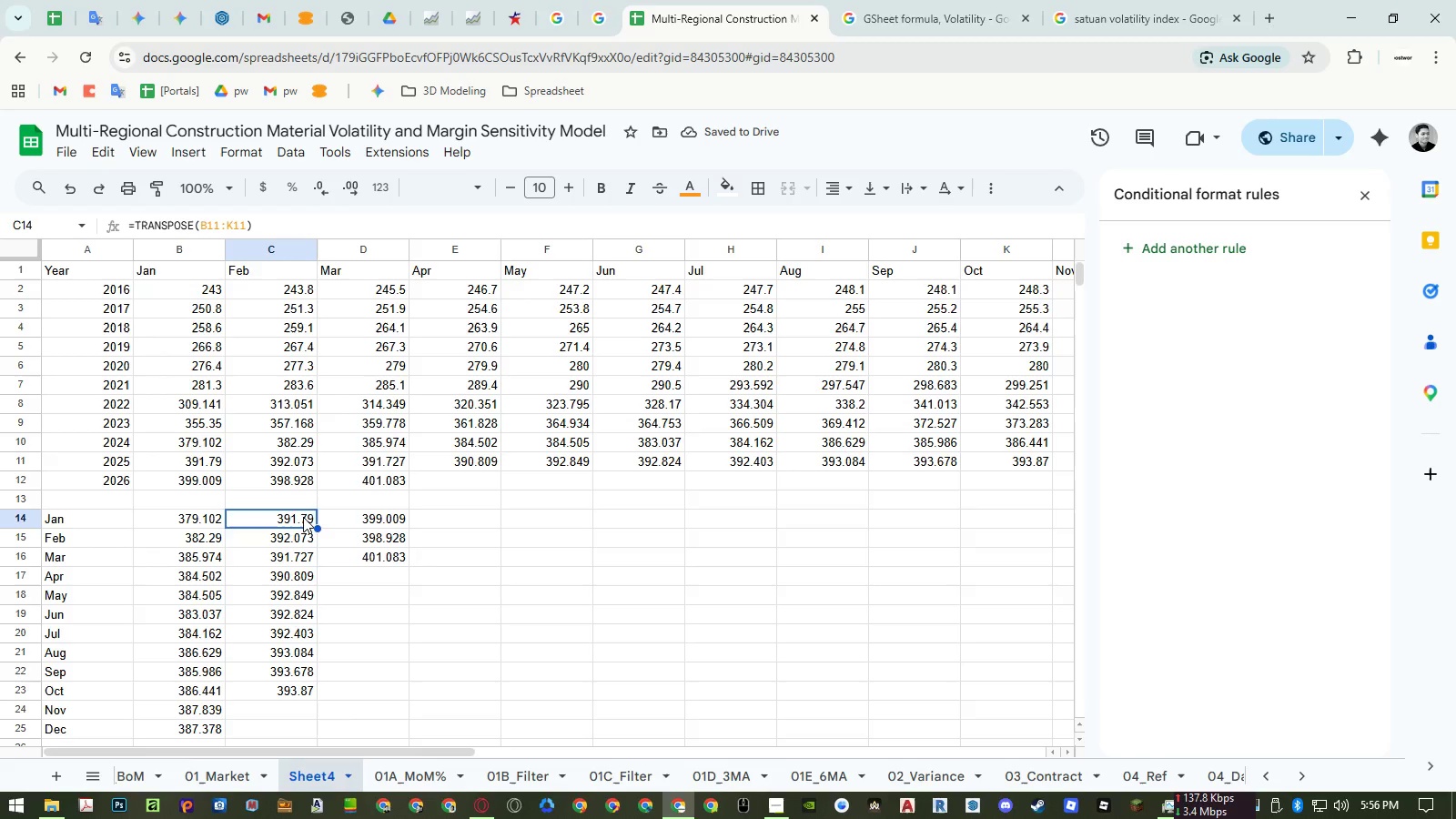 
double_click([303, 517])
 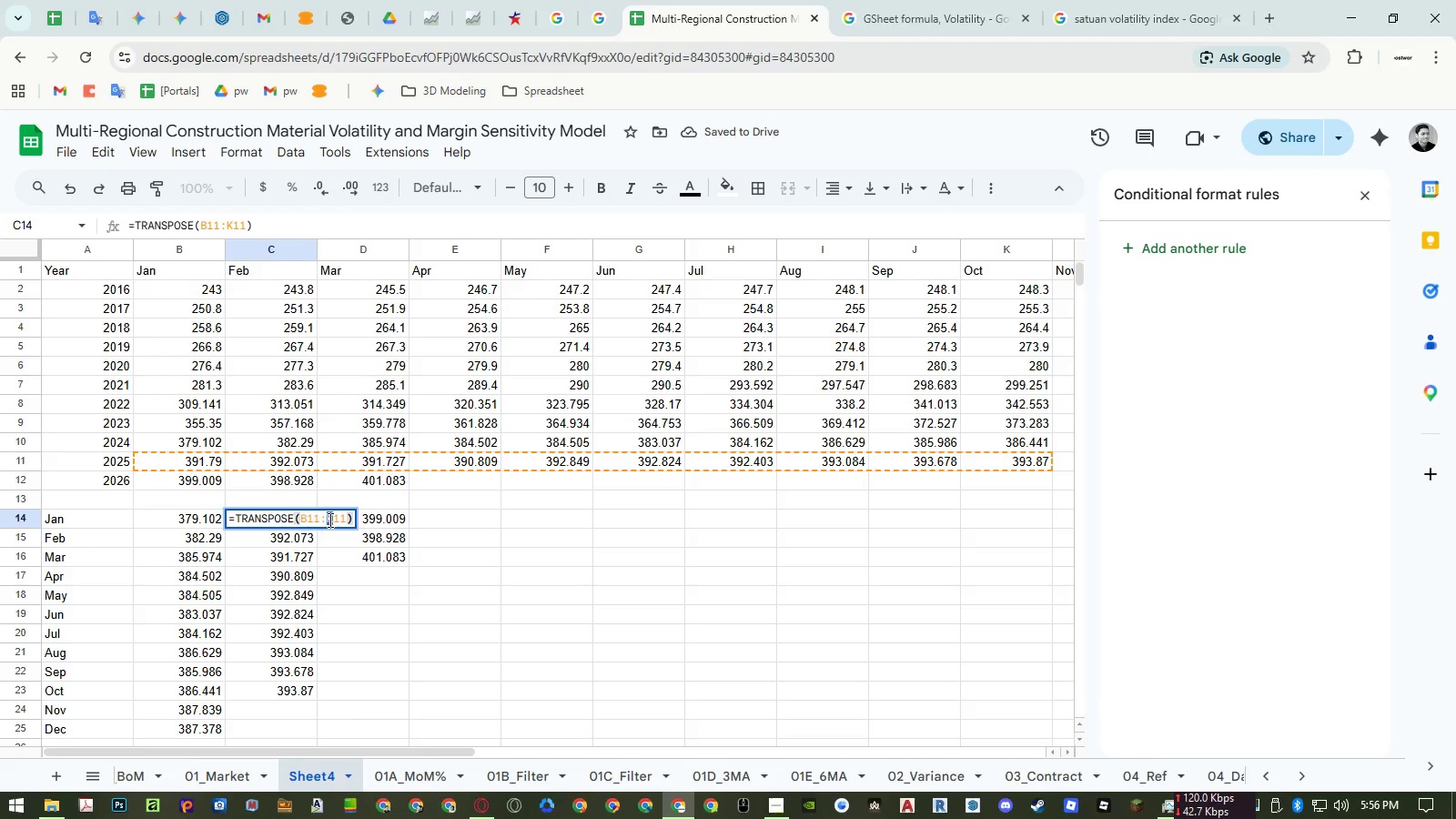 
key(Shift+Z)
 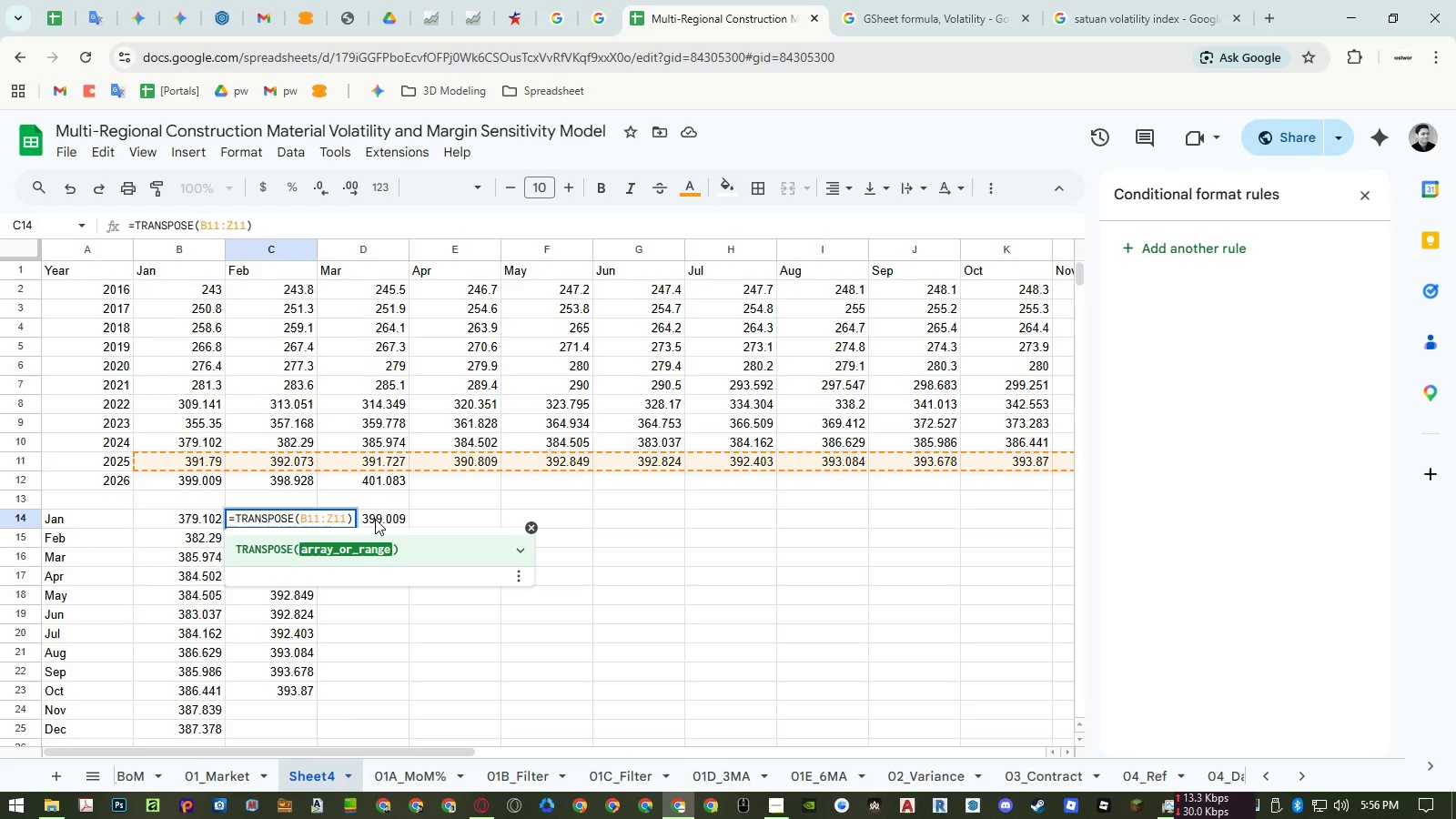 
left_click([375, 519])
 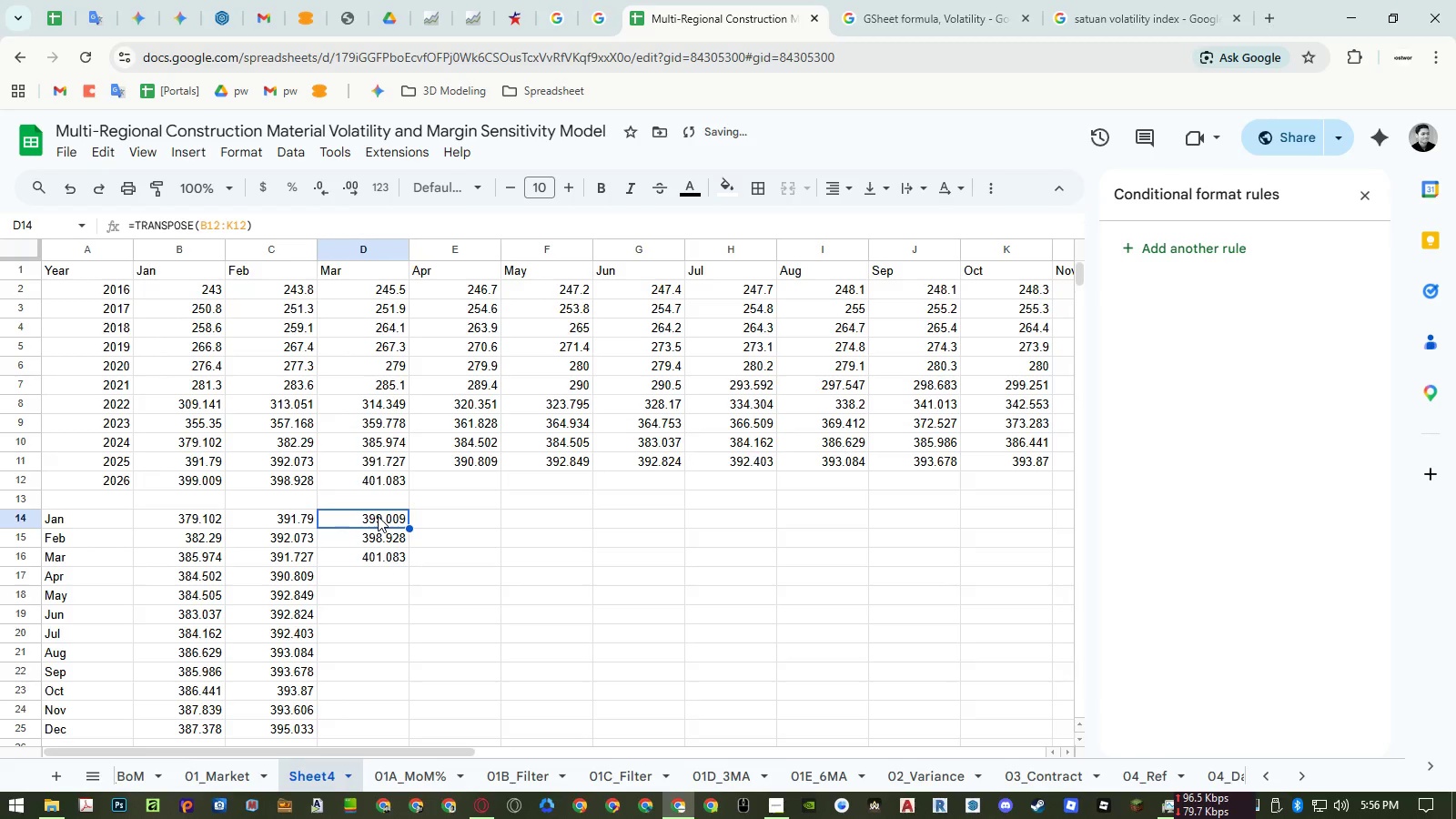 
double_click([378, 516])
 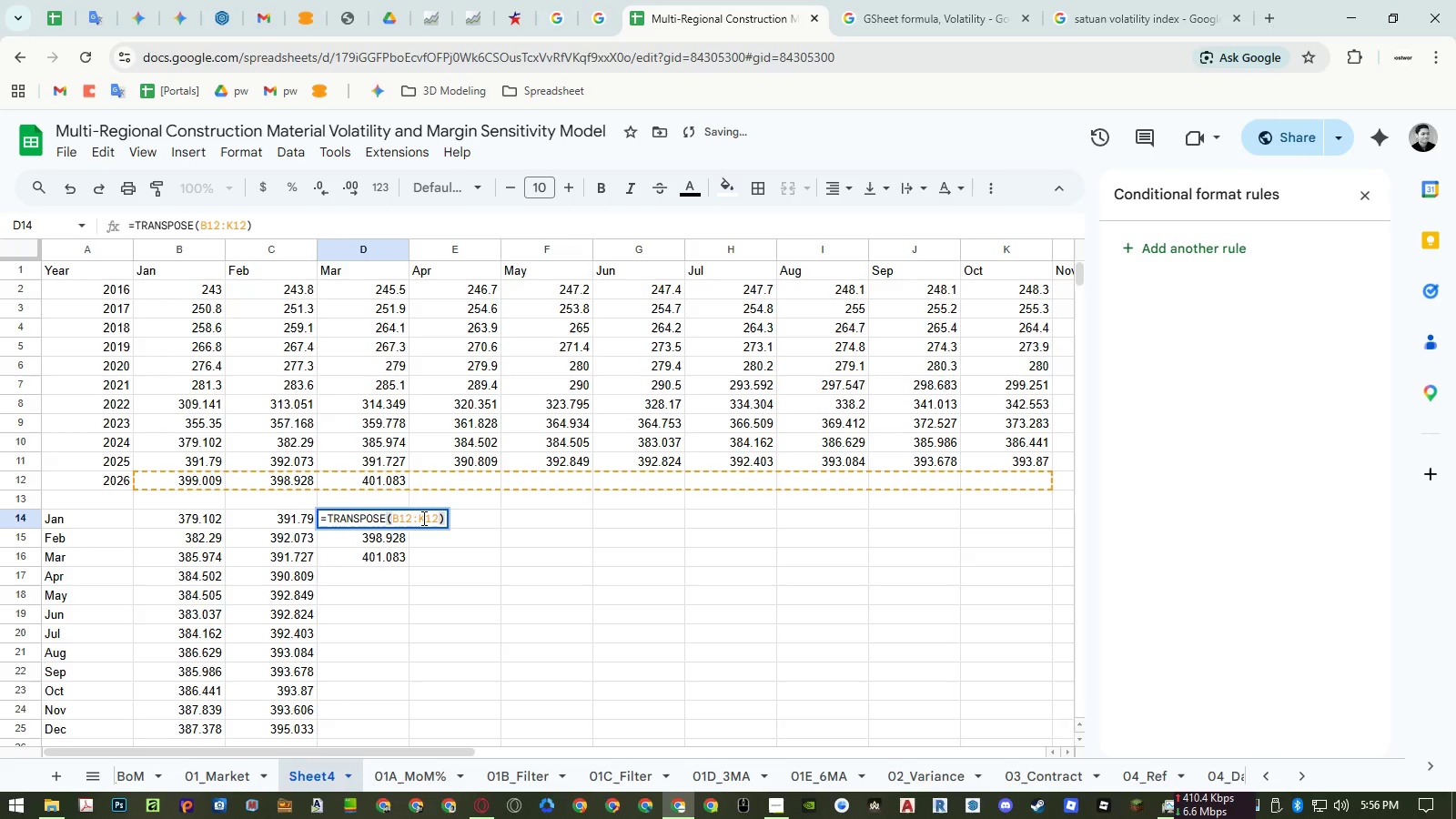 
left_click_drag(start_coordinate=[423, 518], to_coordinate=[419, 518])
 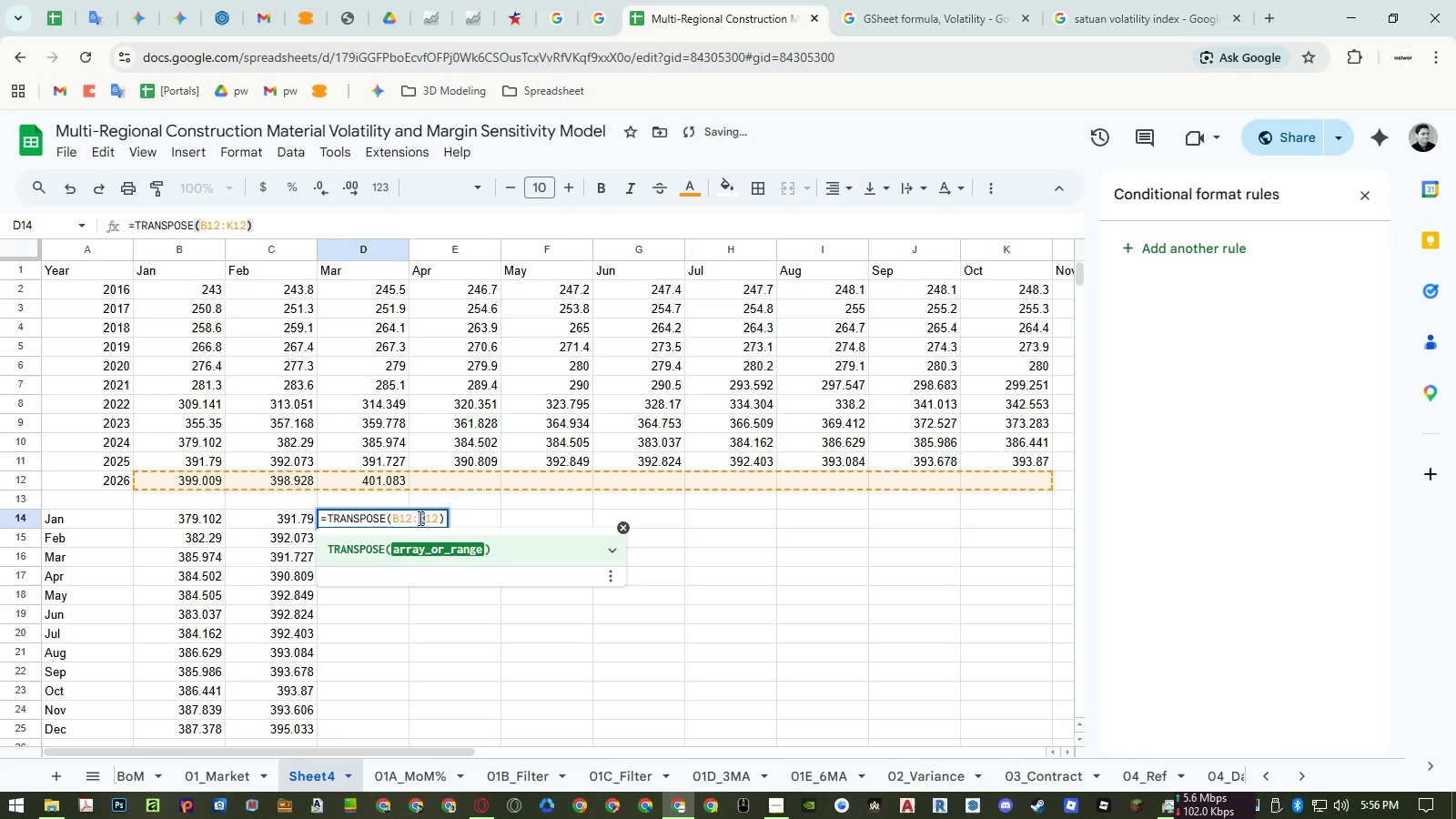 
key(Shift+ShiftLeft)
 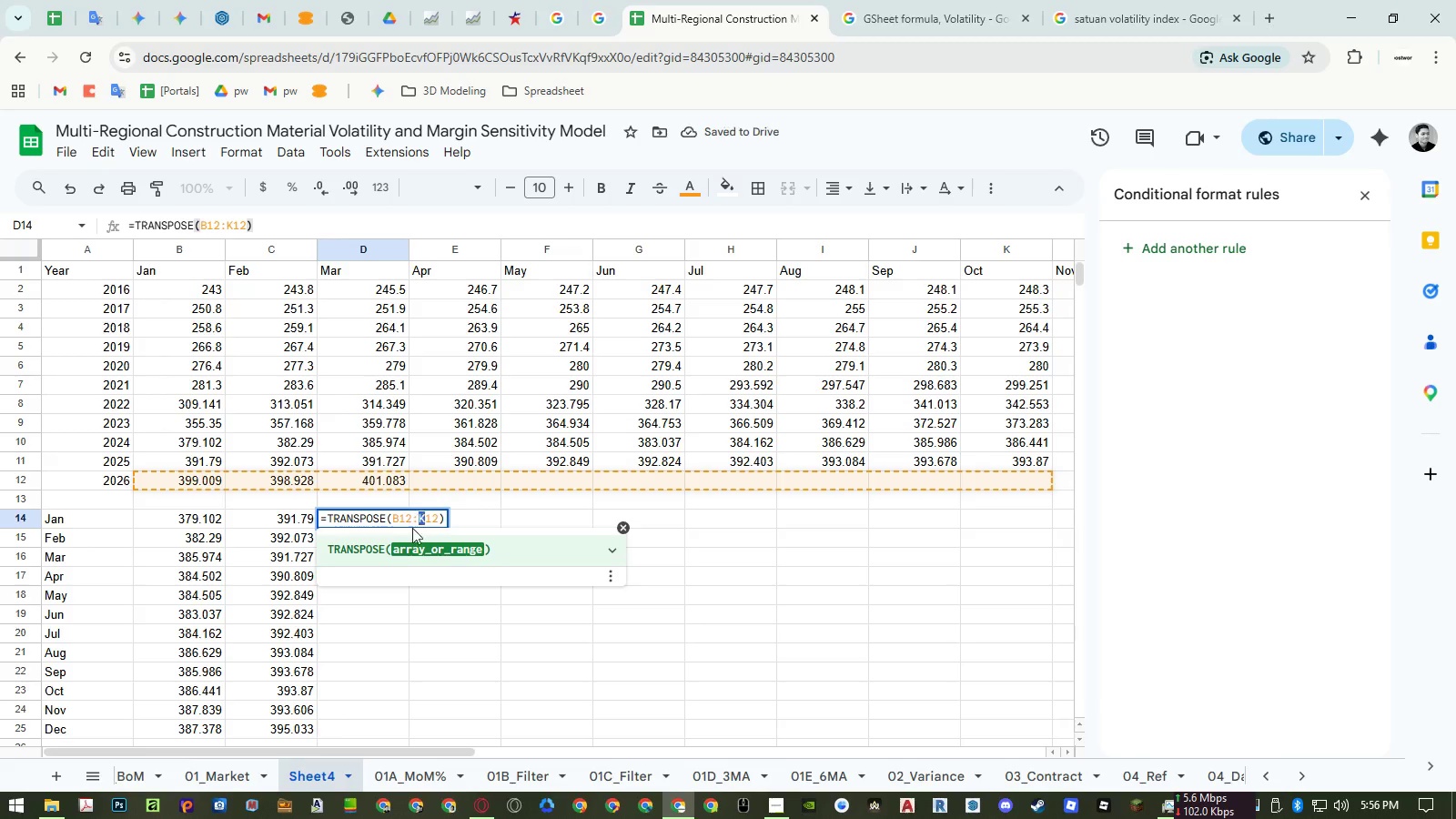 
key(Shift+Z)
 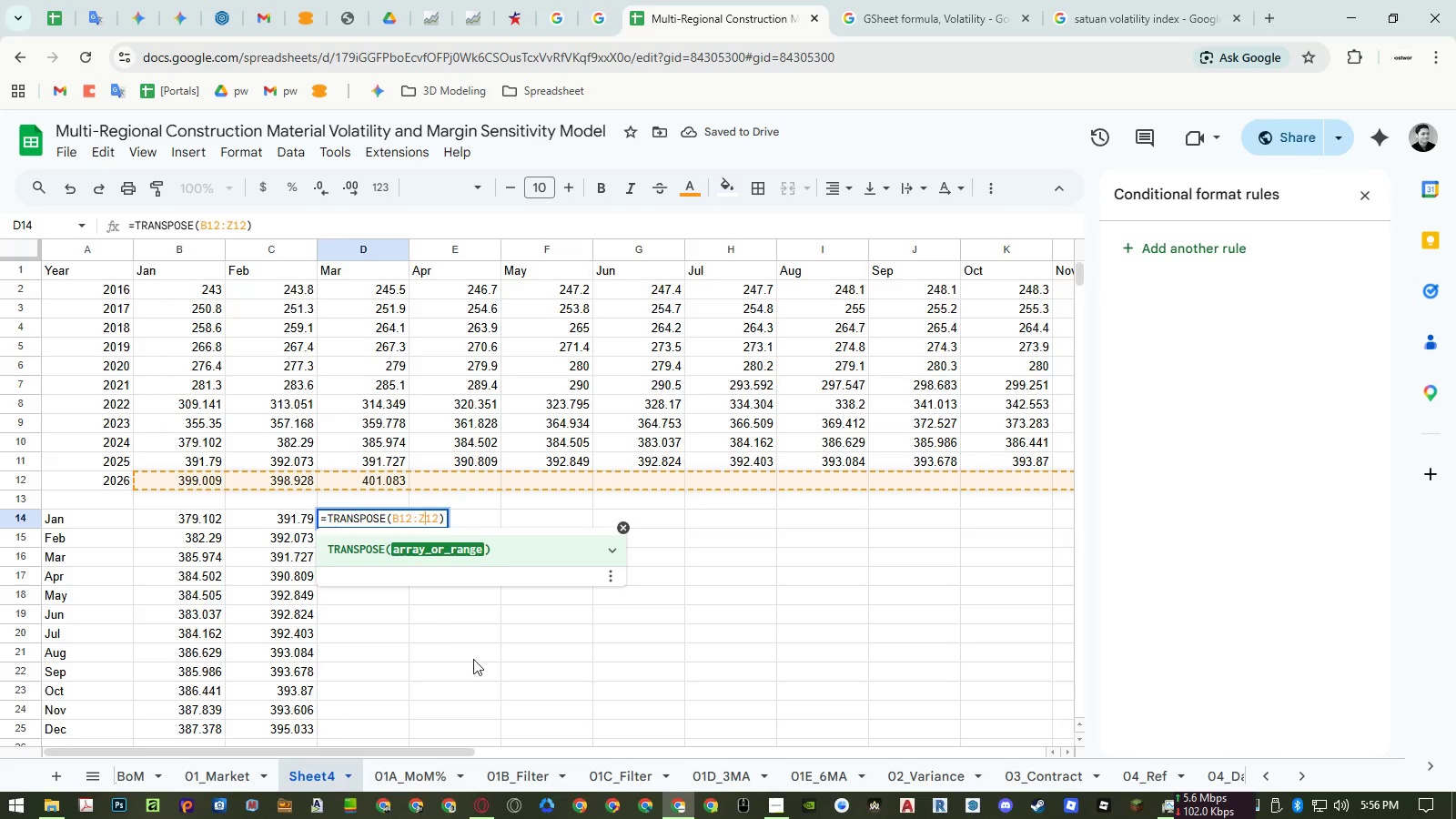 
left_click([546, 669])
 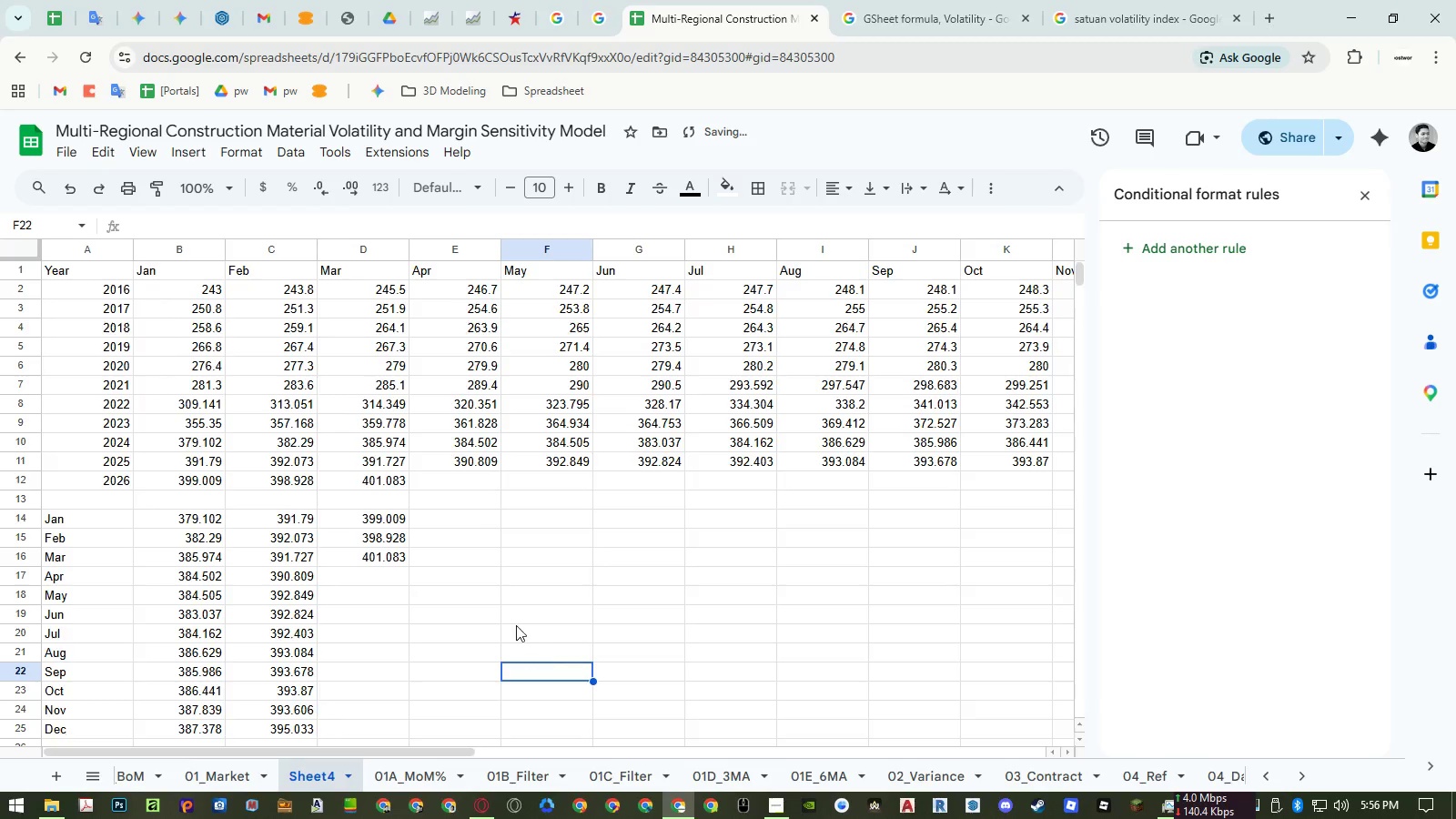 
scroll: coordinate [473, 535], scroll_direction: down, amount: 1.0
 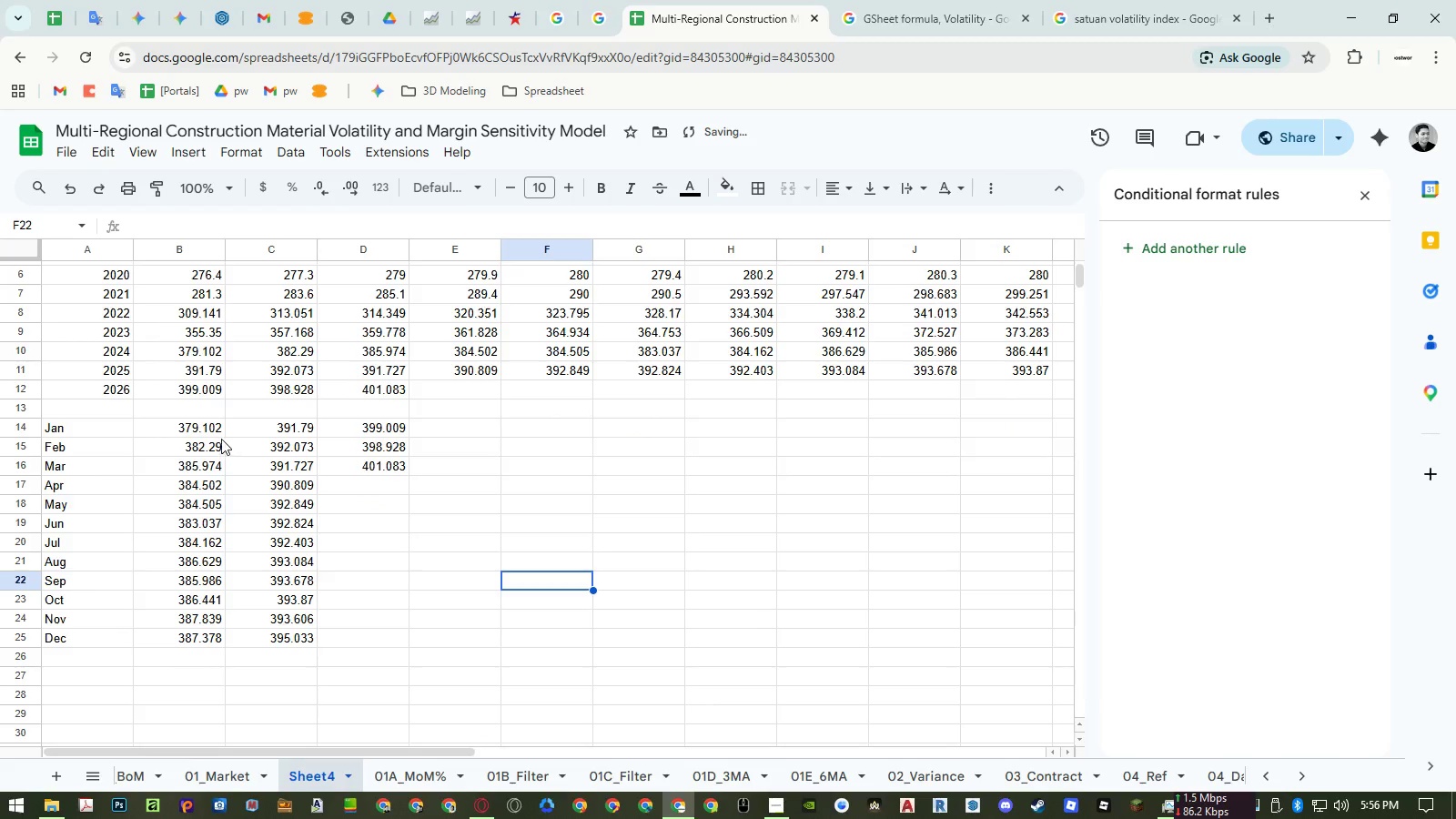 
left_click_drag(start_coordinate=[199, 430], to_coordinate=[203, 636])
 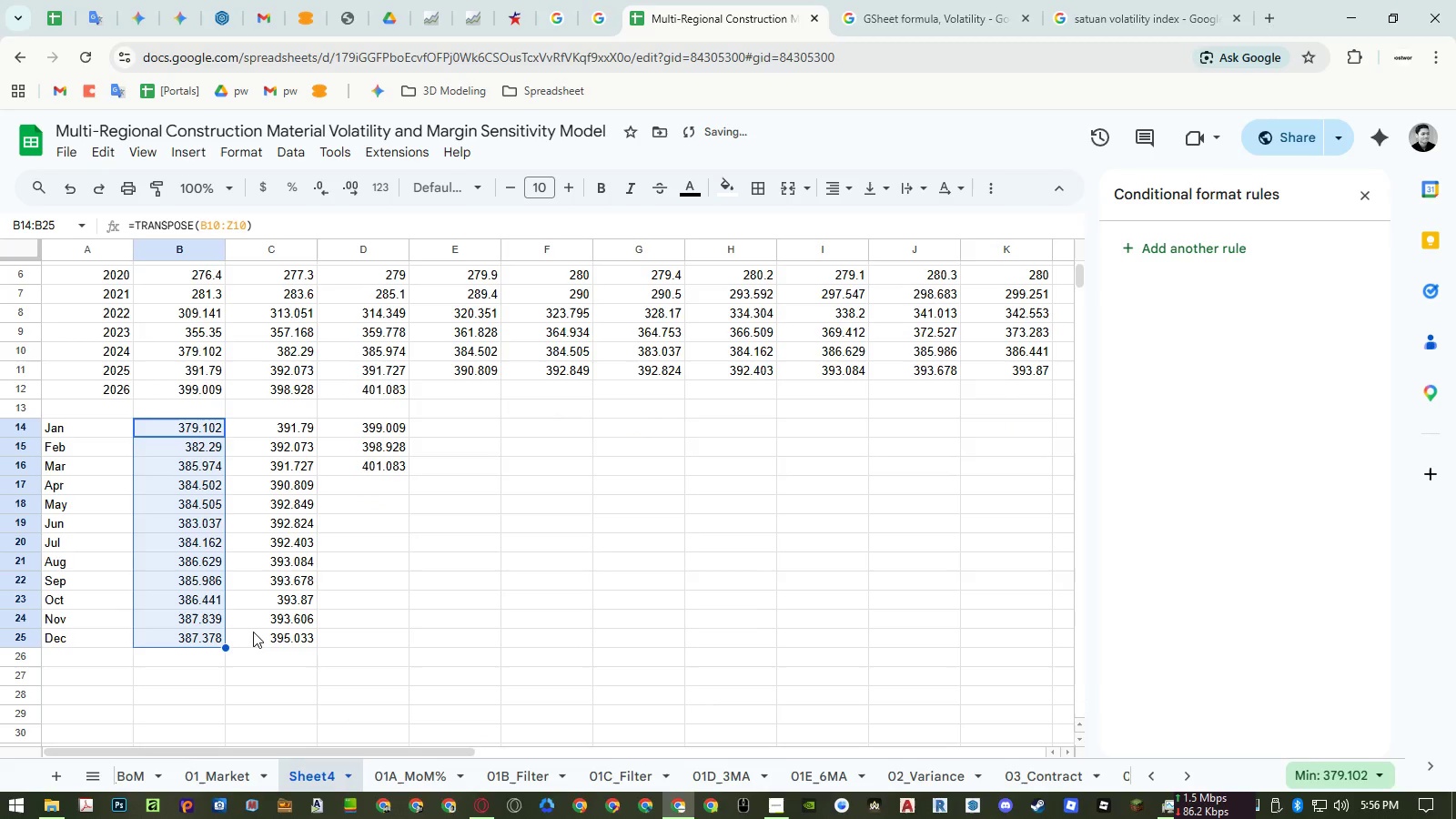 
key(Control+ControlLeft)
 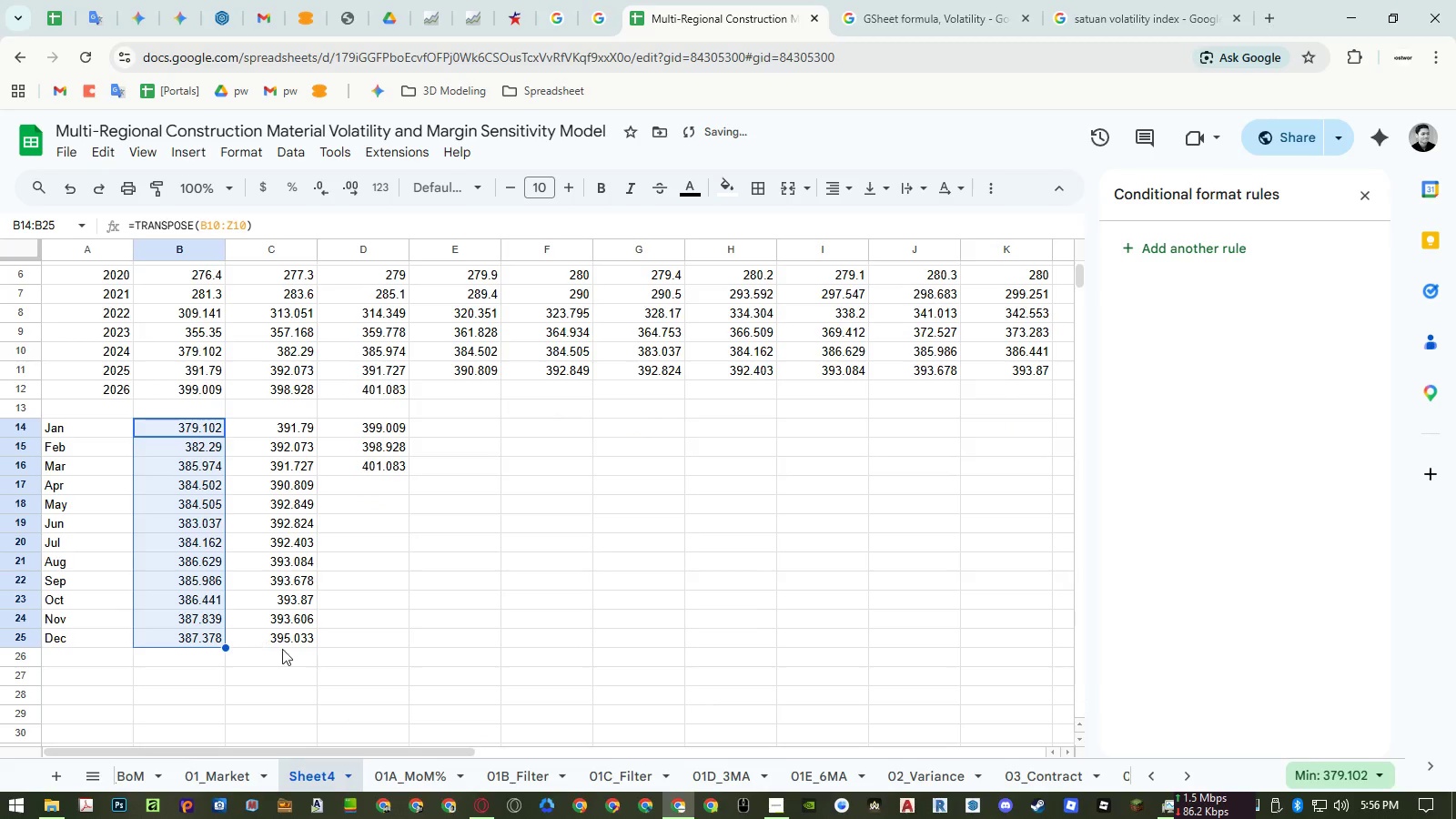 
key(Control+C)
 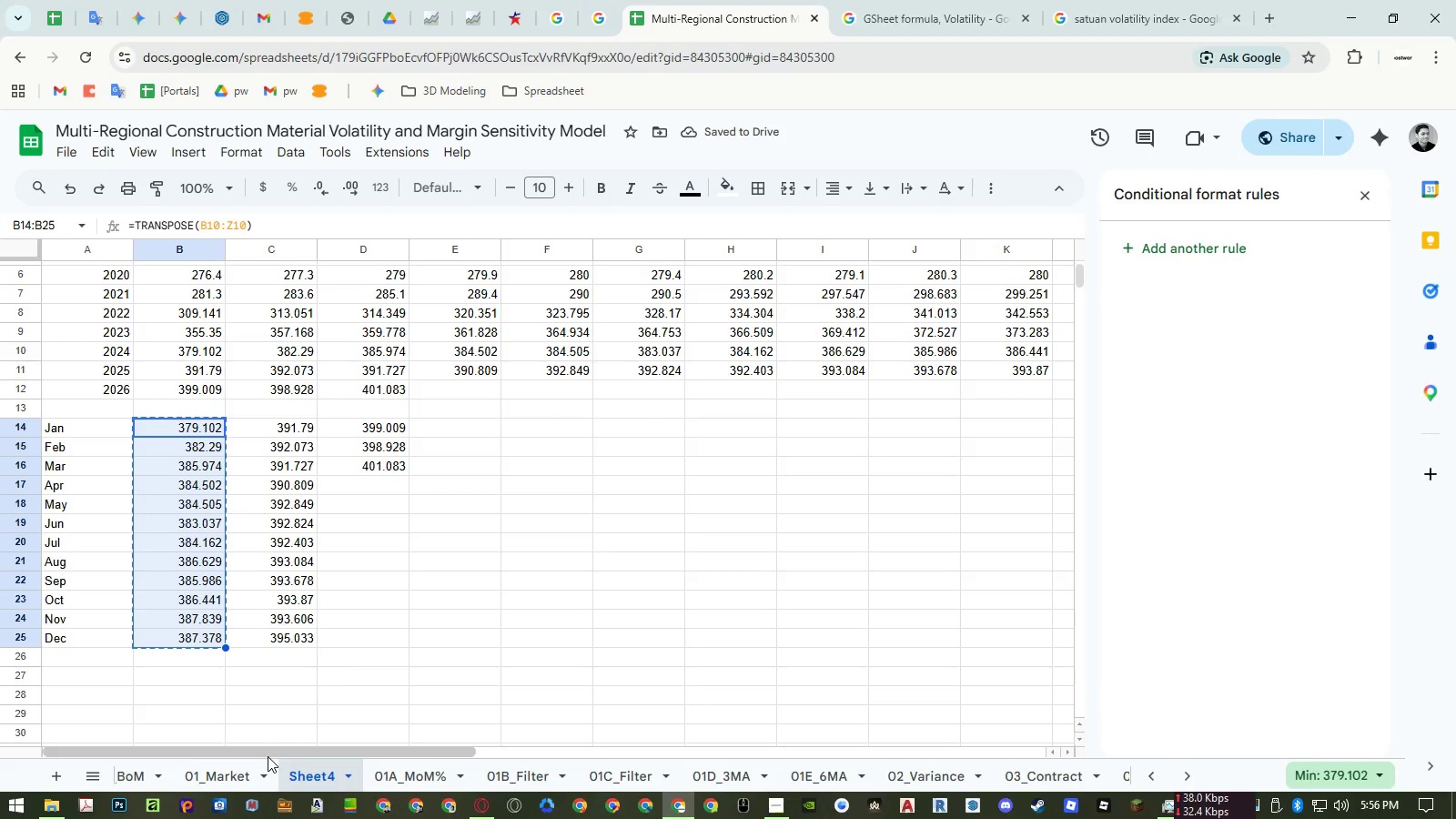 
left_click([232, 783])
 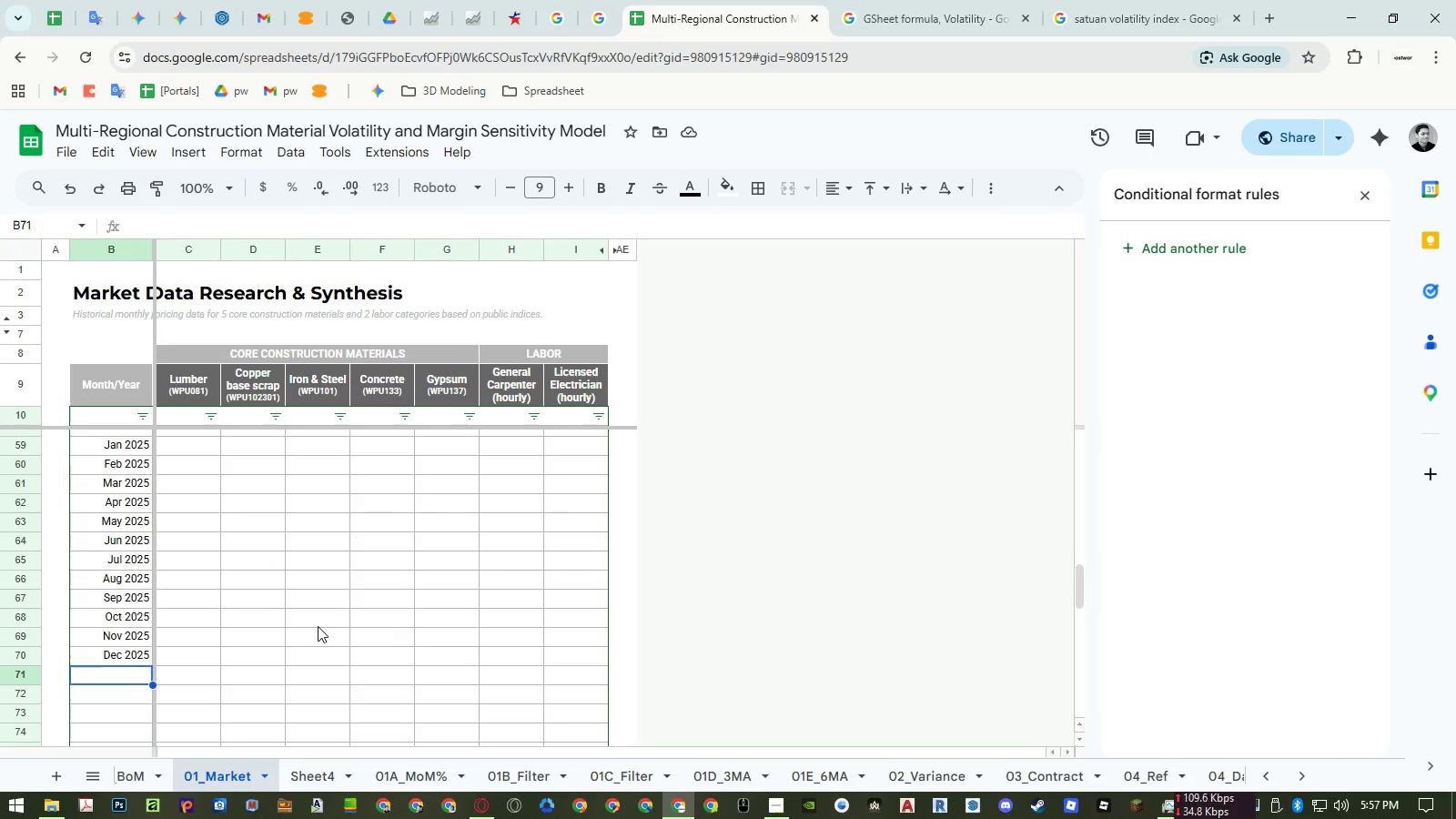 
scroll: coordinate [292, 612], scroll_direction: up, amount: 3.0
 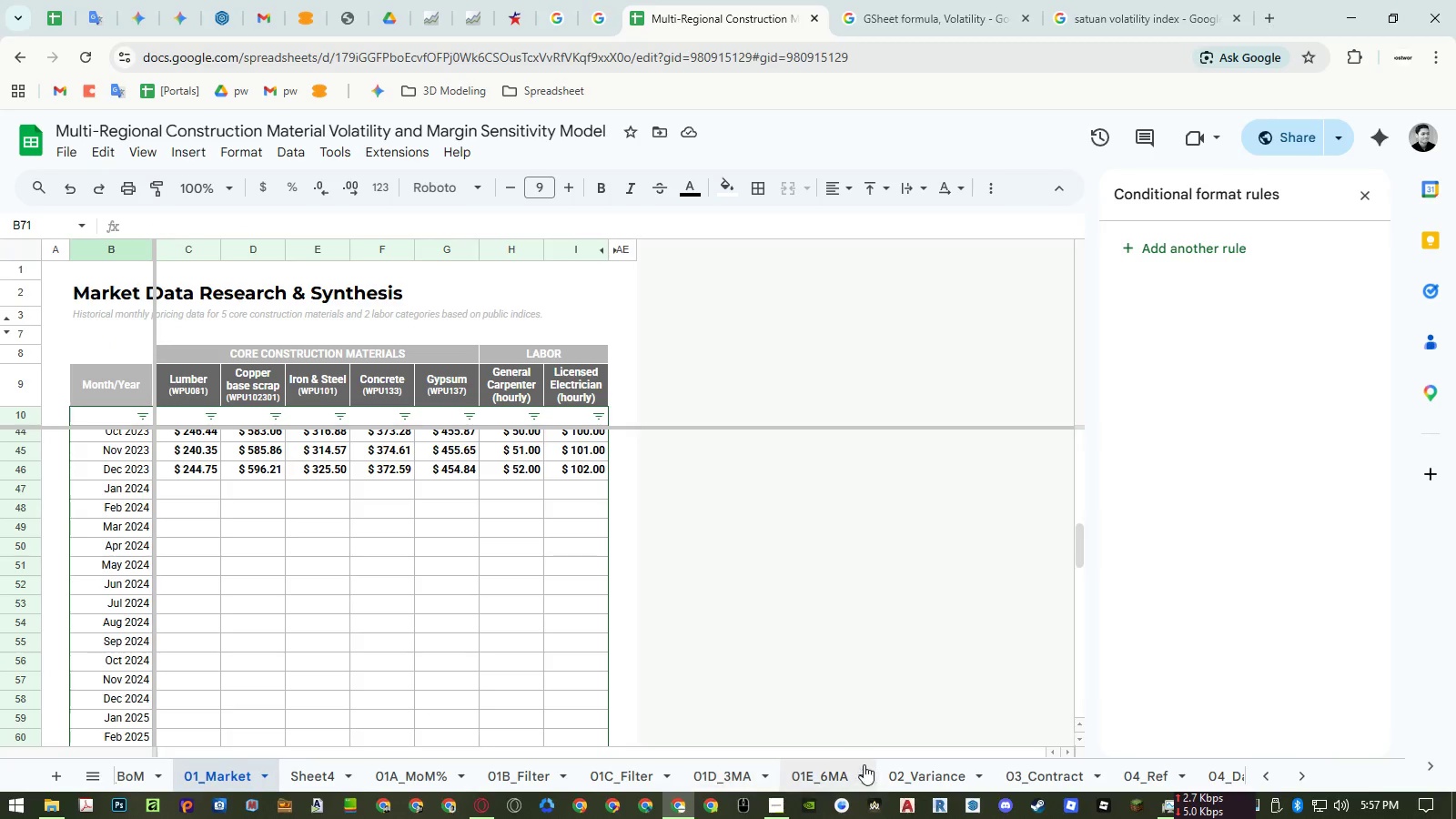 
key(Alt+AltLeft)
 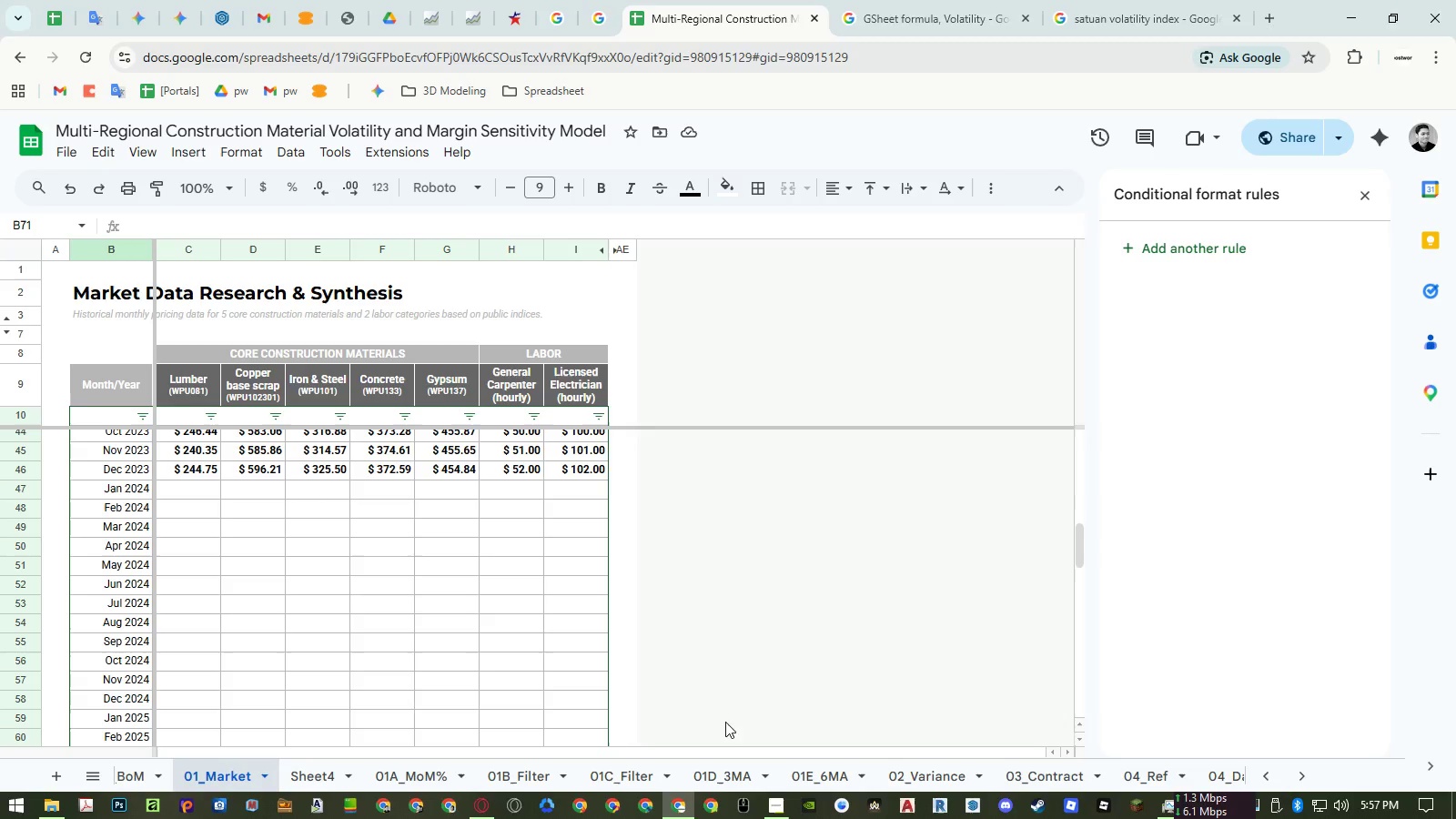 
key(Alt+Tab)
 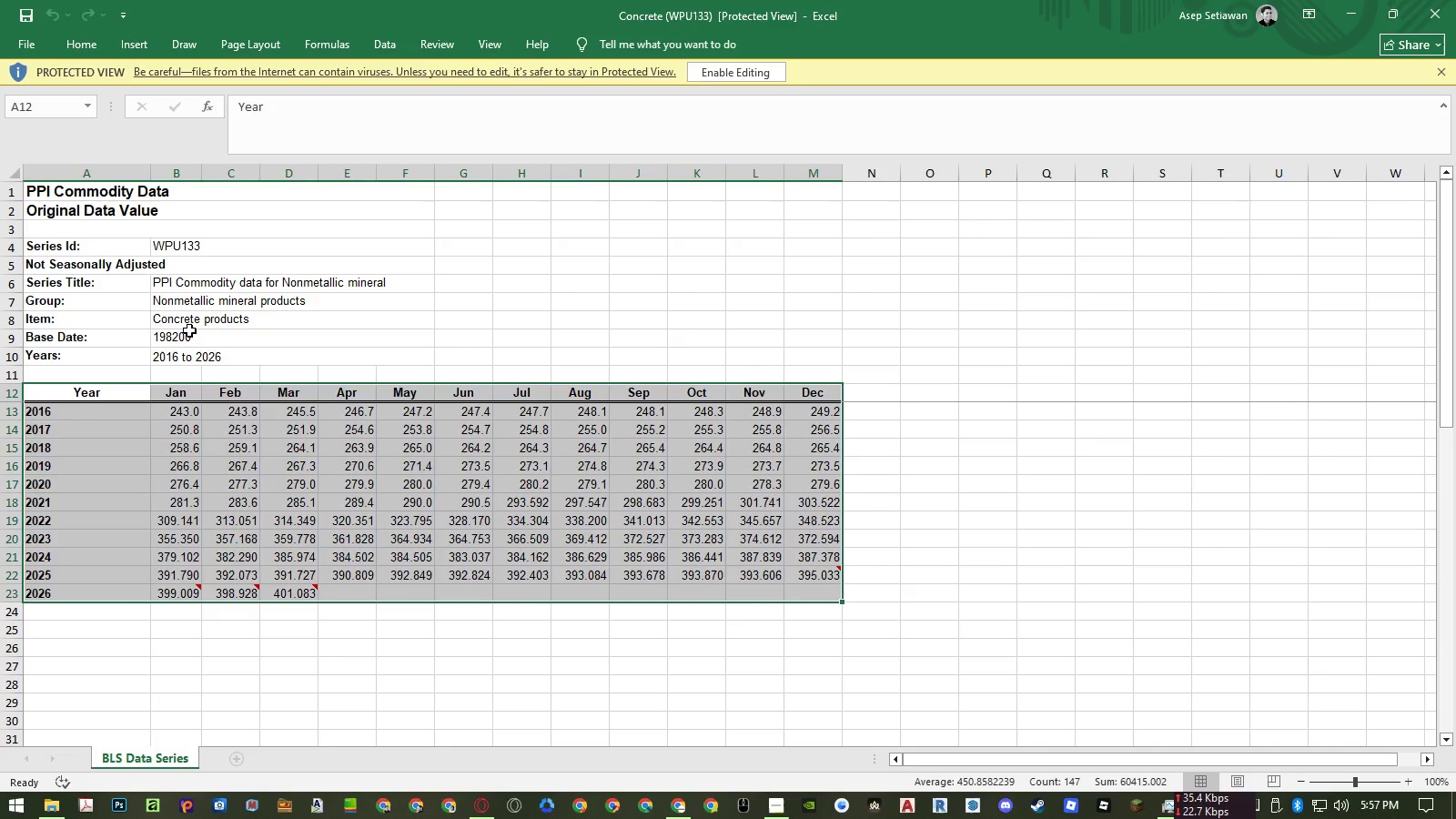 
wait(7.44)
 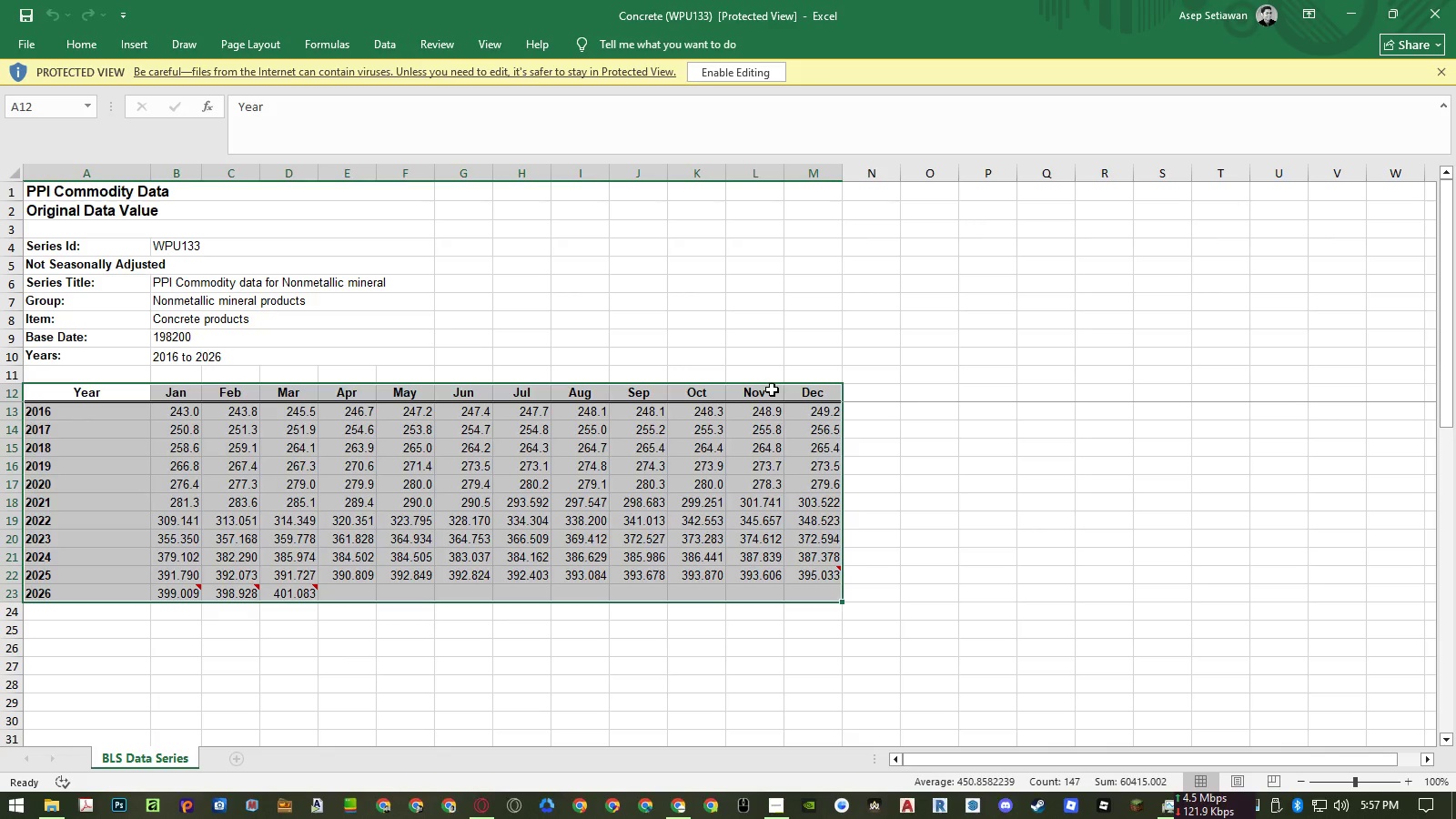 
left_click([1423, 14])
 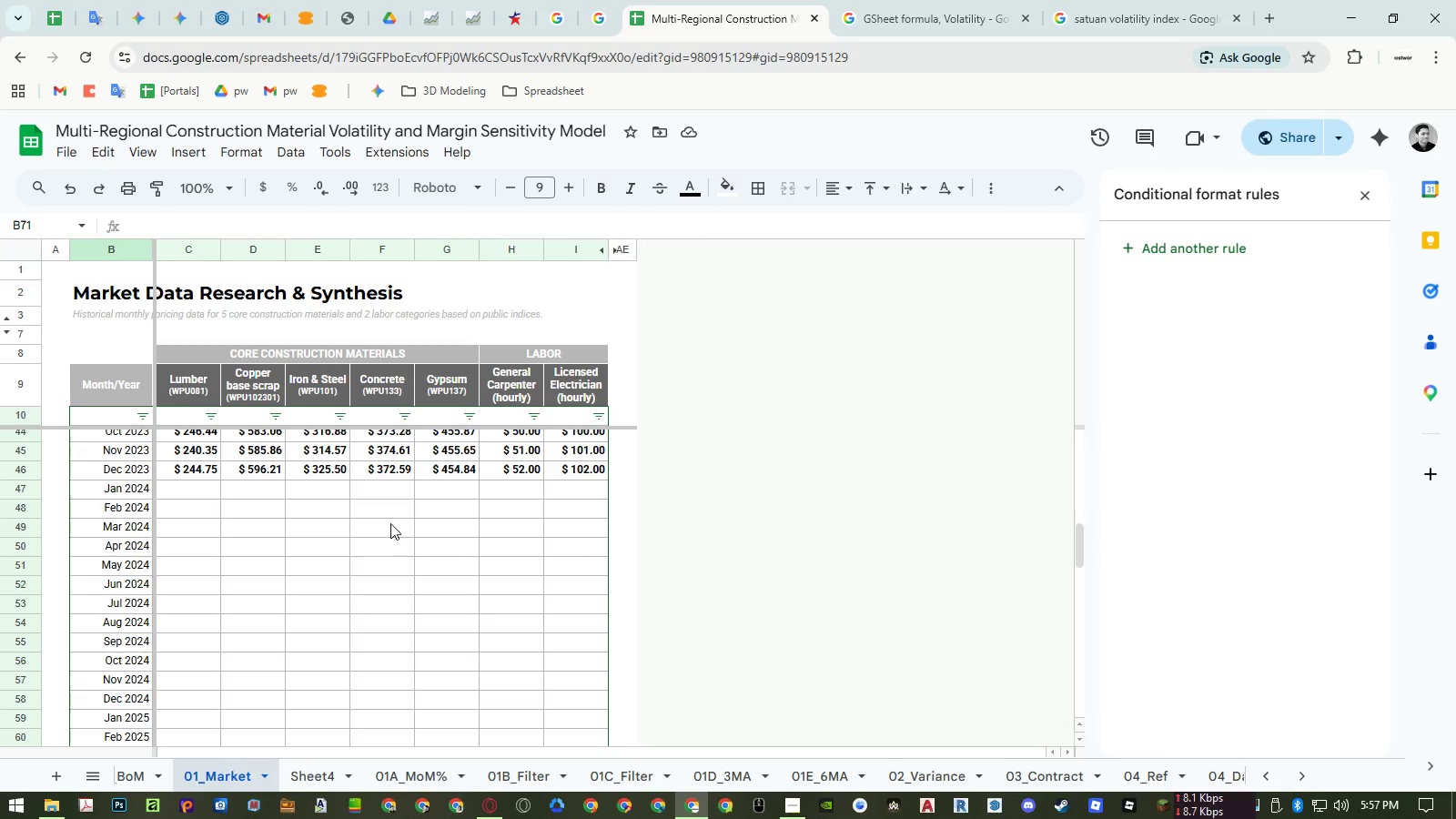 
left_click([383, 491])
 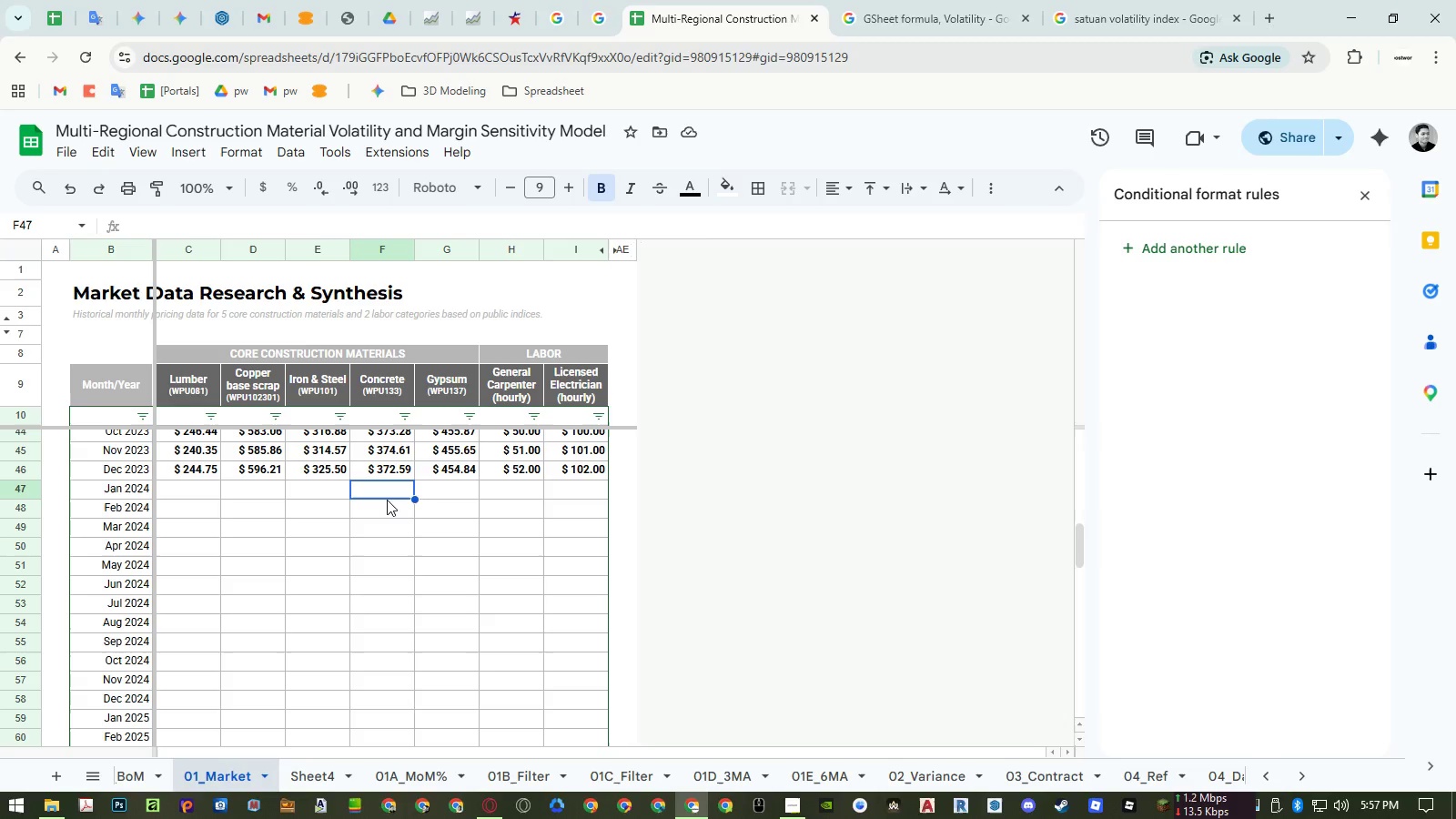 
key(Control+ControlLeft)
 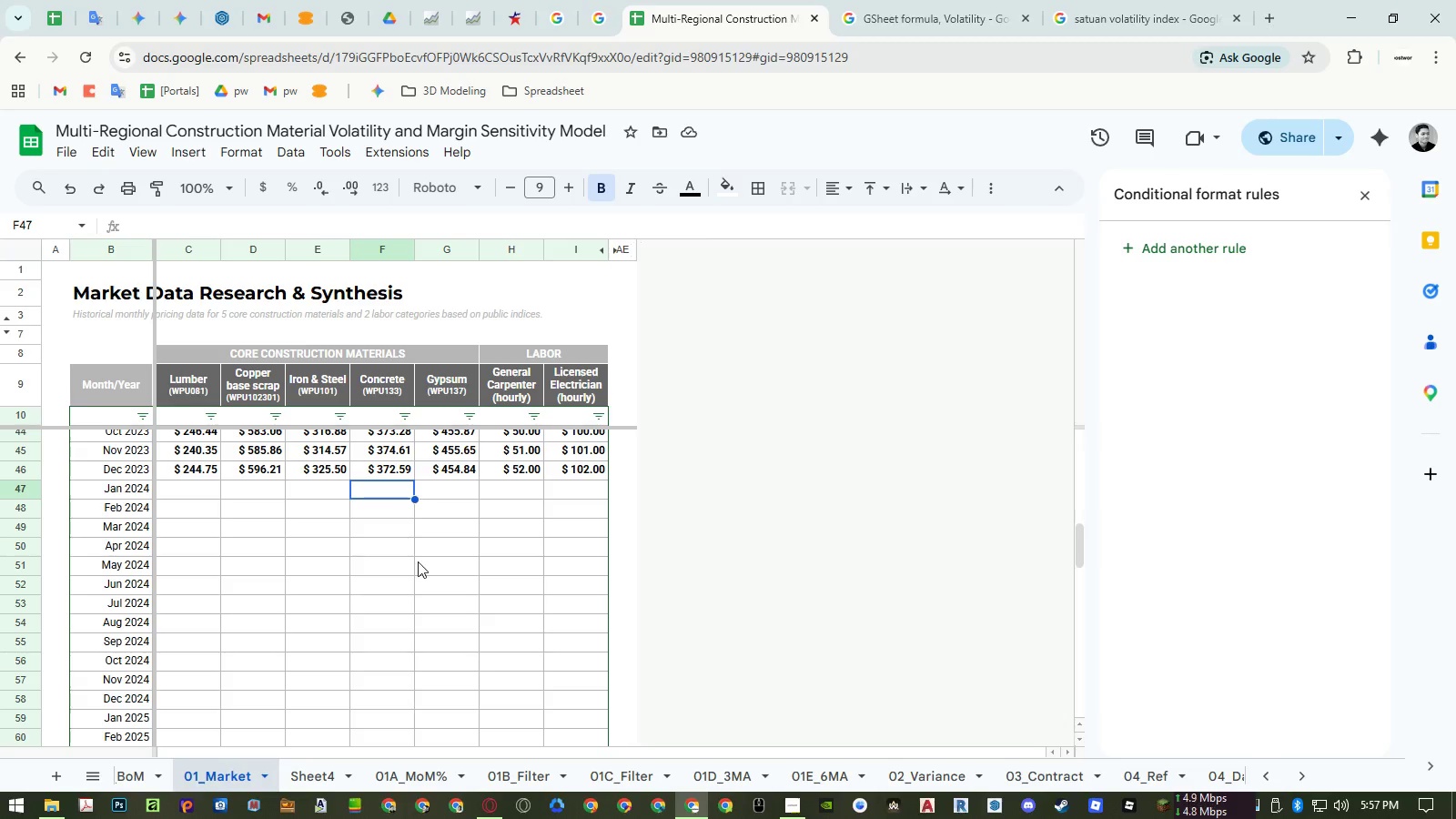 
key(Control+Shift+ShiftLeft)
 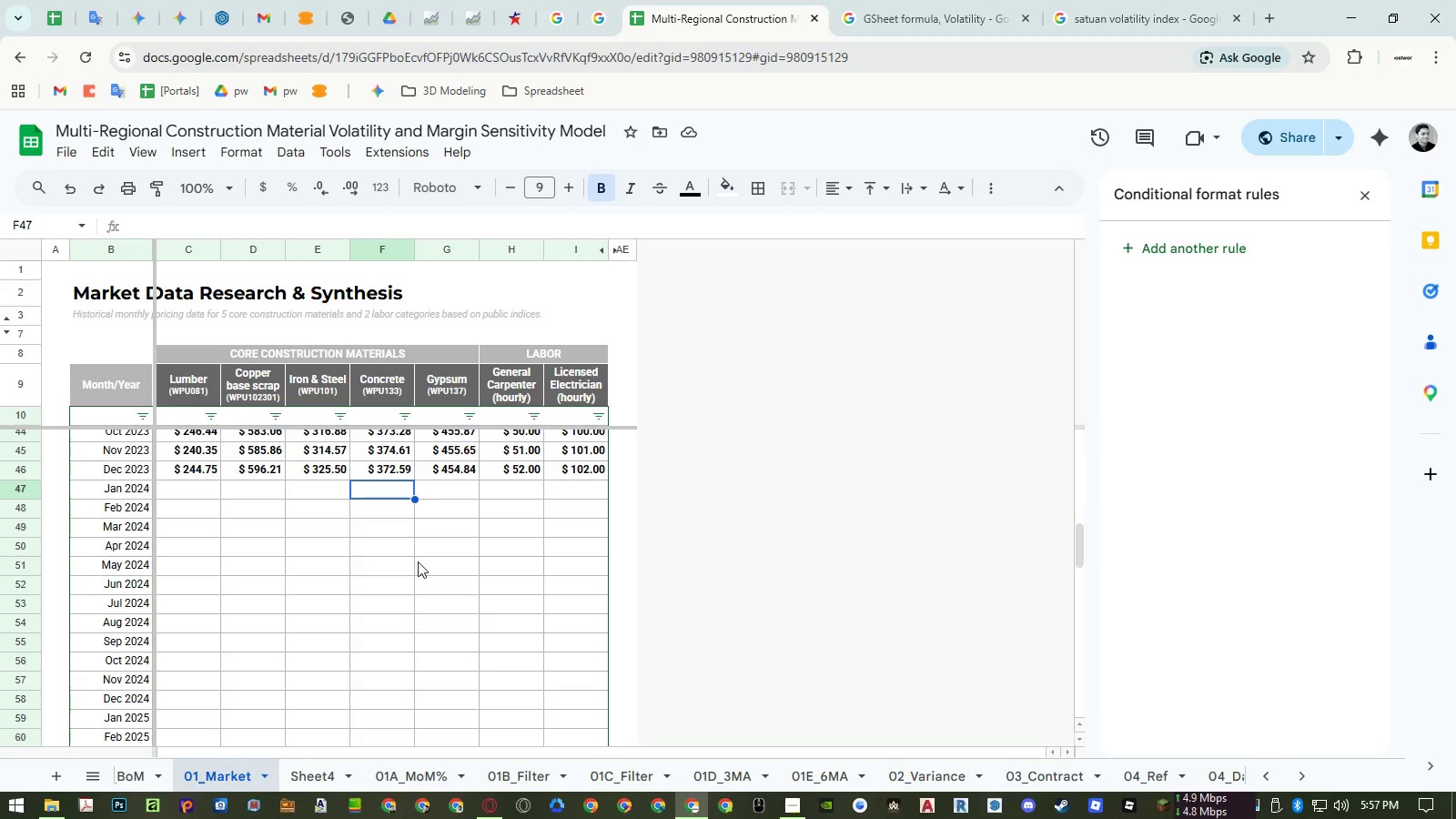 
key(Control+Shift+V)
 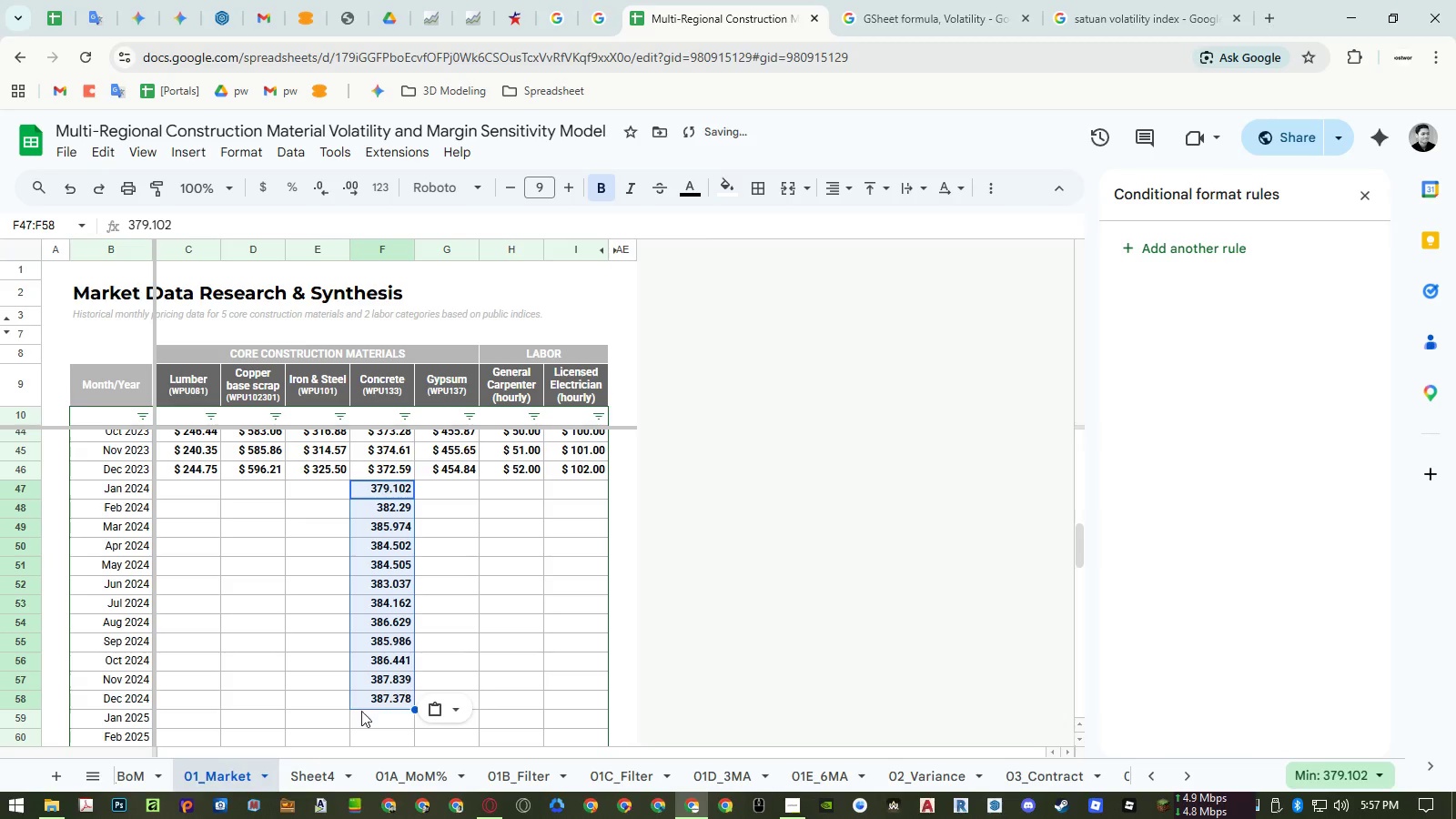 
left_click([307, 775])
 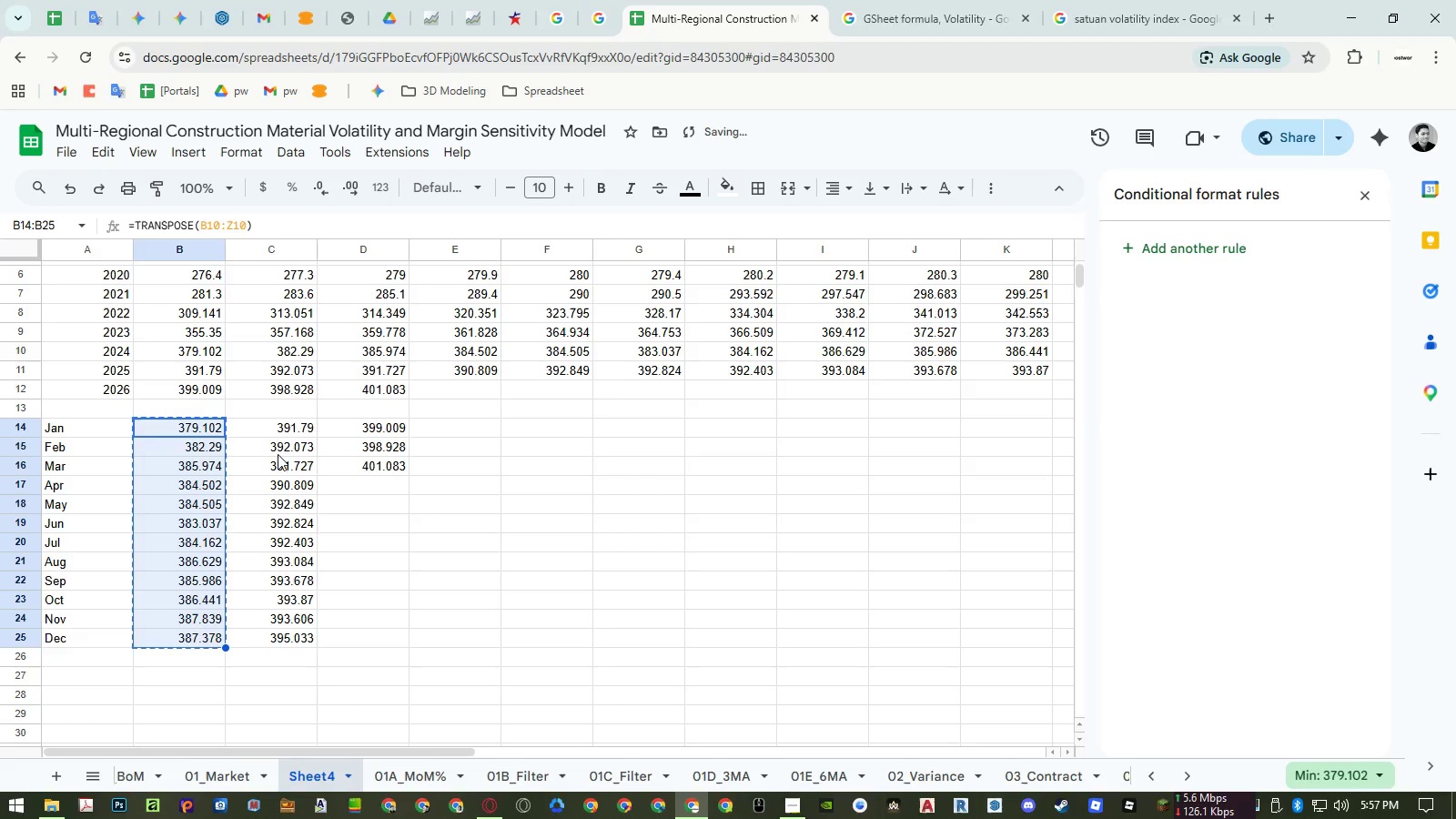 
left_click_drag(start_coordinate=[280, 432], to_coordinate=[286, 634])
 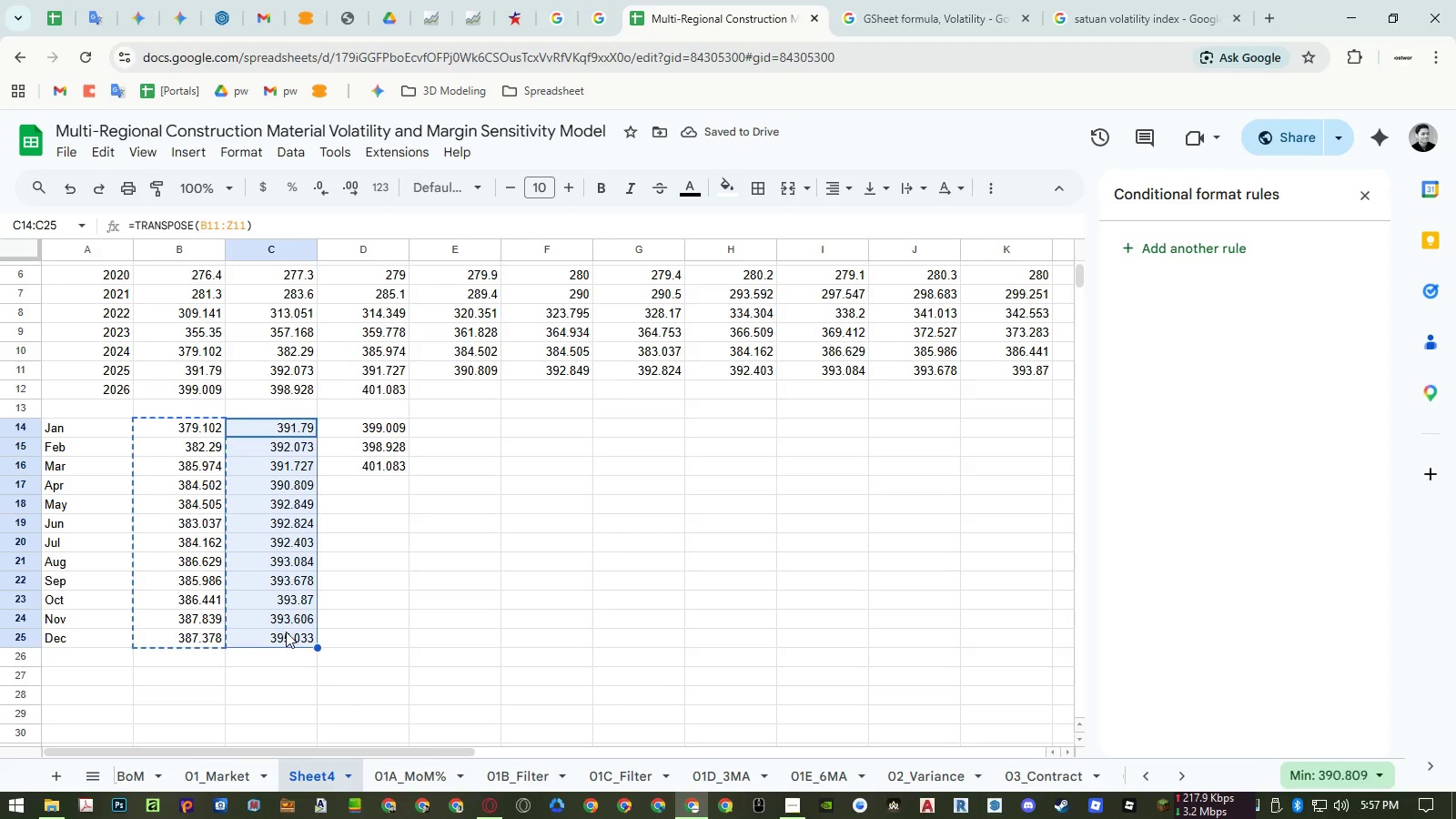 
key(Control+ControlLeft)
 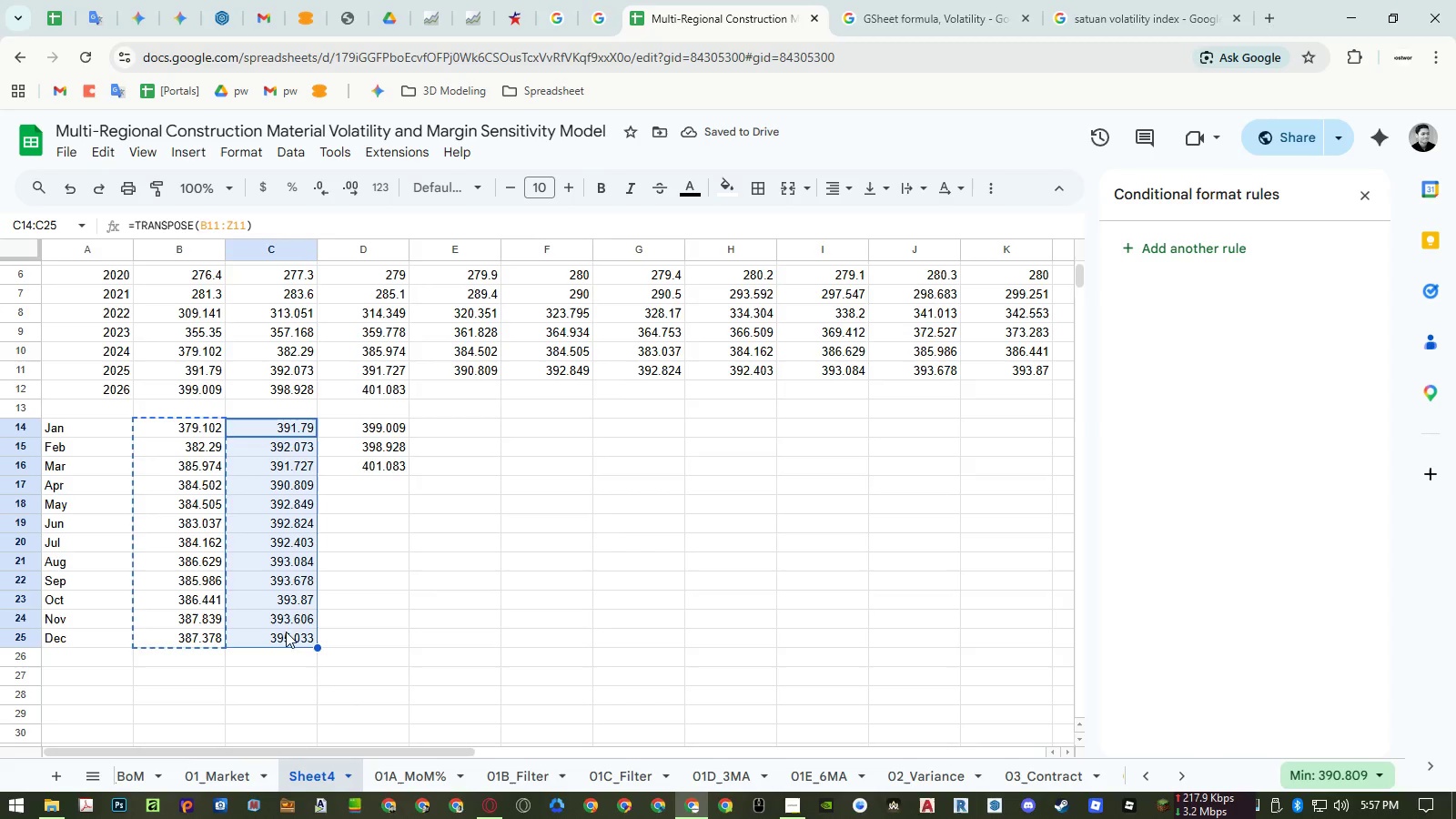 
key(Control+C)
 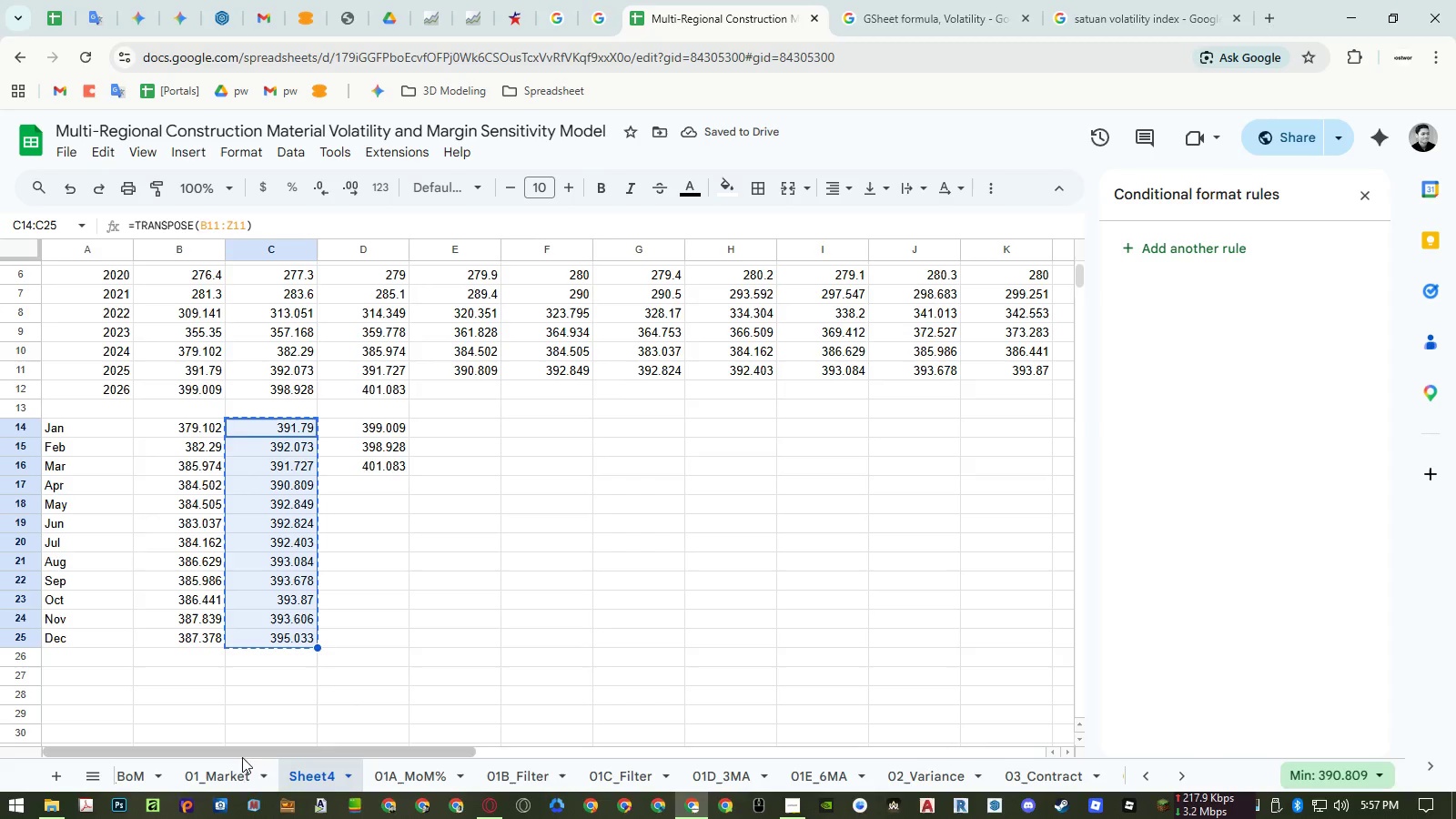 
left_click([231, 774])
 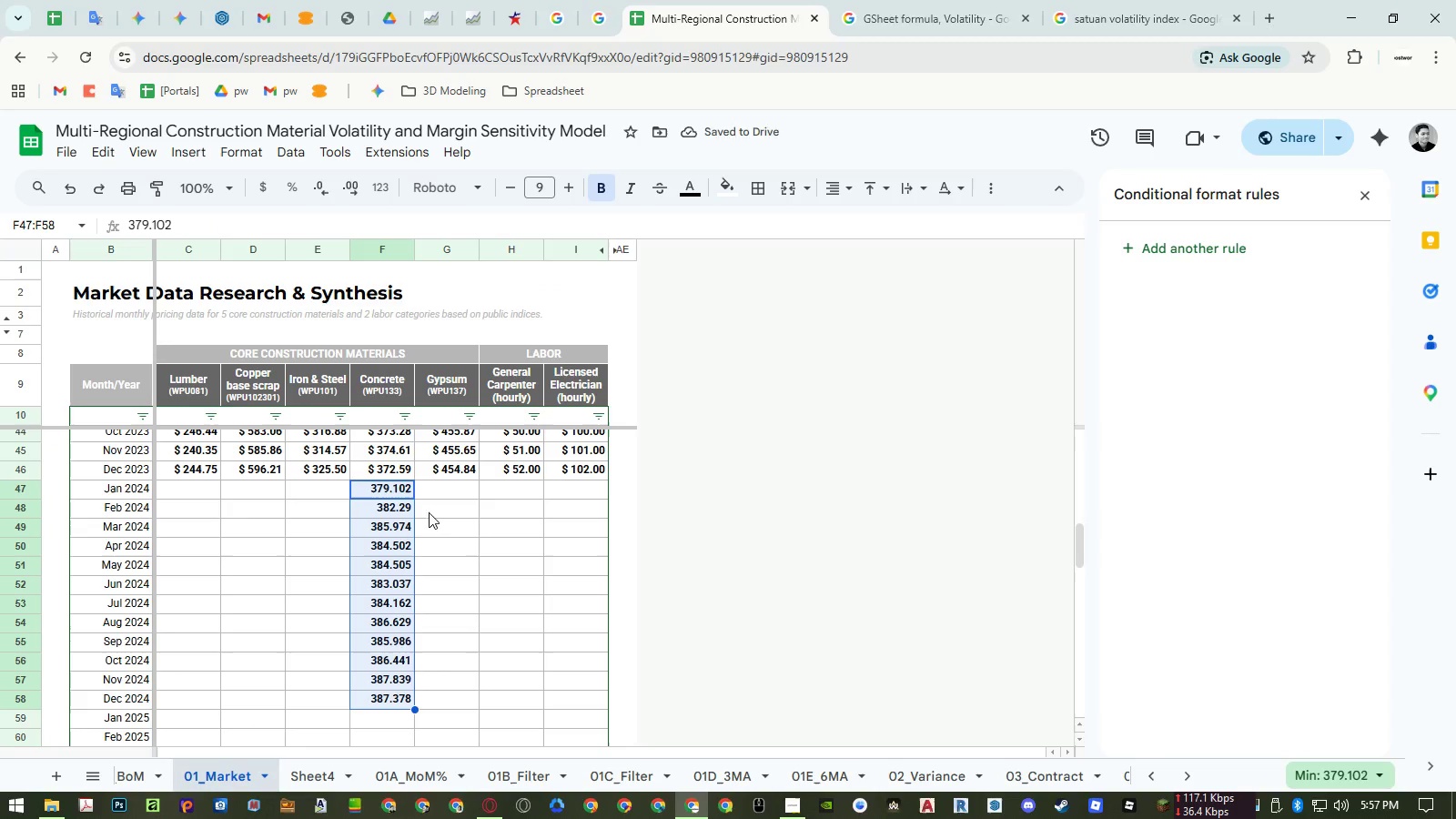 
scroll: coordinate [409, 581], scroll_direction: down, amount: 2.0
 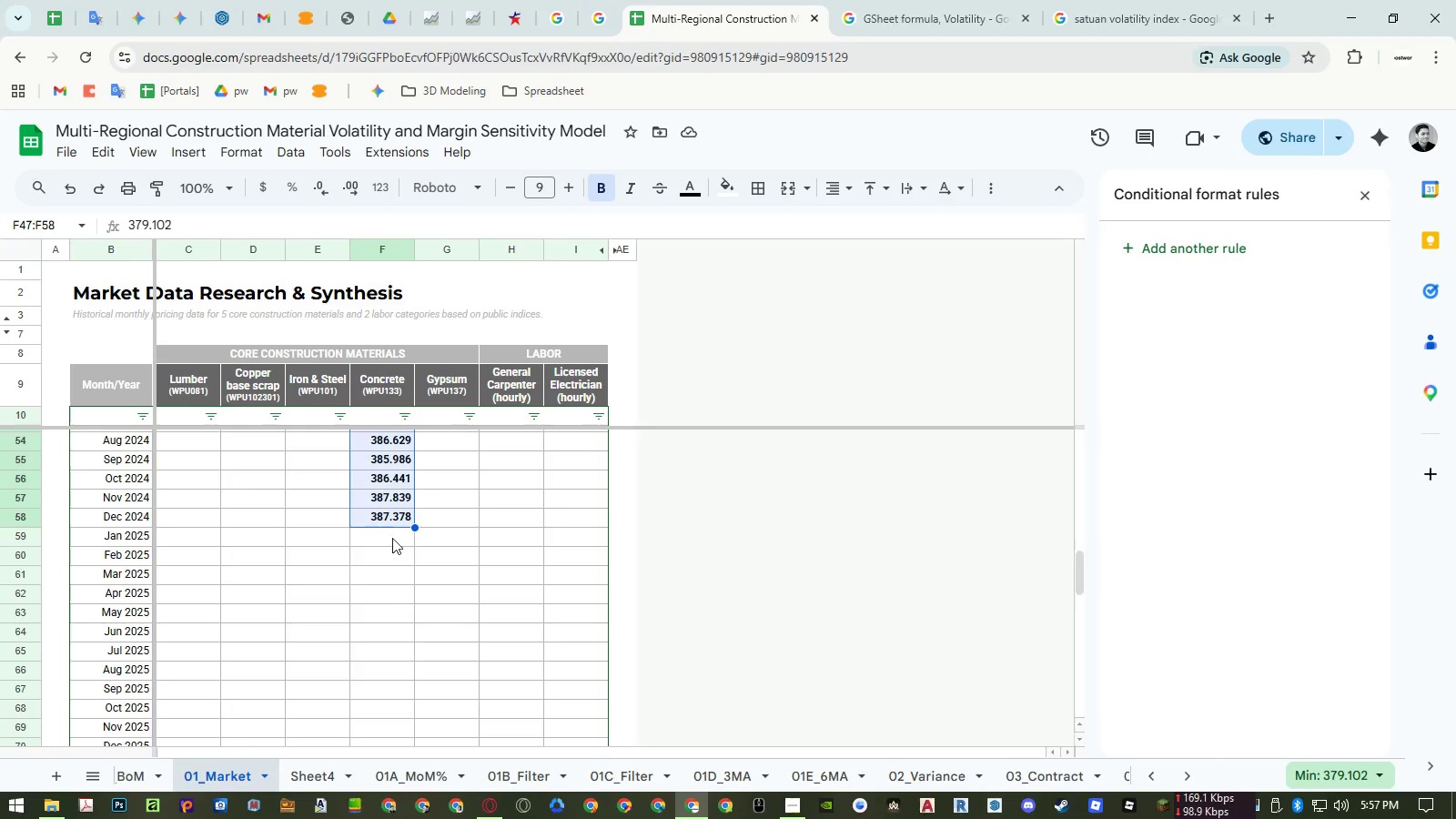 
left_click([391, 535])
 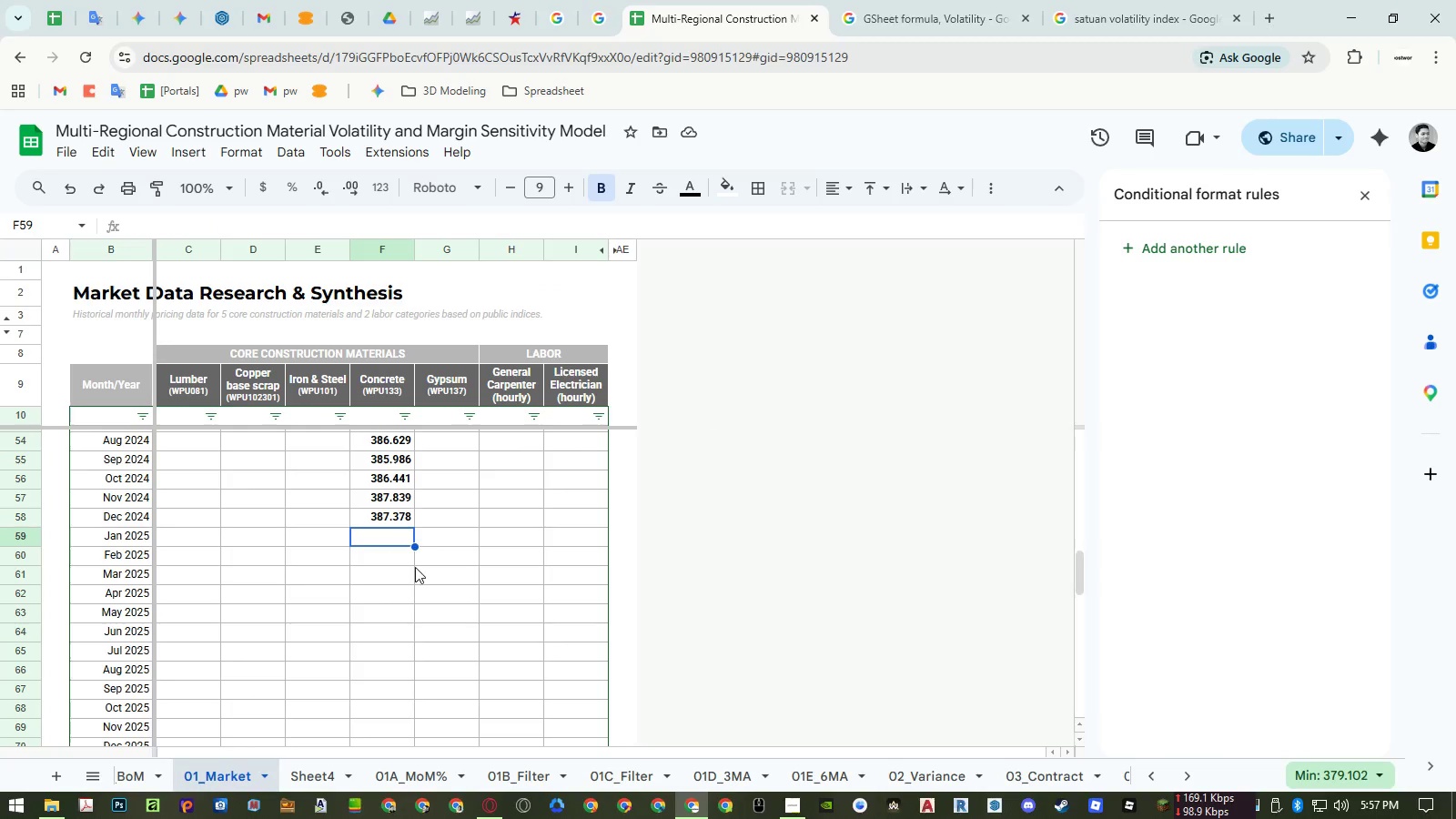 
key(Control+ControlLeft)
 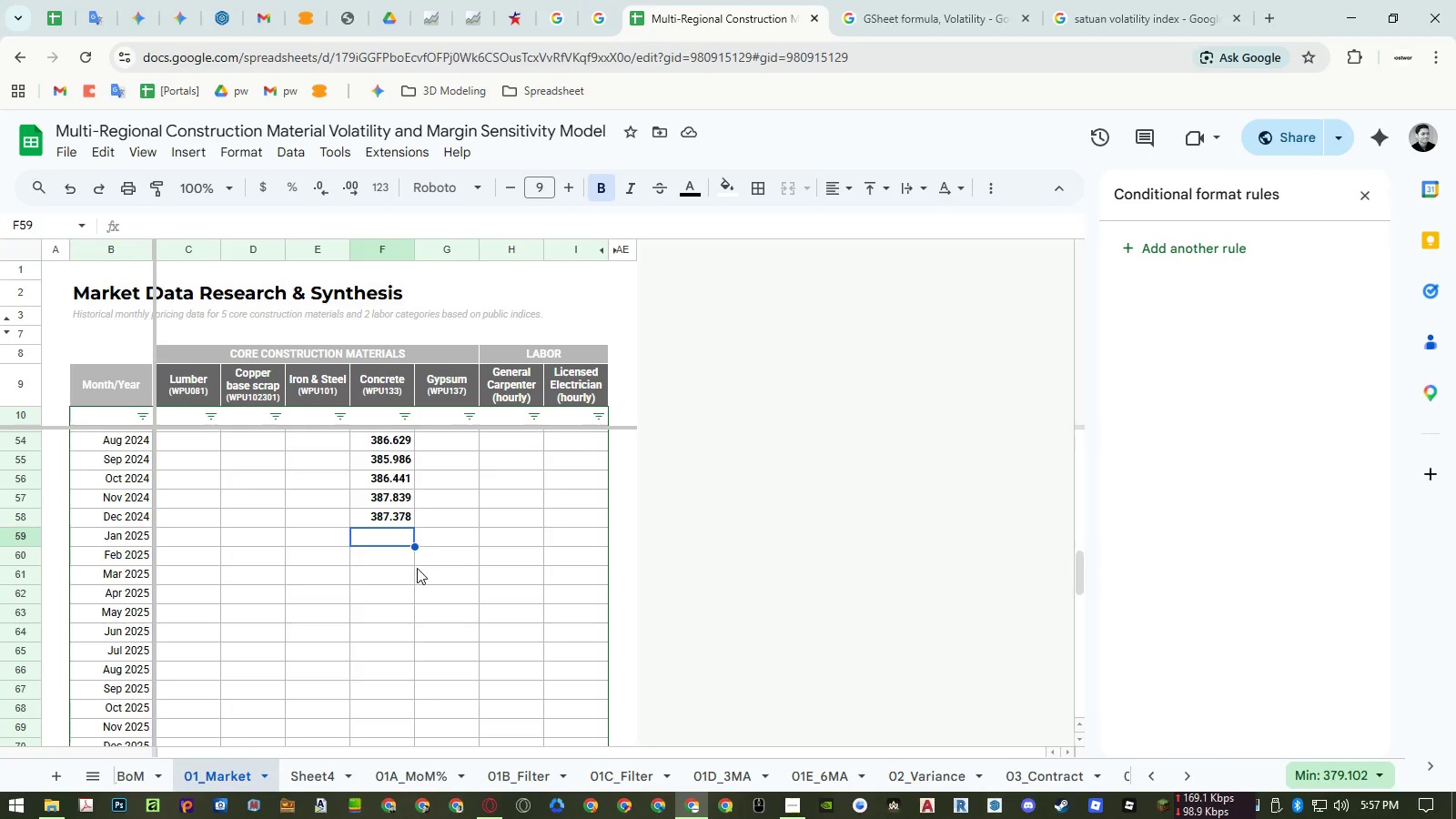 
key(Control+Shift+ShiftLeft)
 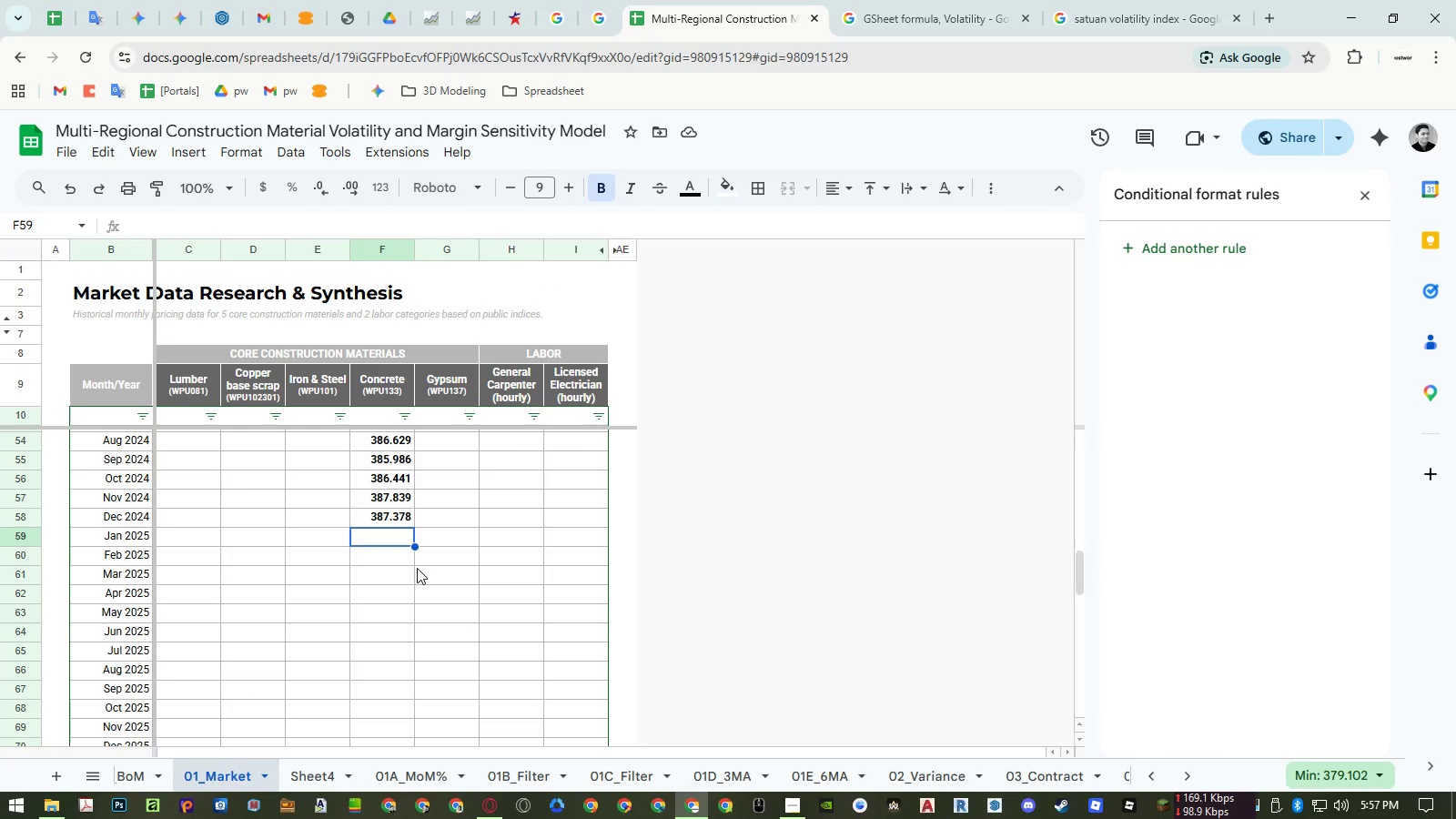 
key(Control+Shift+V)
 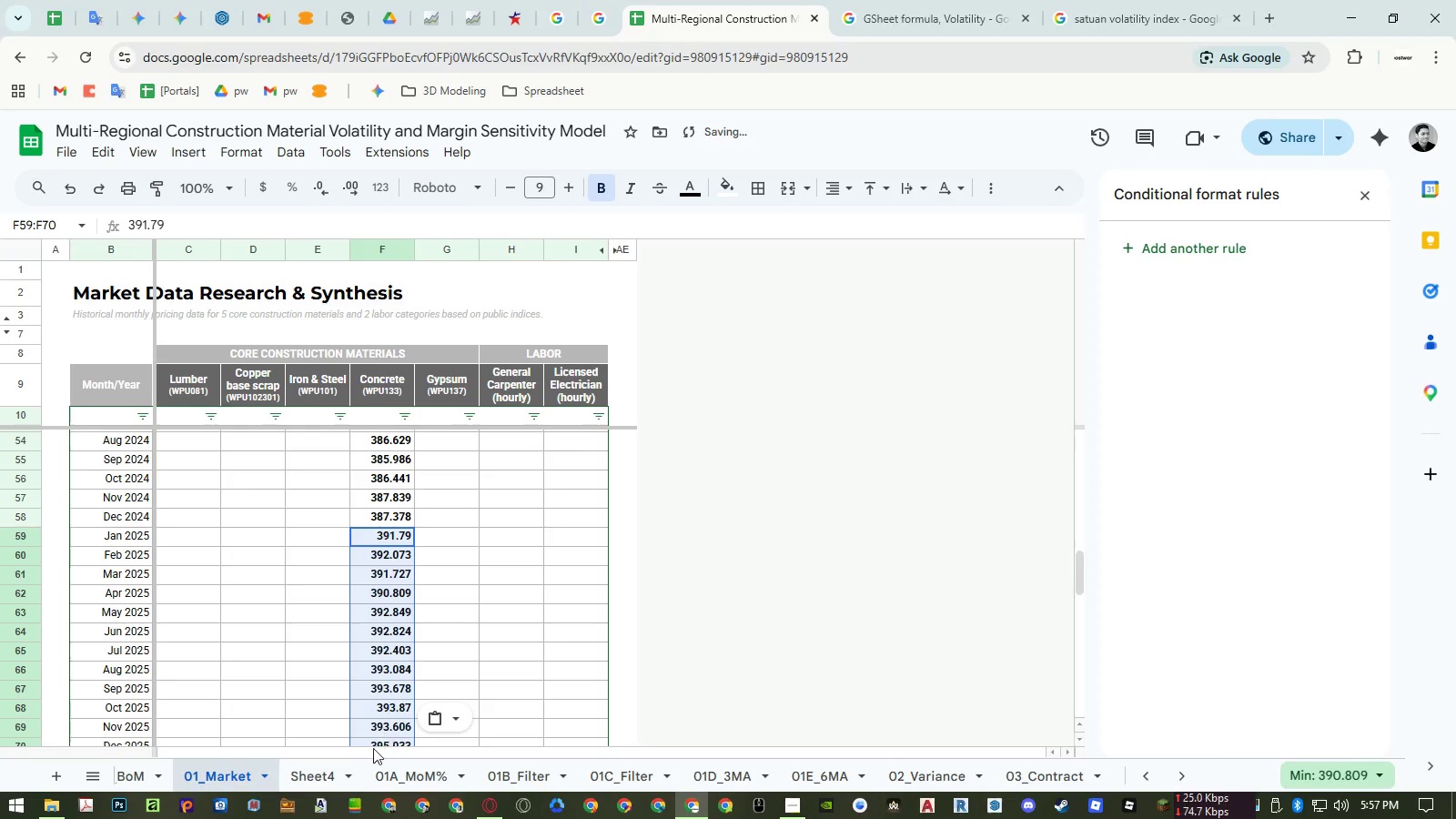 
left_click([333, 773])
 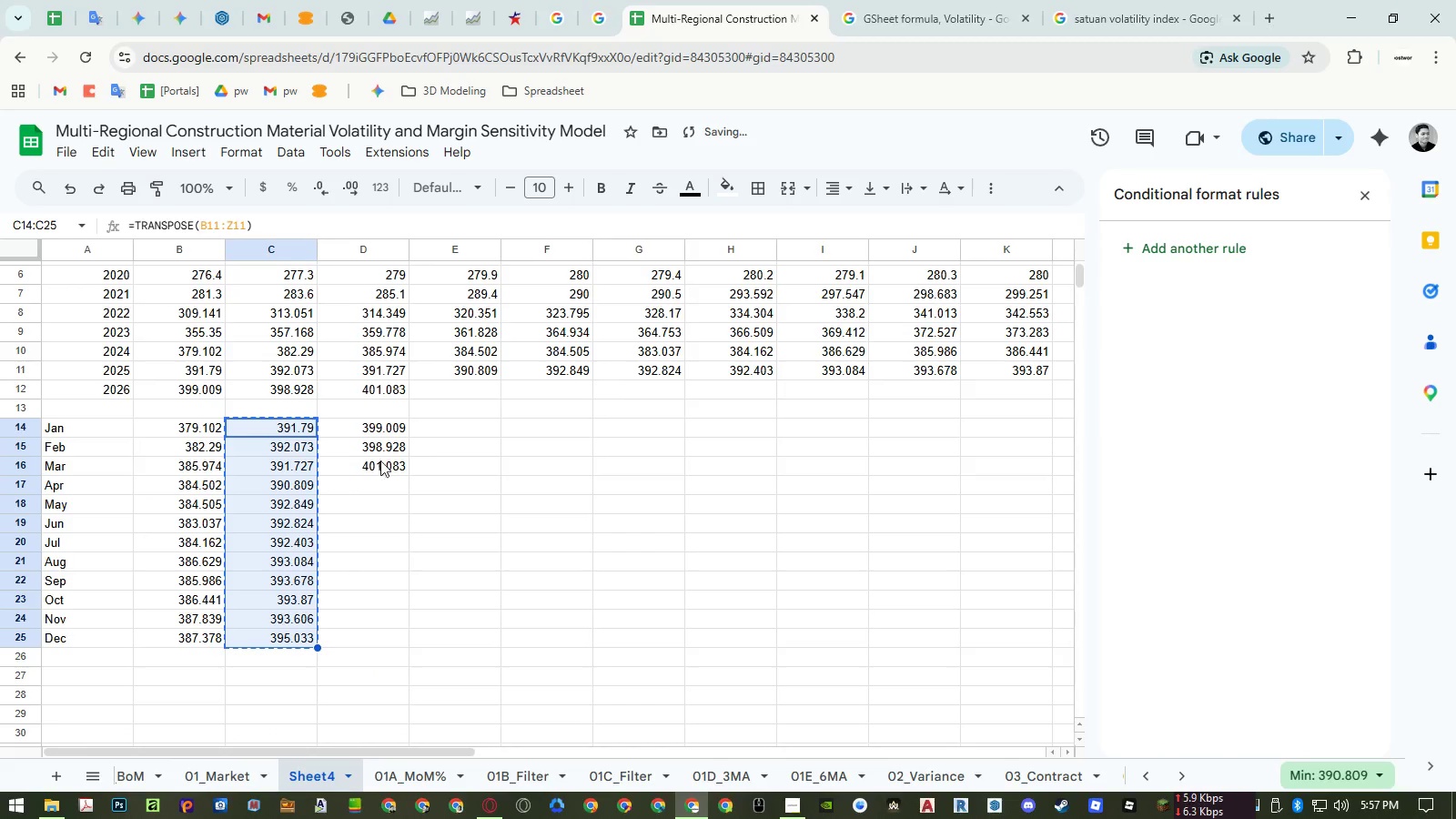 
left_click_drag(start_coordinate=[384, 433], to_coordinate=[384, 460])
 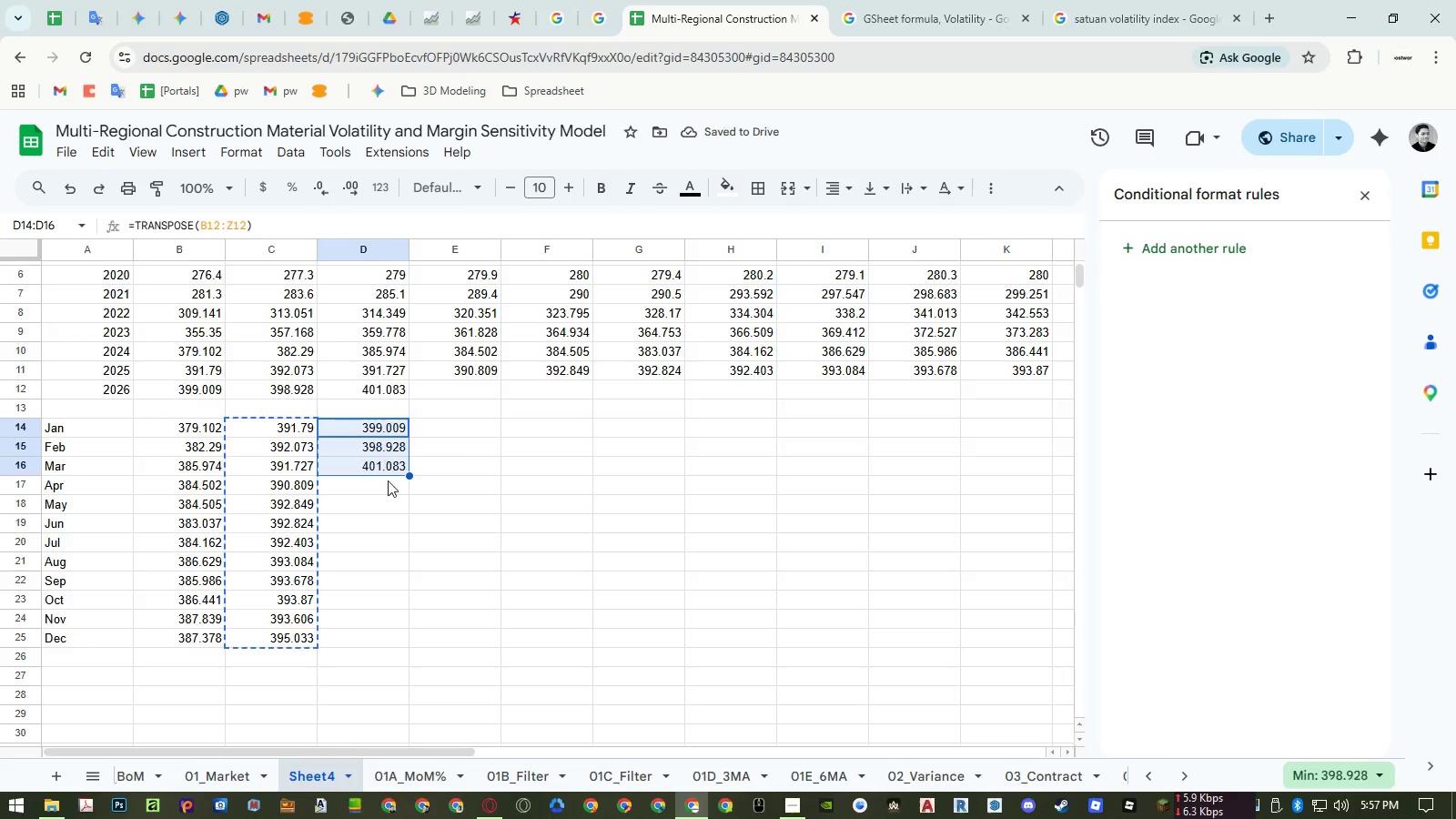 
key(Control+ControlLeft)
 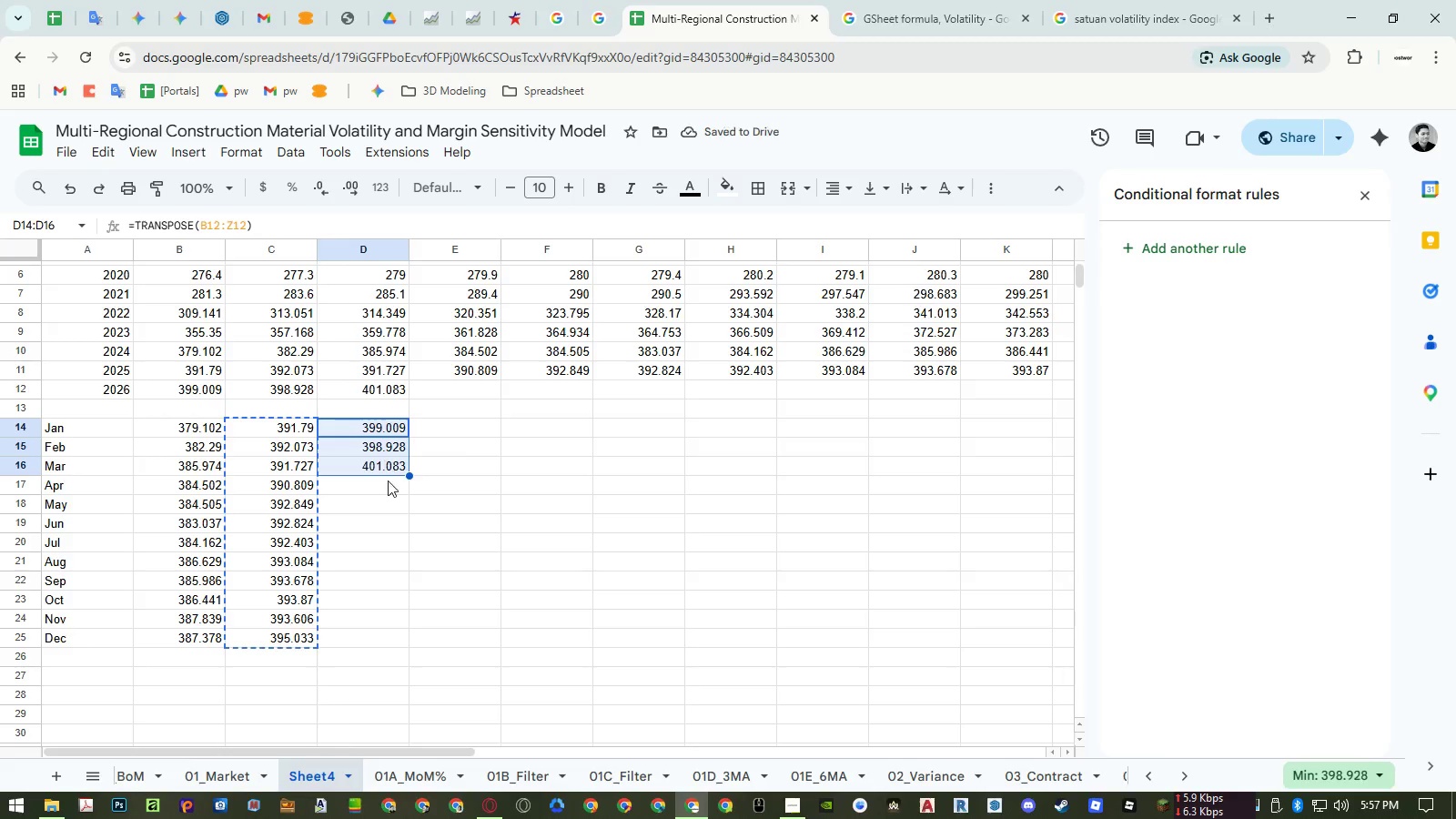 
key(Control+C)
 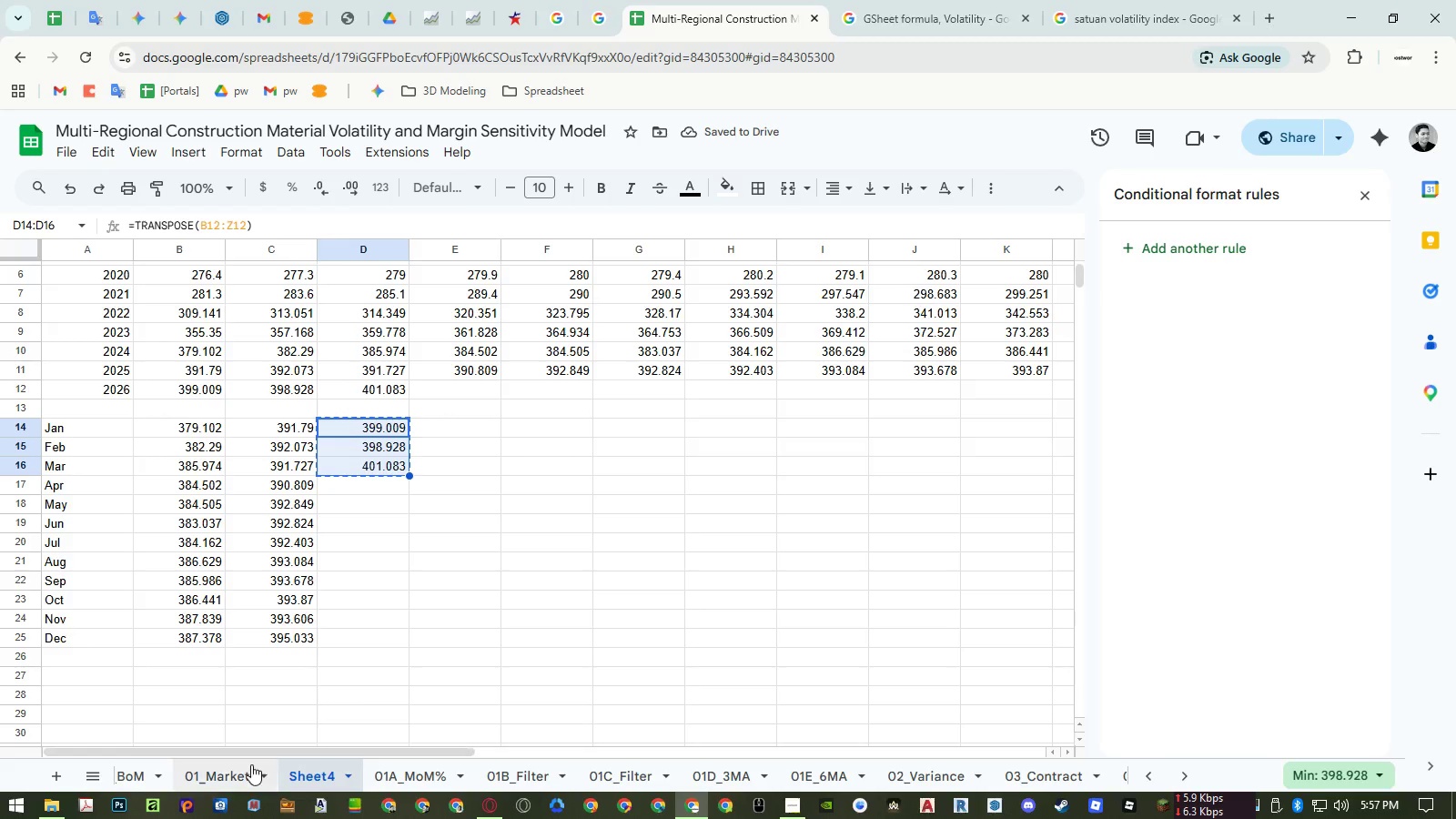 
left_click([245, 769])
 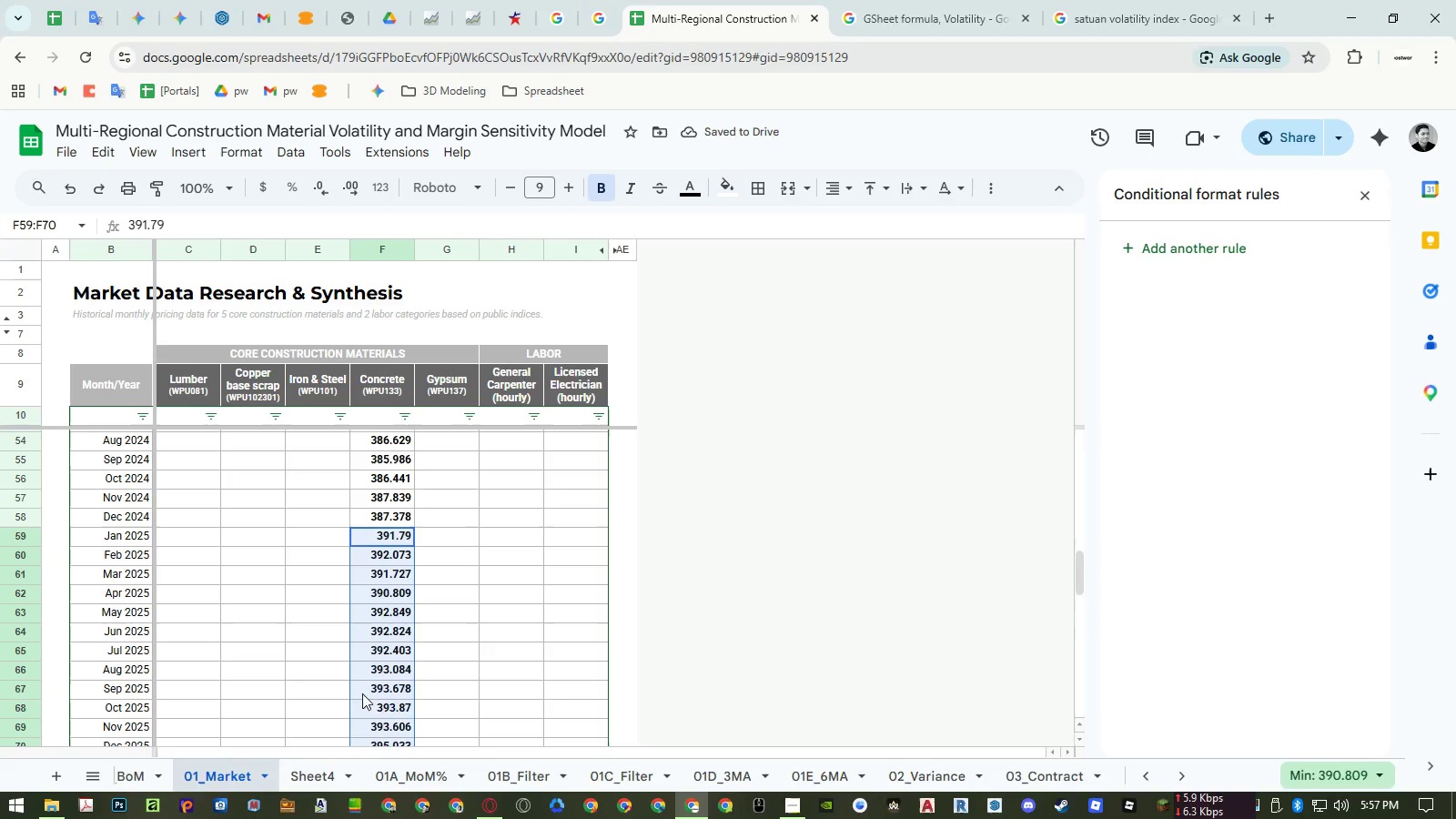 
scroll: coordinate [380, 666], scroll_direction: down, amount: 2.0
 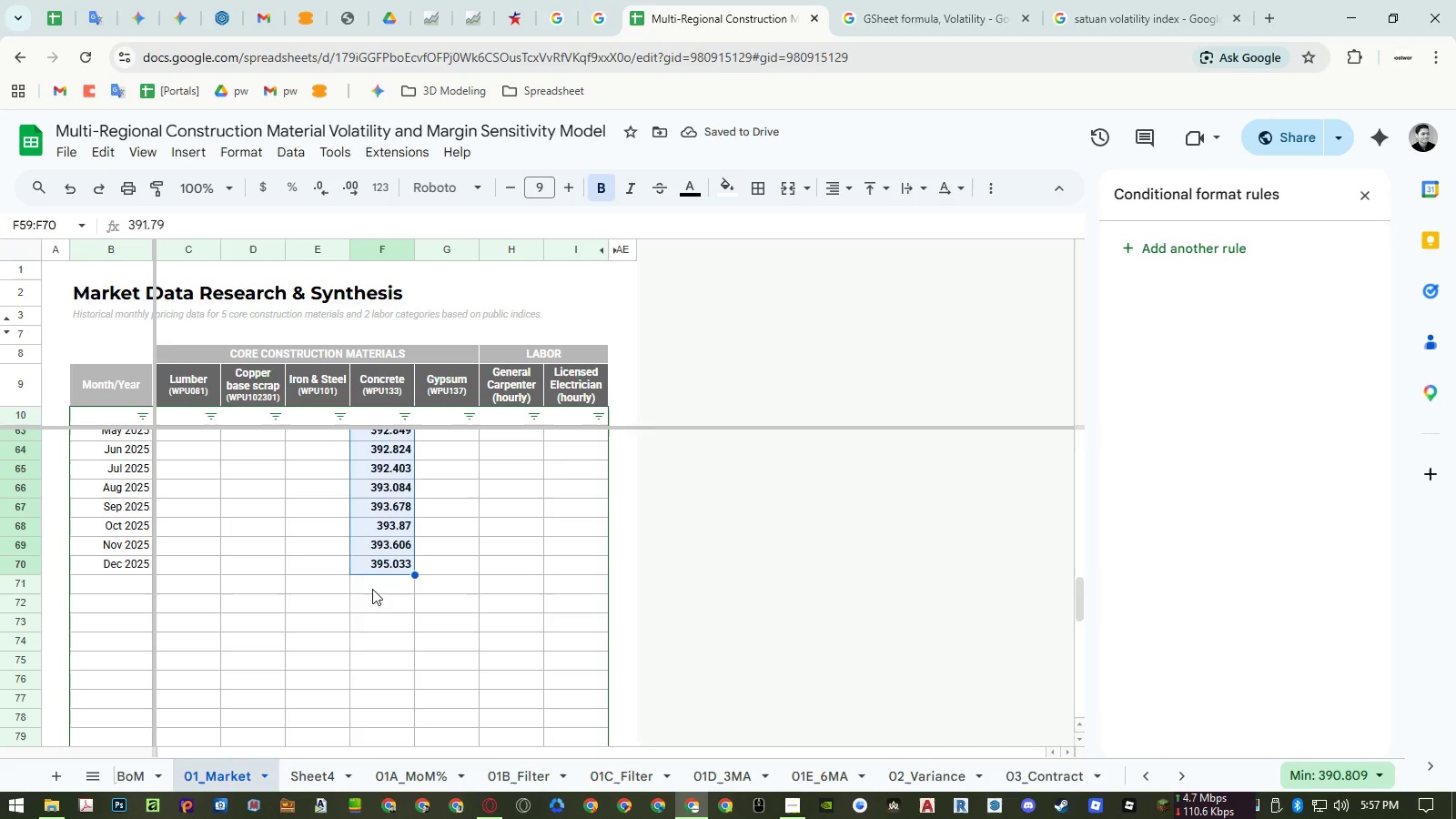 
left_click([372, 581])
 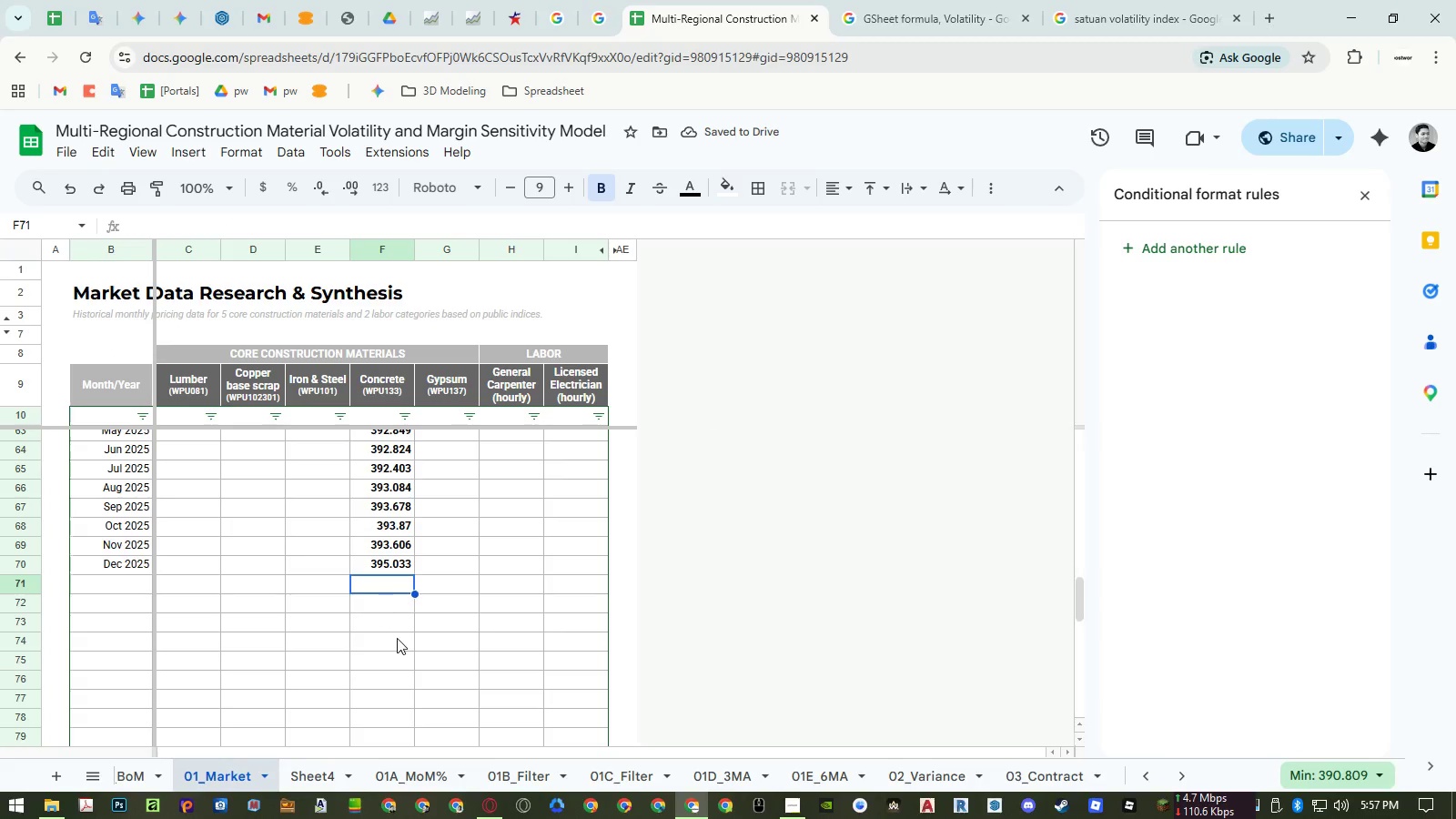 
key(Control+ControlLeft)
 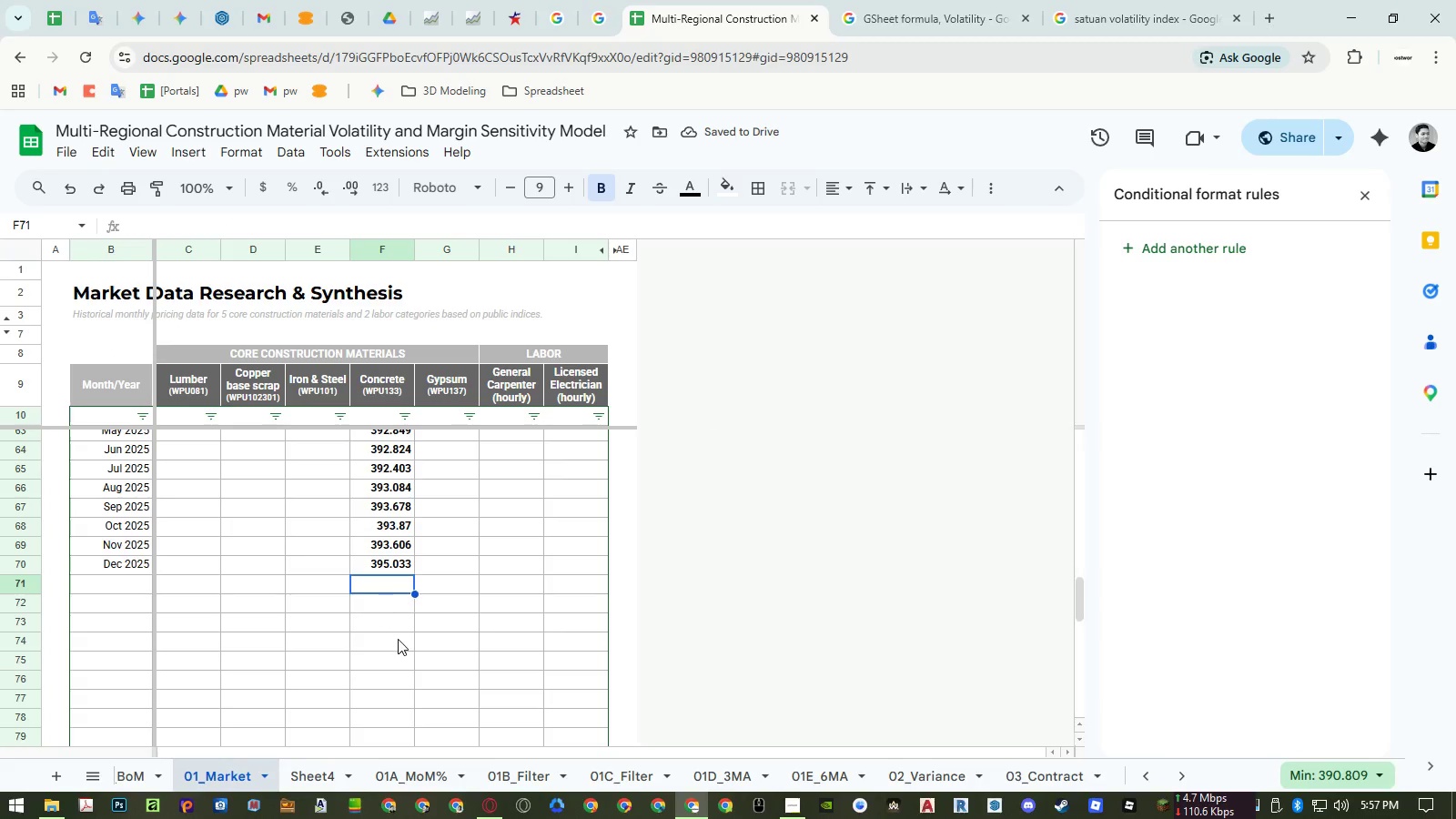 
key(Control+Shift+ShiftLeft)
 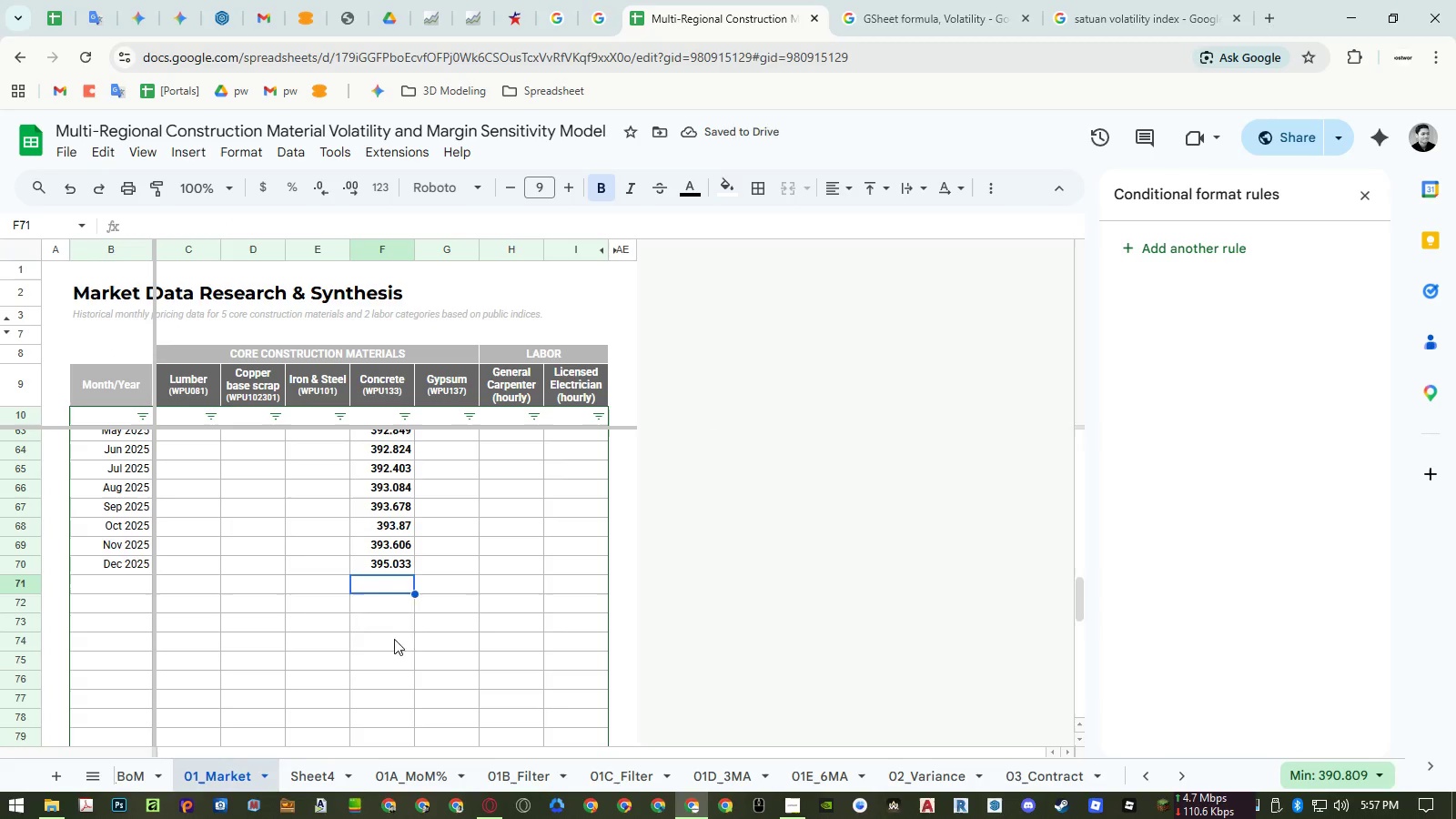 
key(Control+Shift+V)
 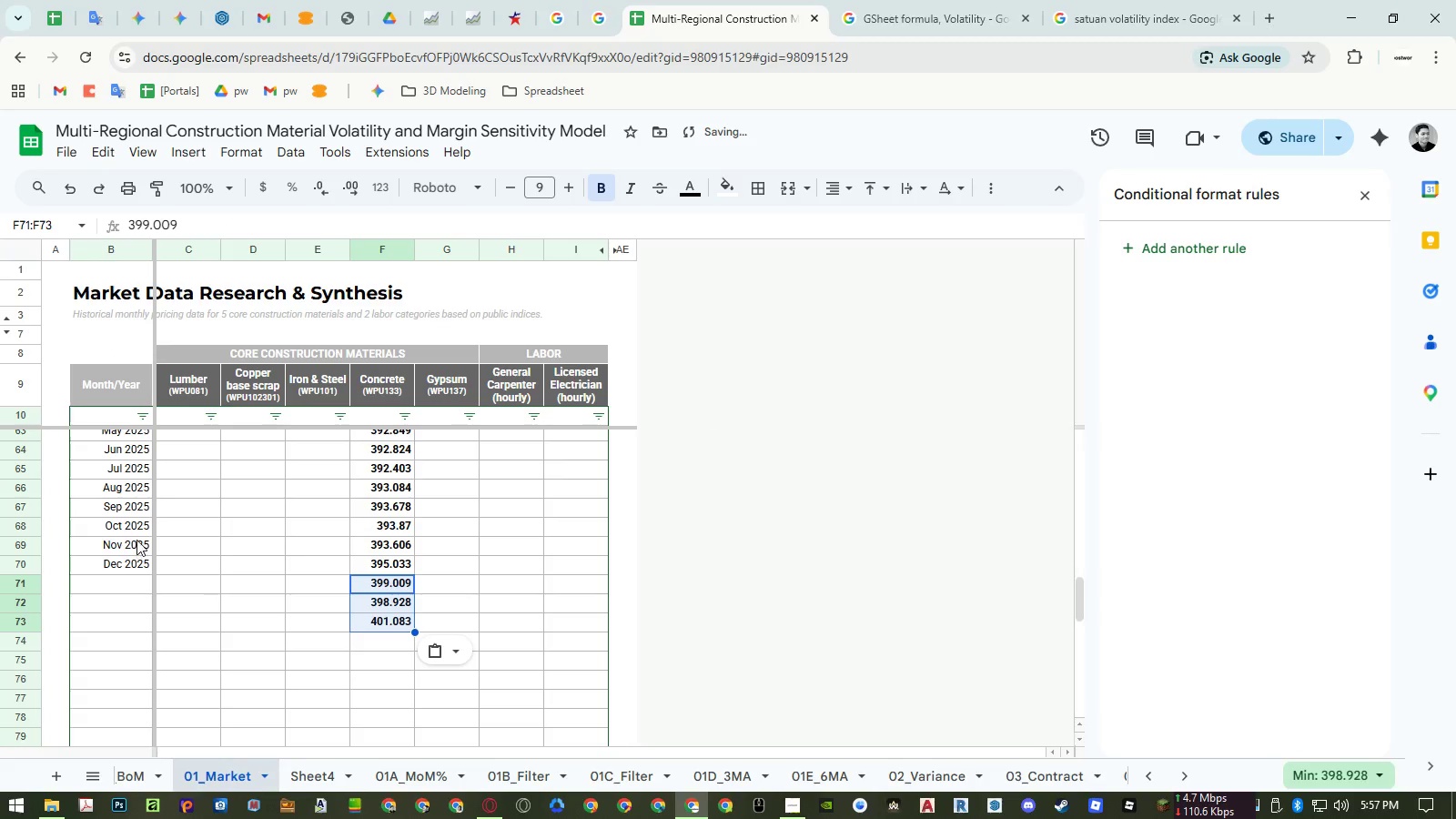 
left_click_drag(start_coordinate=[137, 538], to_coordinate=[140, 565])
 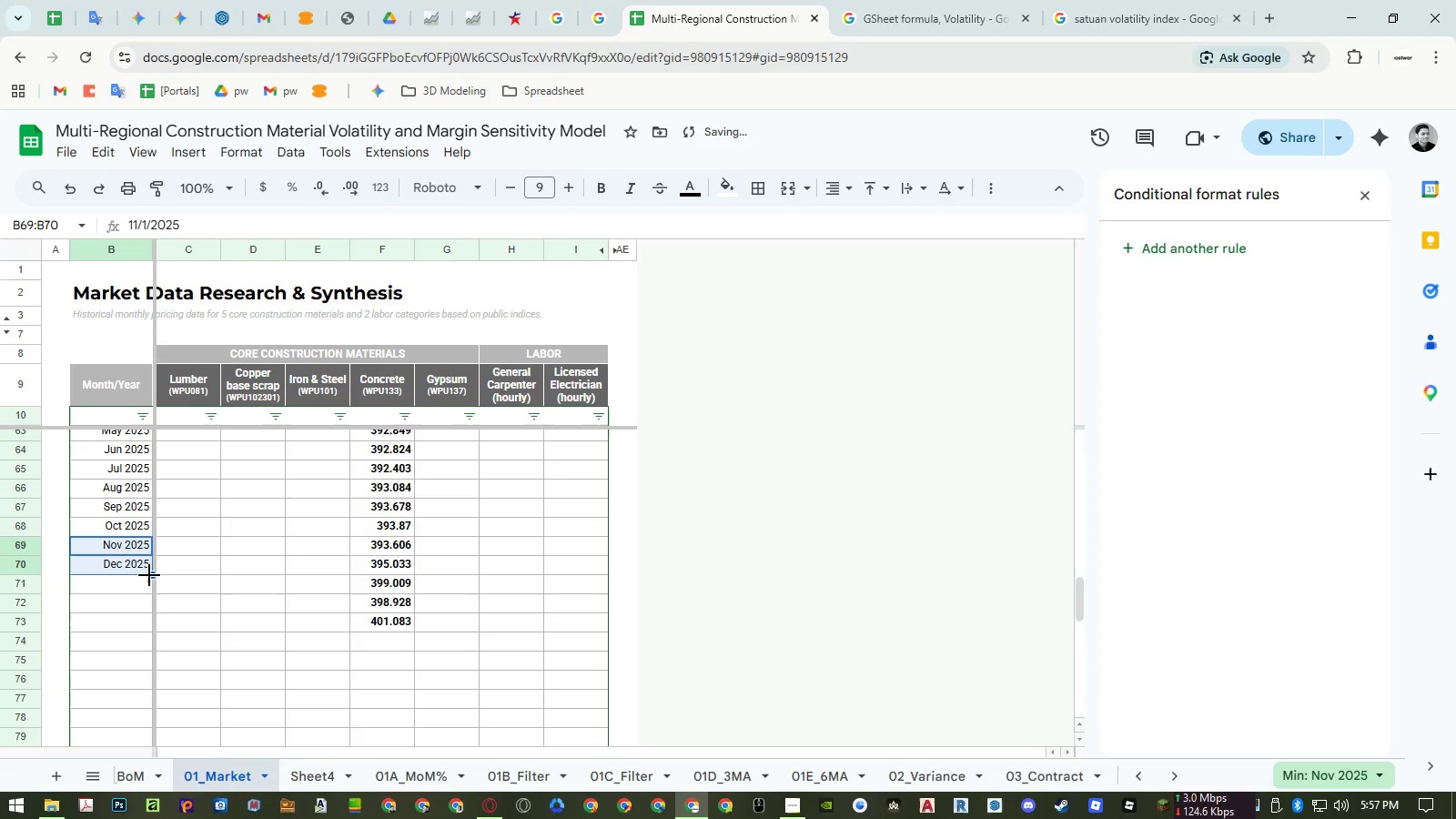 
left_click_drag(start_coordinate=[149, 575], to_coordinate=[153, 630])
 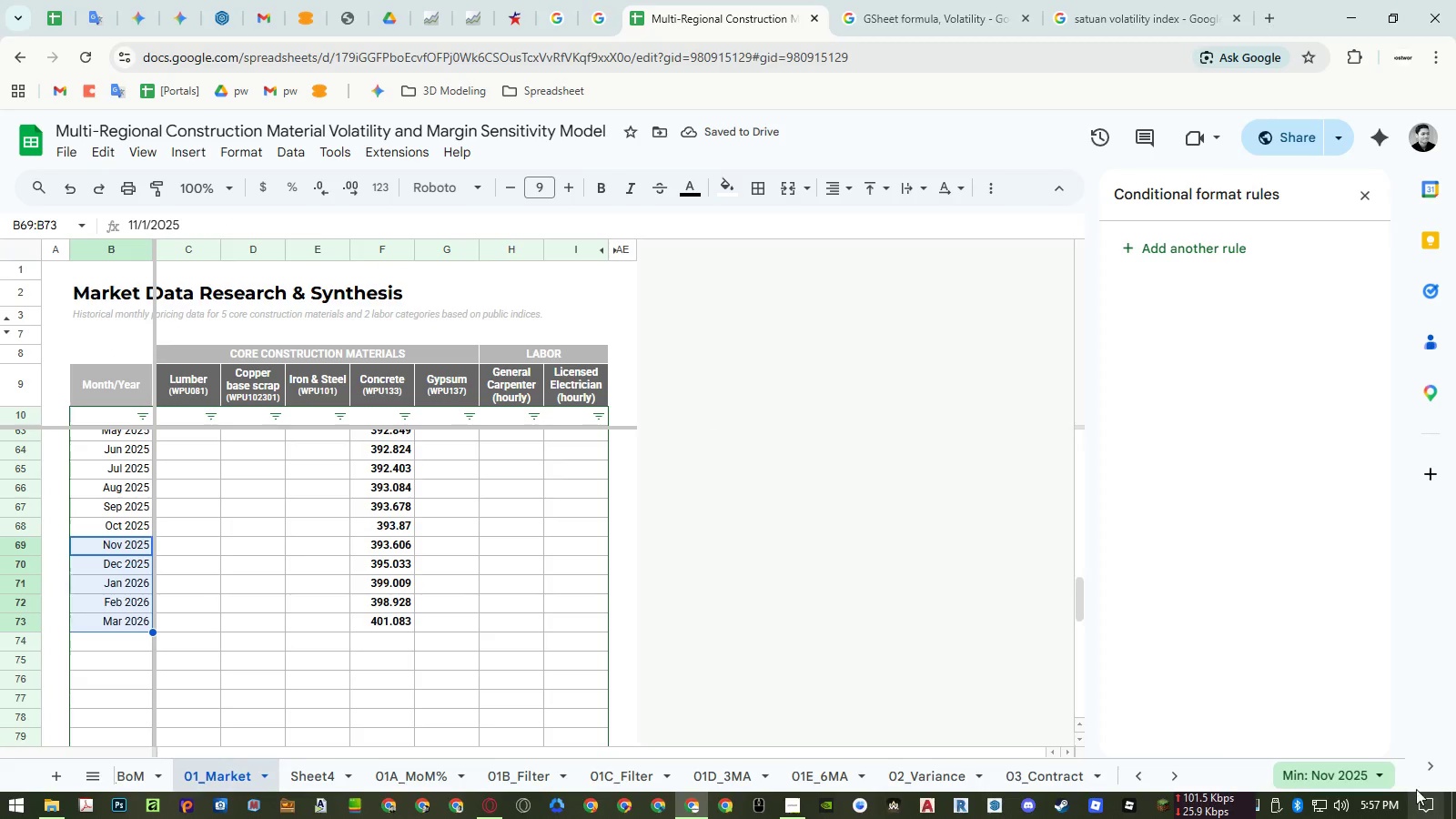 
double_click([1384, 804])
 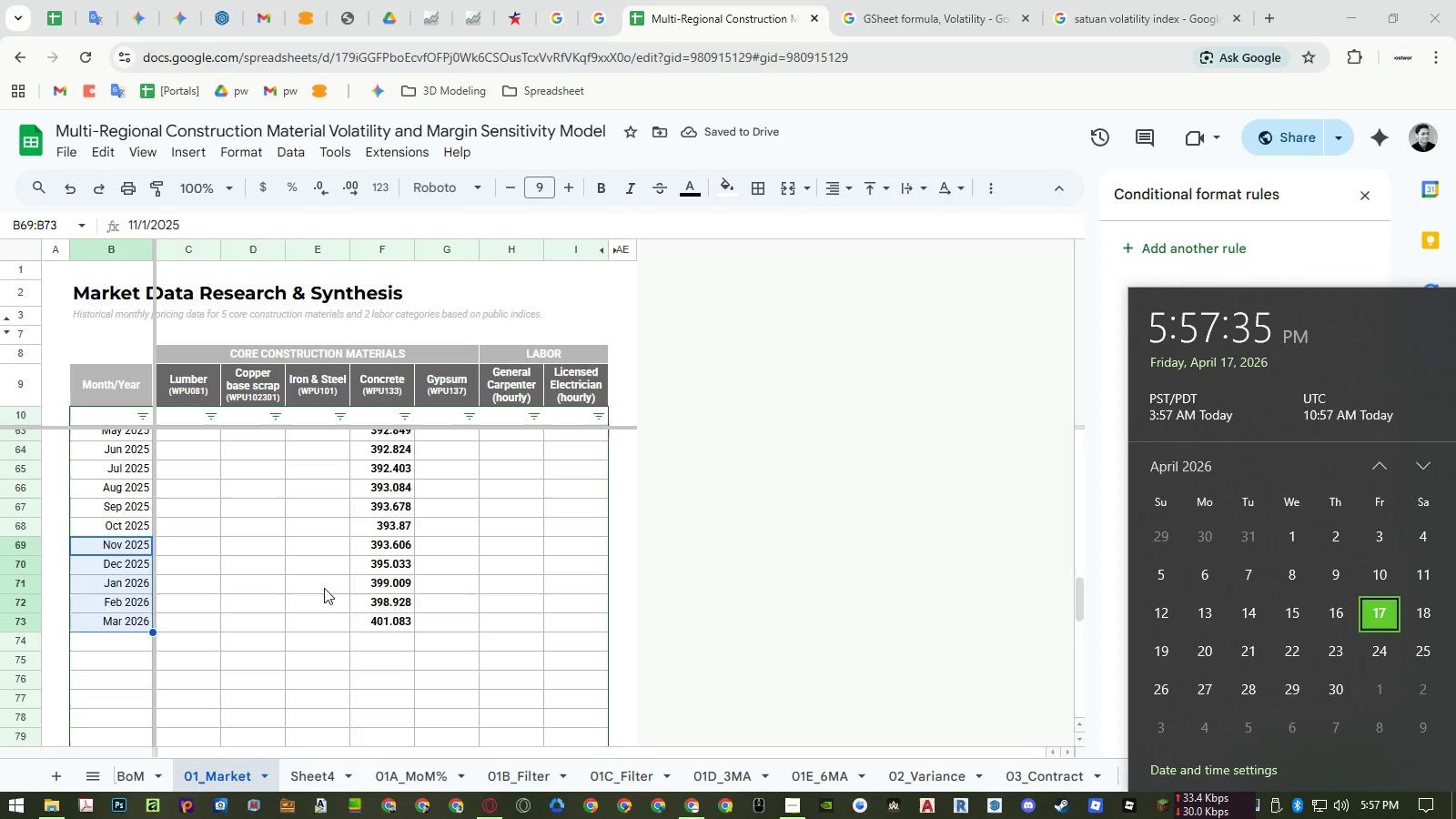 
left_click([257, 592])
 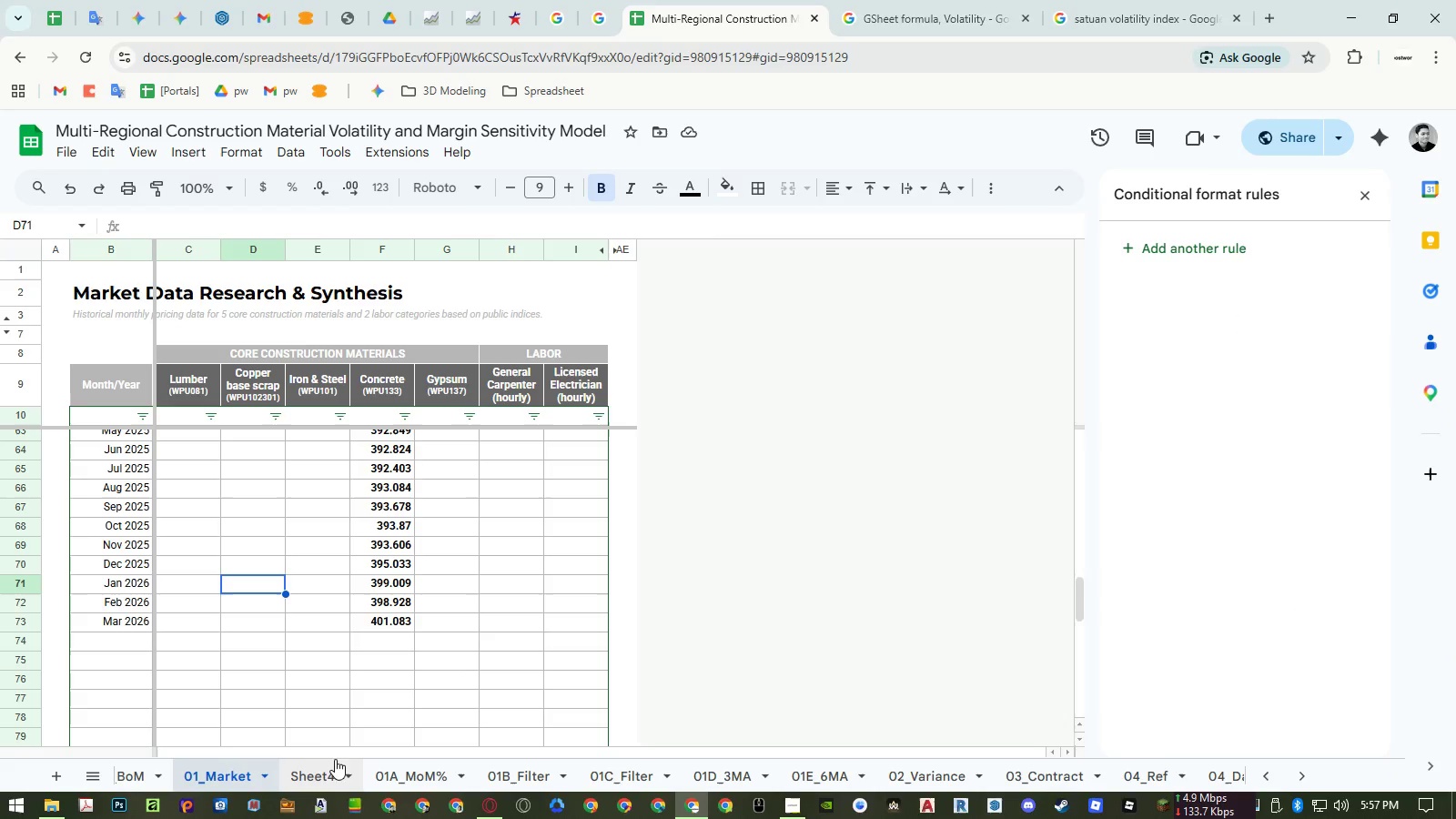 
left_click([39, 802])
 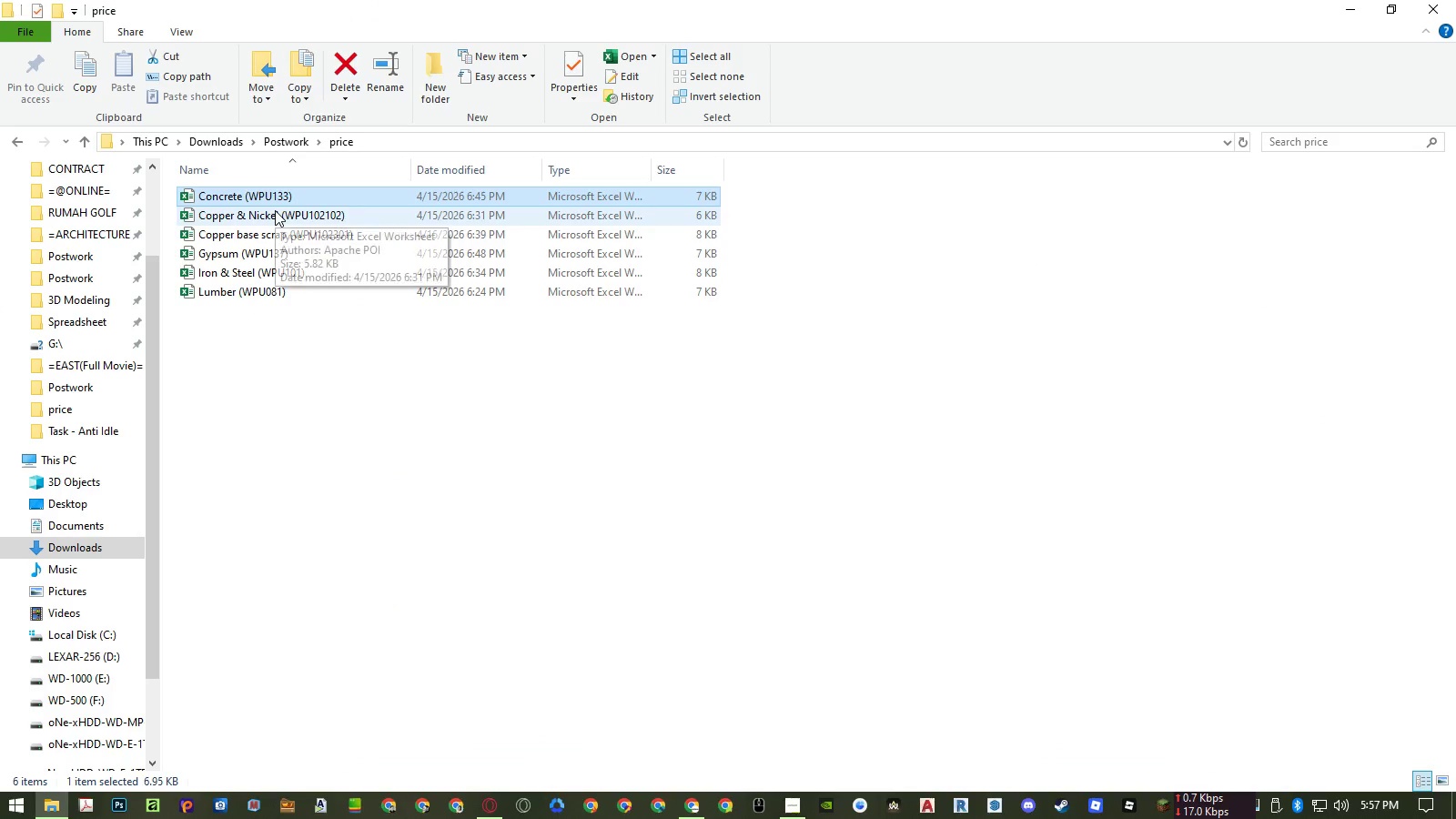 
double_click([276, 235])
 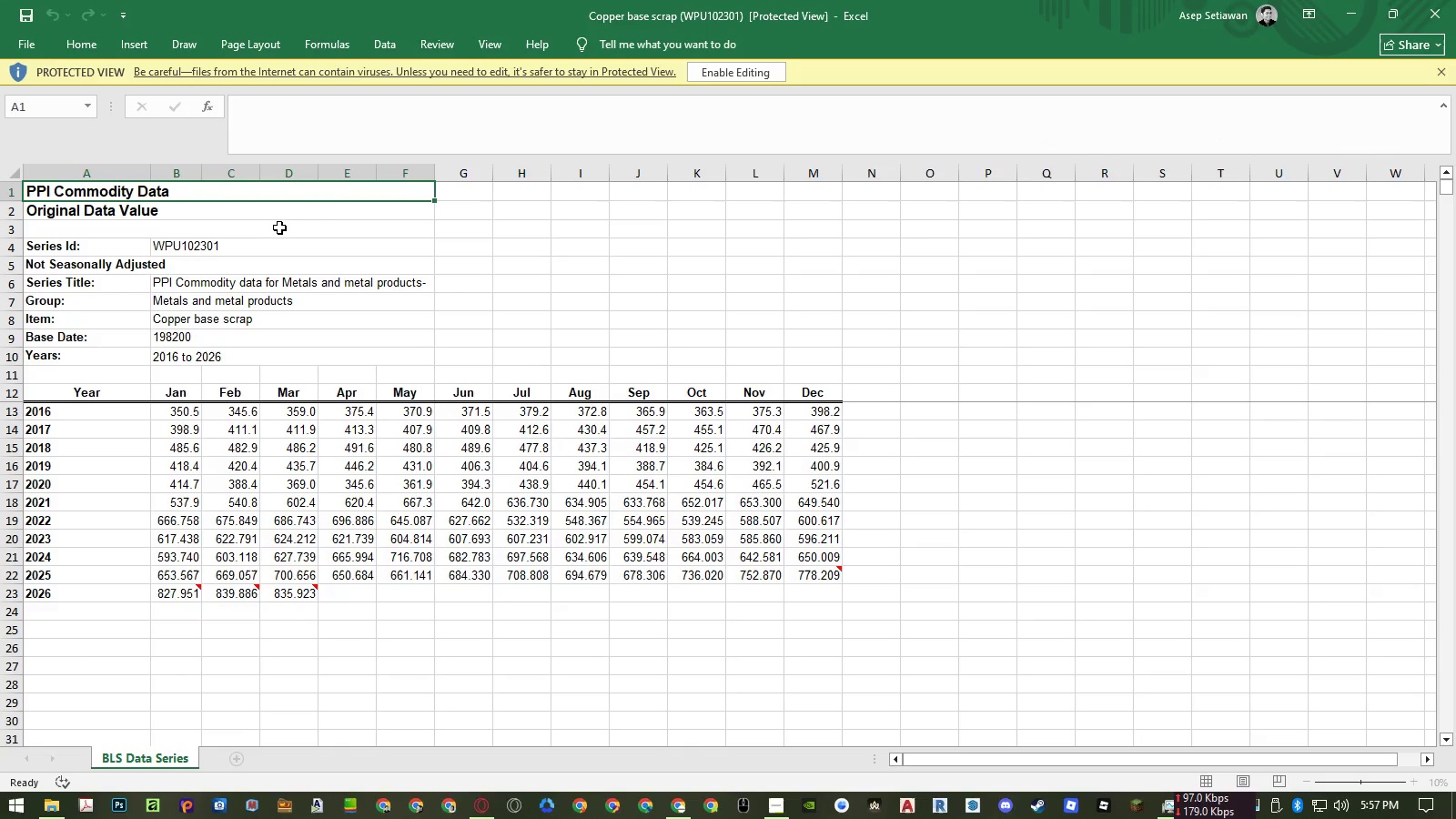 
left_click_drag(start_coordinate=[73, 396], to_coordinate=[805, 601])
 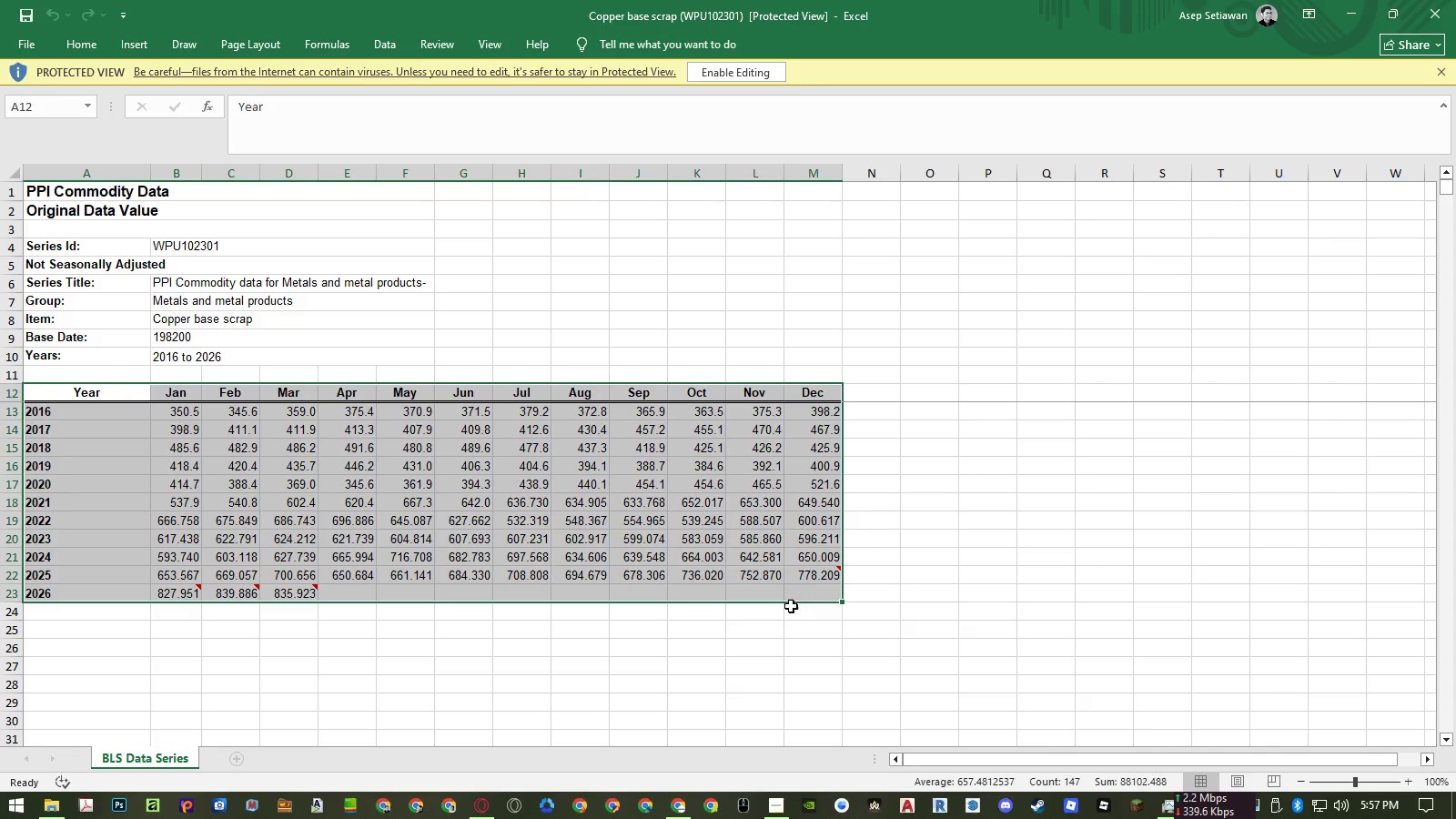 
key(Control+ControlLeft)
 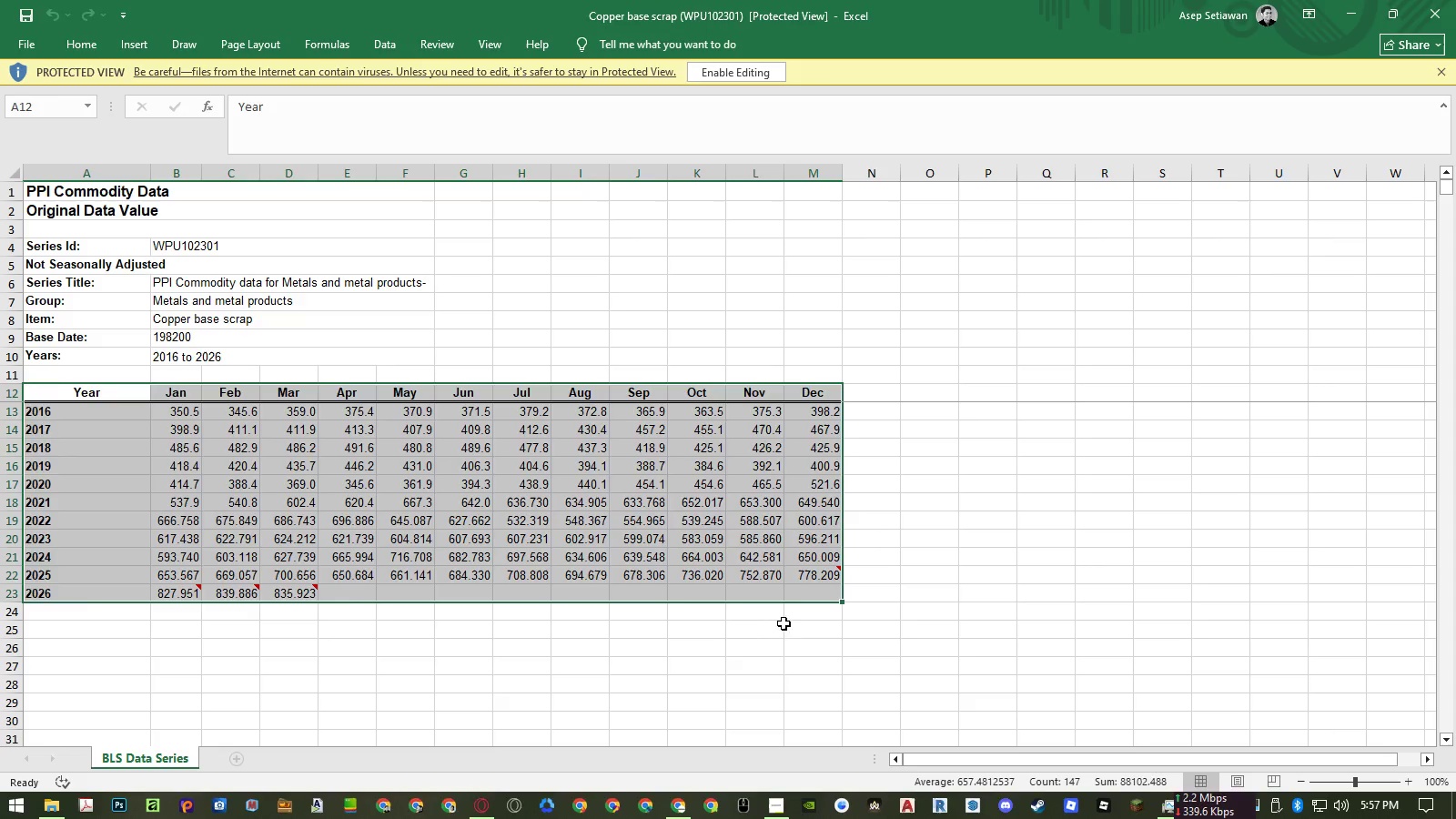 
hold_key(key=C, duration=18.83)
 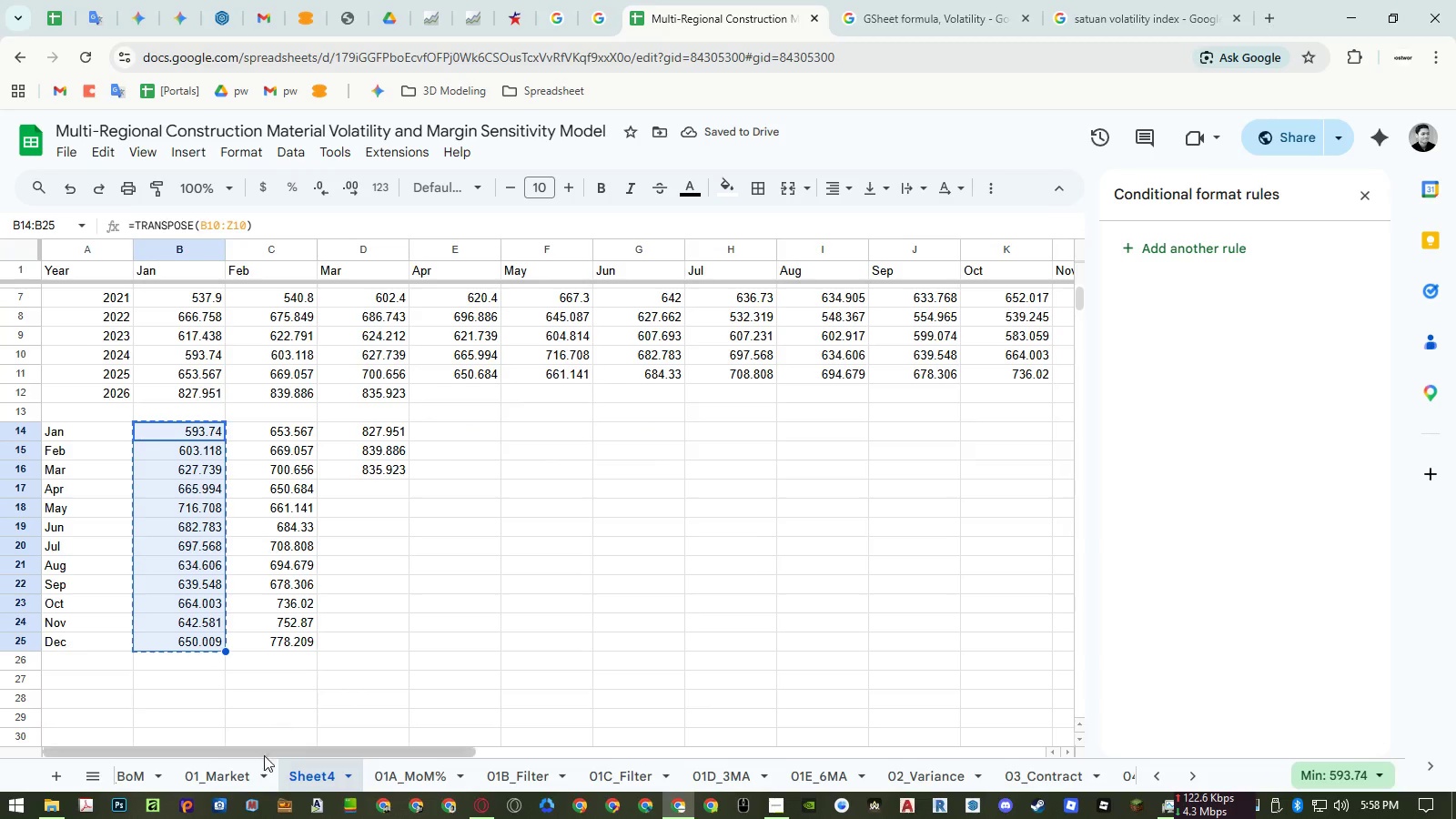 
key(Alt+Tab)
 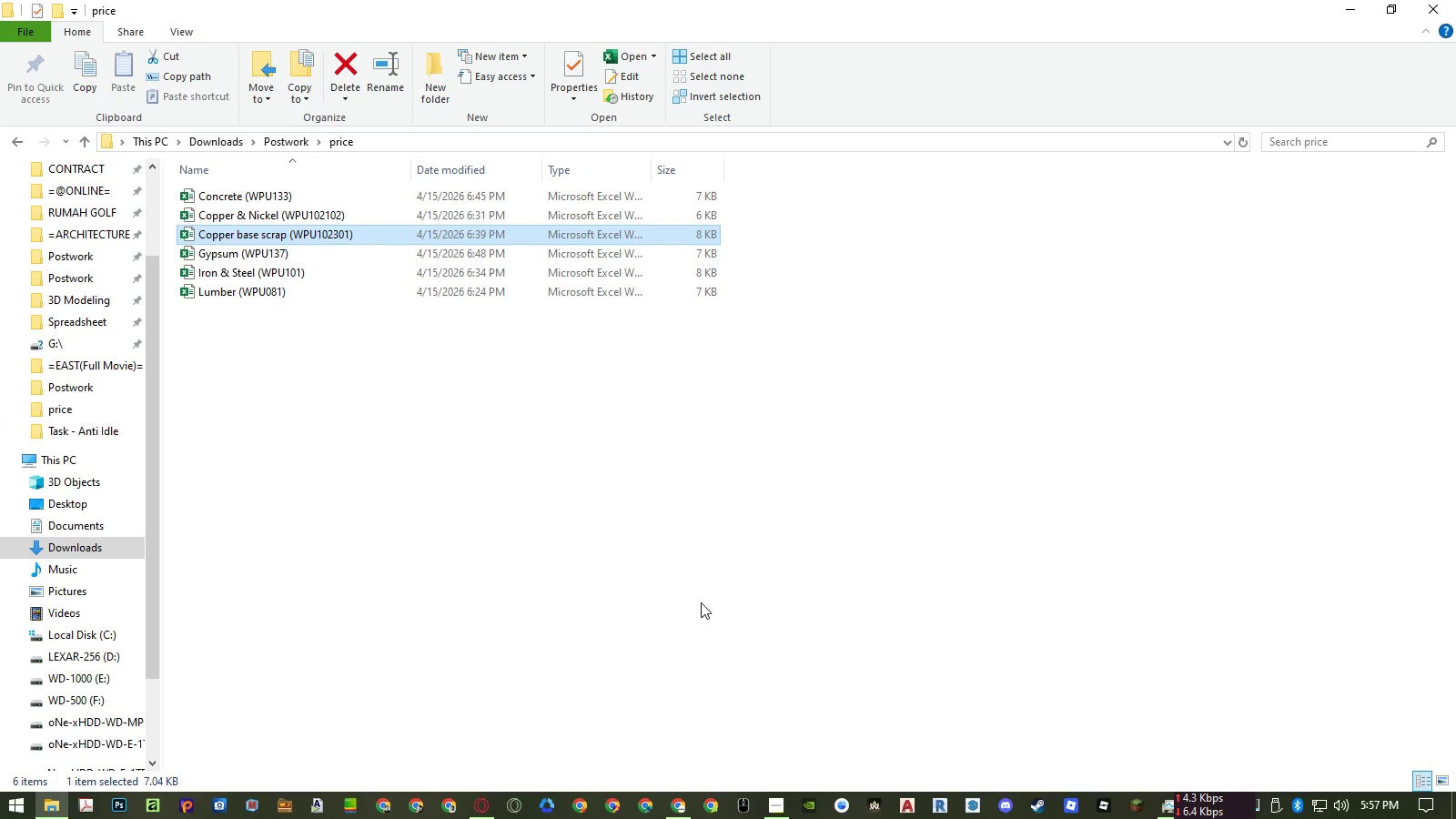 
hold_key(key=Tab, duration=0.75)
 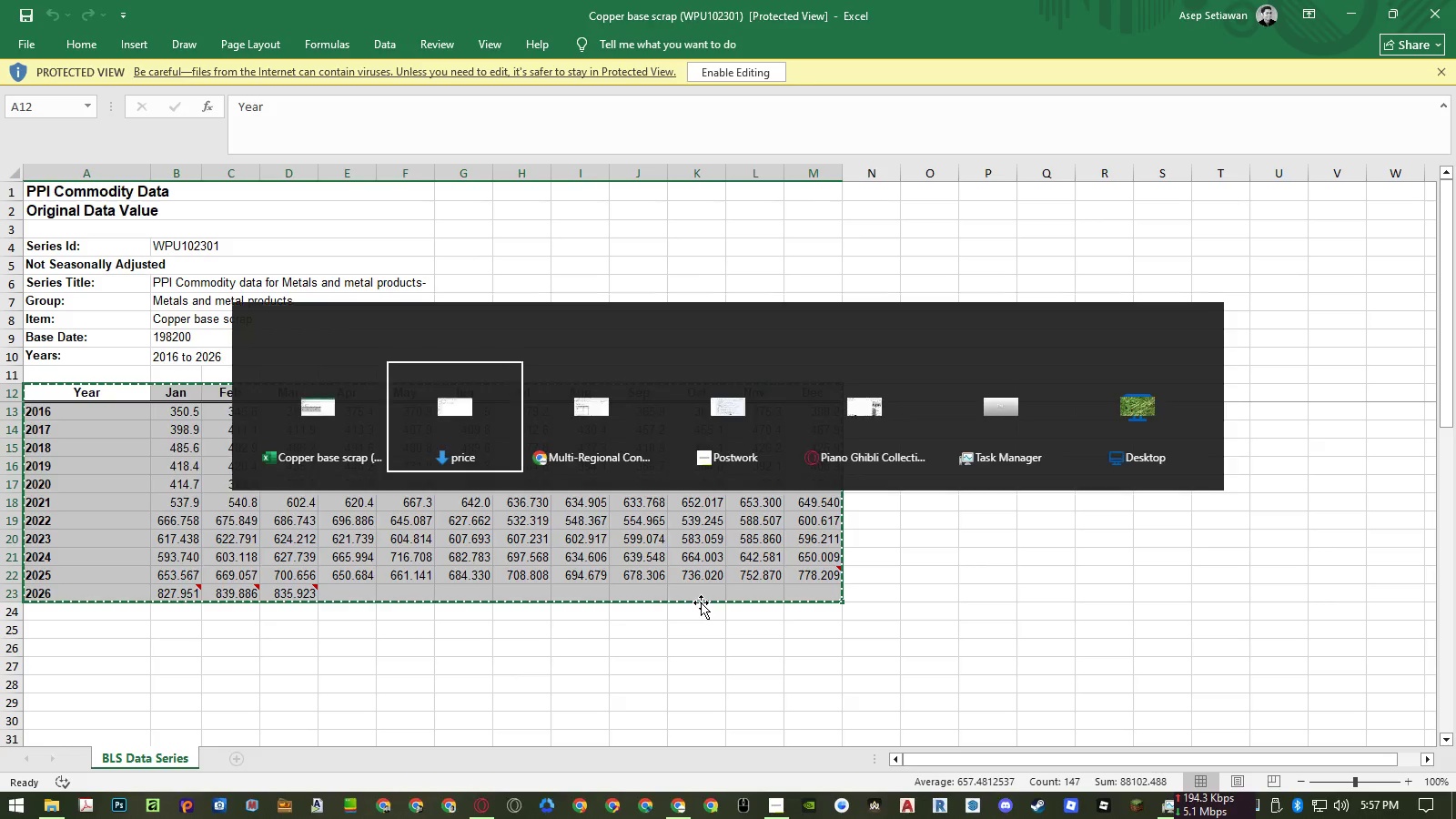 
left_click([329, 776])
 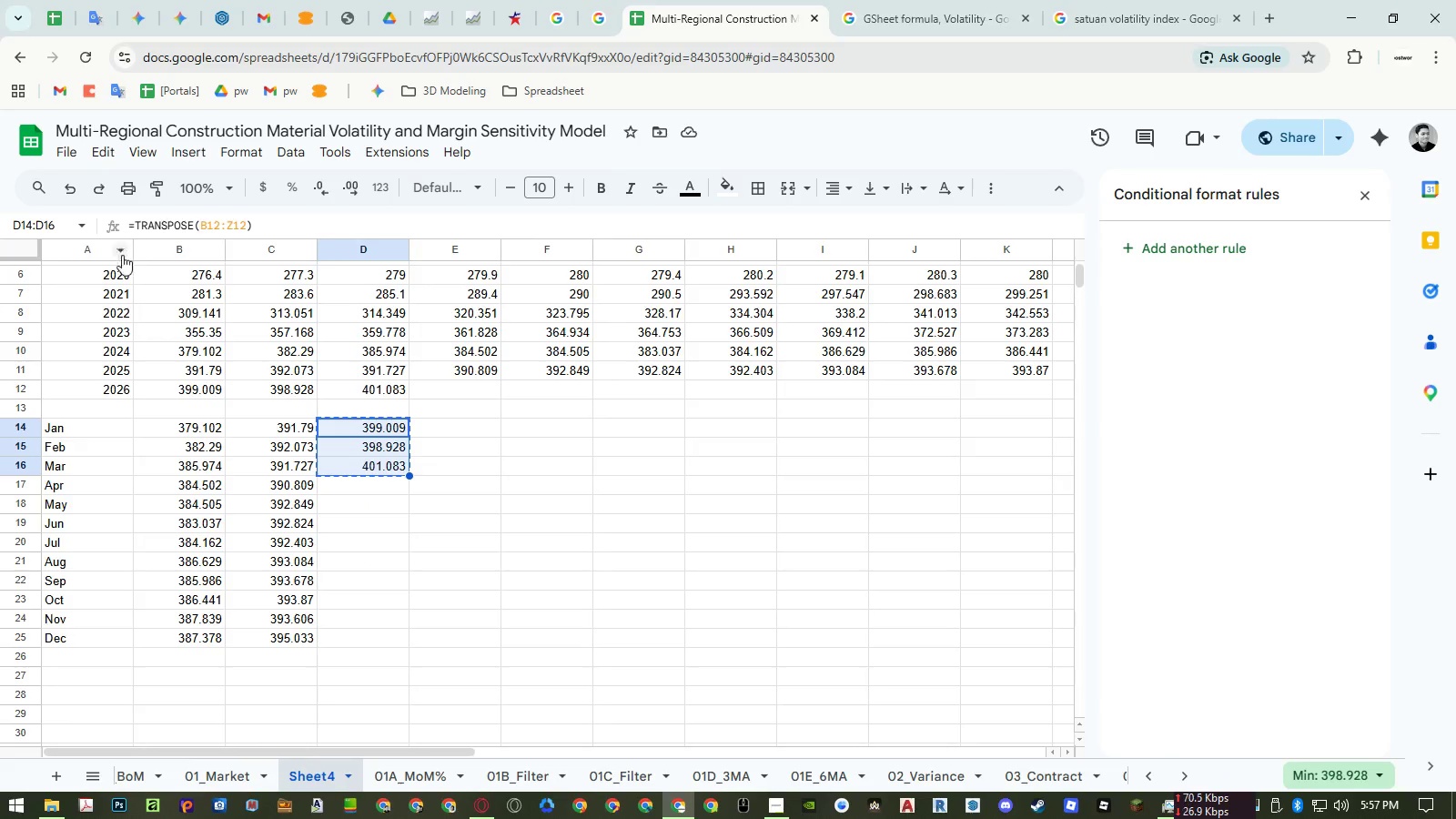 
scroll: coordinate [115, 292], scroll_direction: up, amount: 6.0
 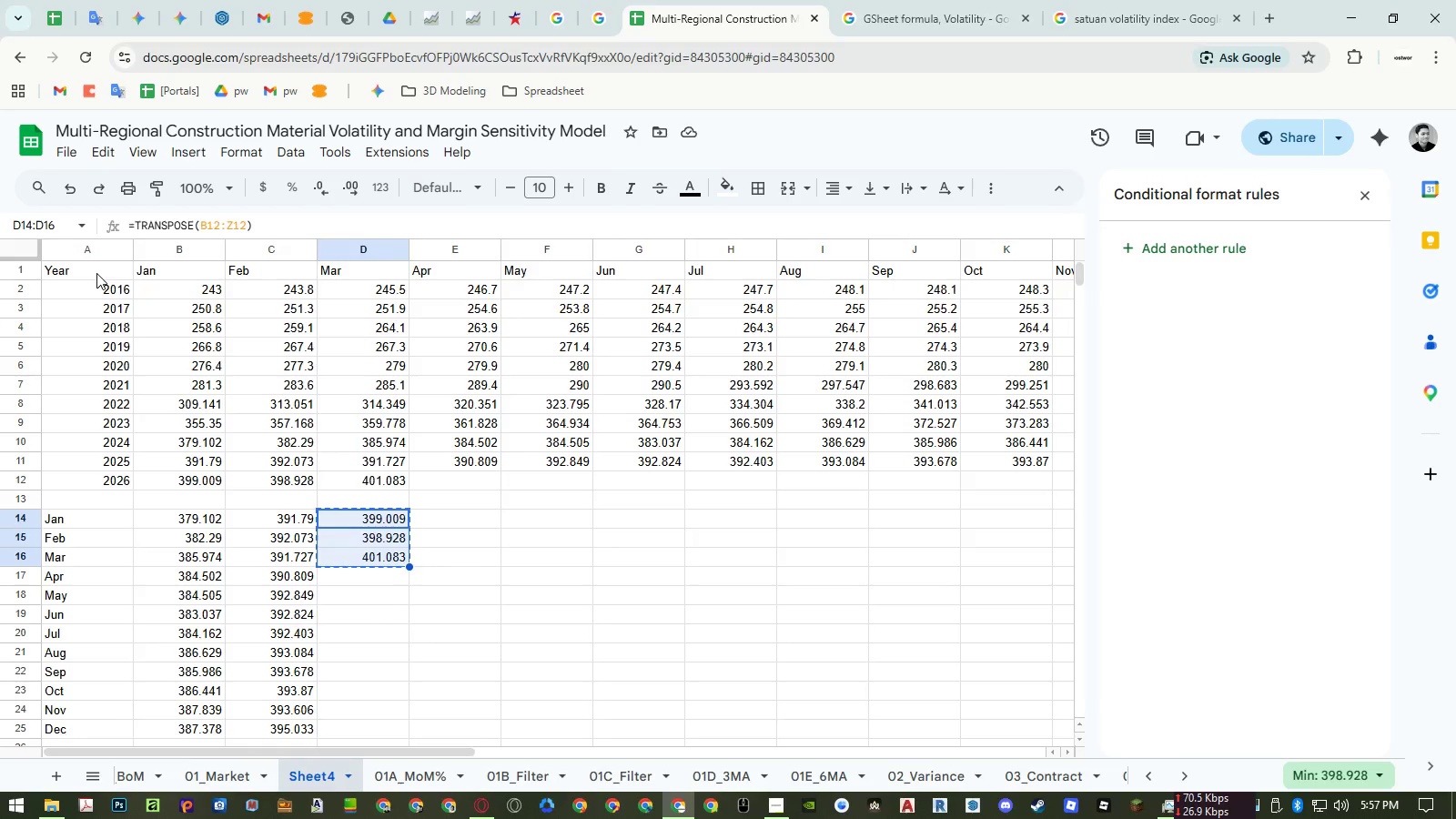 
left_click([96, 273])
 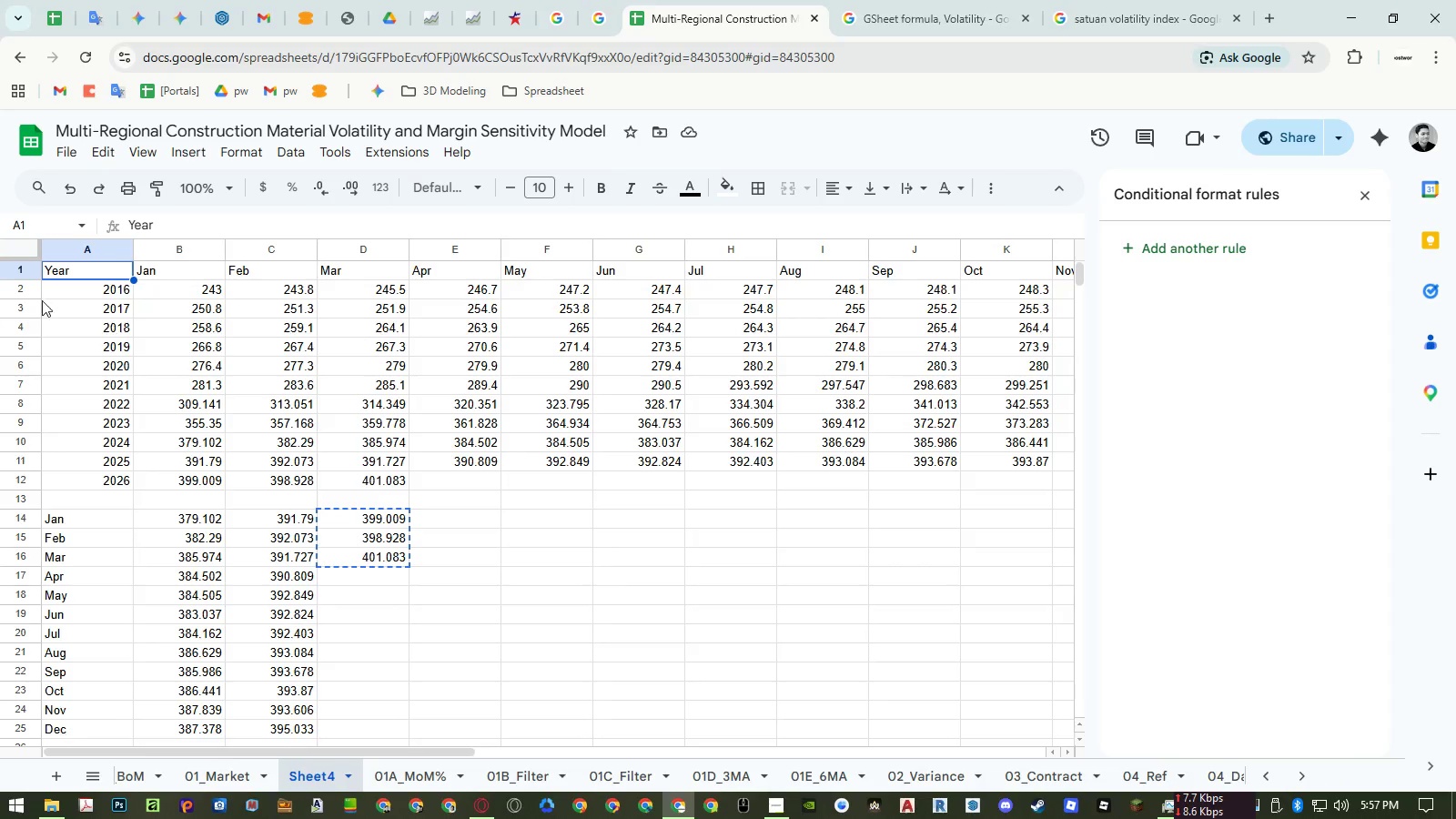 
left_click([19, 274])
 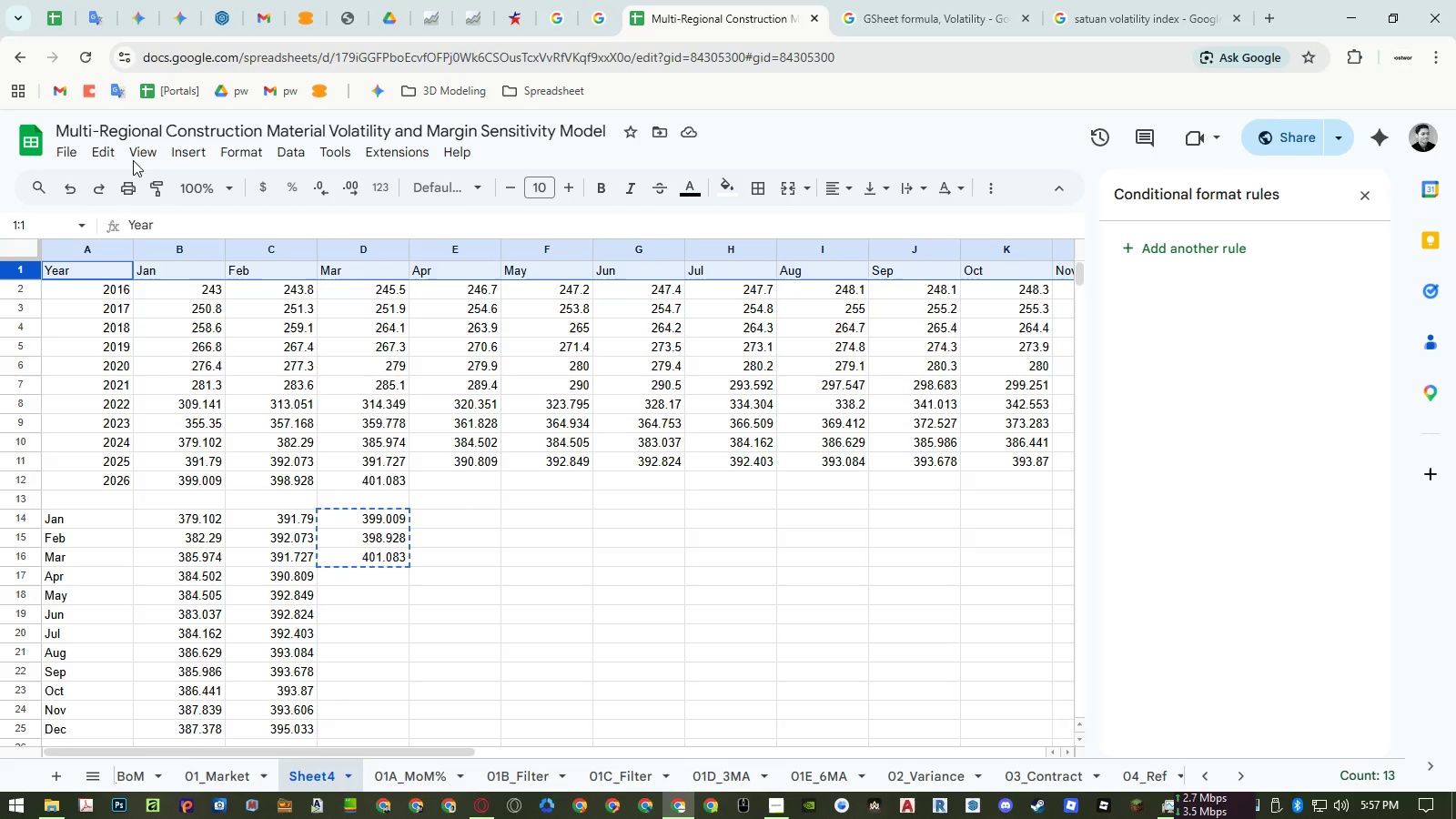 
left_click([139, 147])
 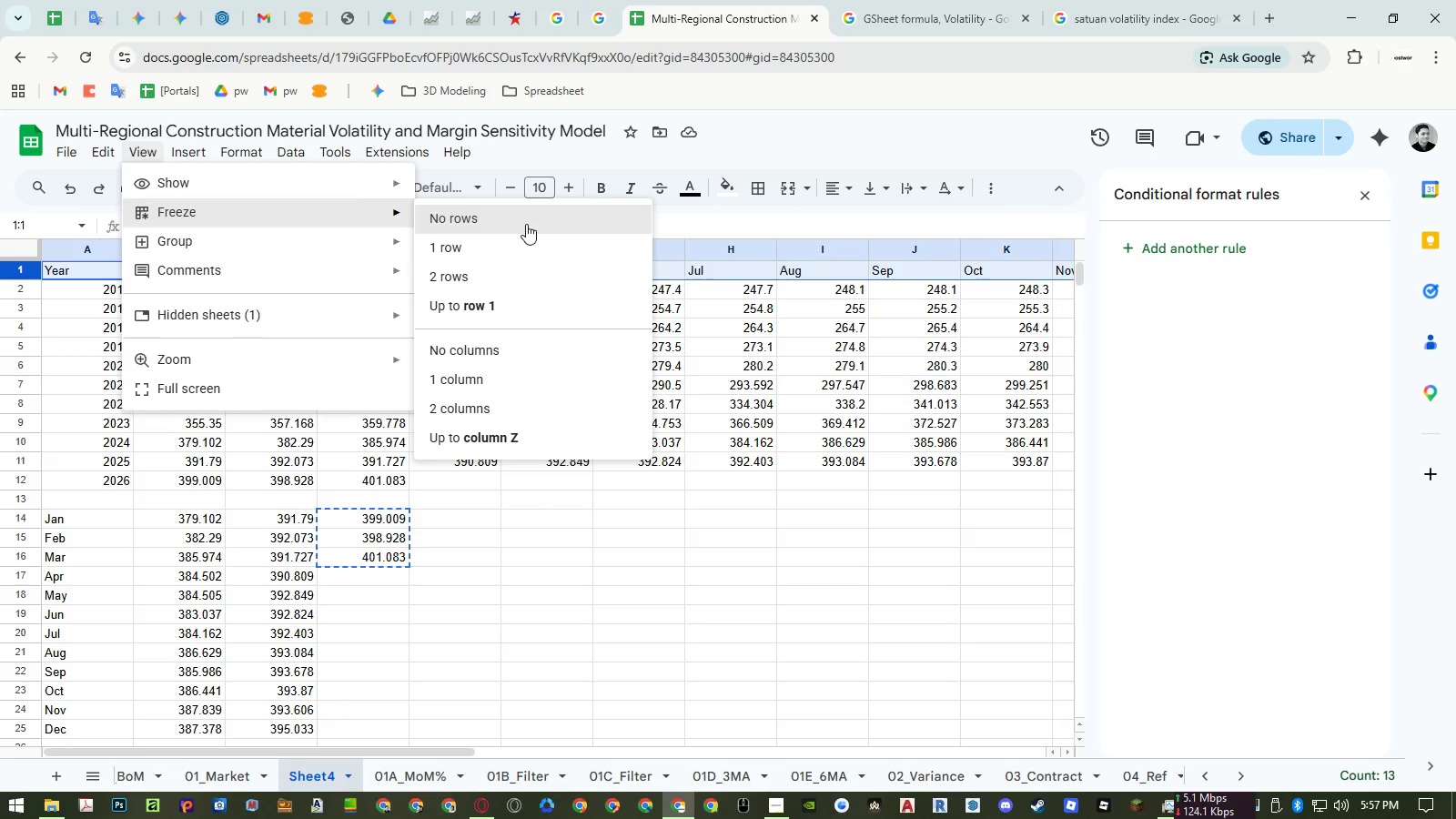 
left_click([519, 310])
 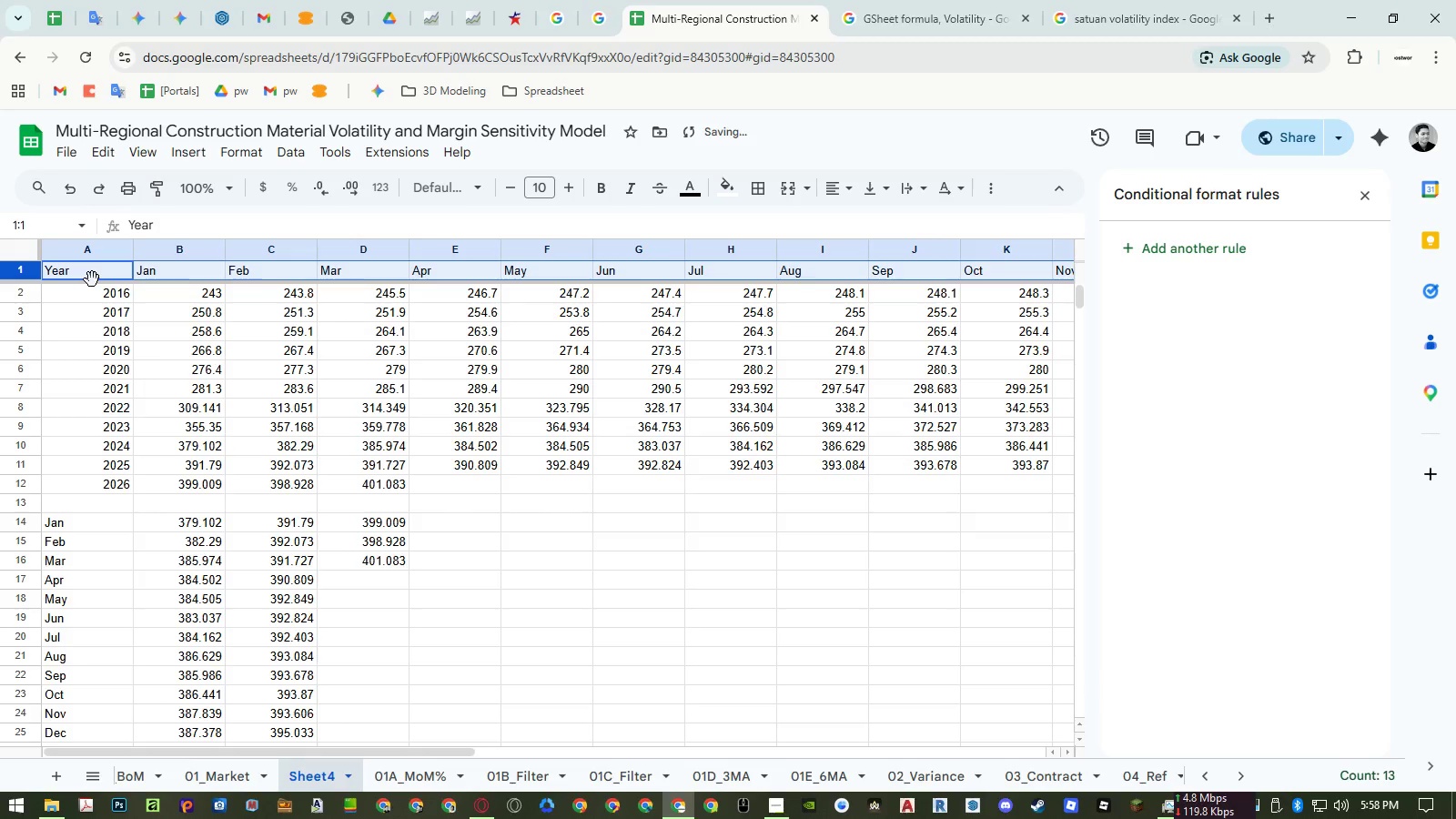 
scroll: coordinate [114, 368], scroll_direction: down, amount: 1.0
 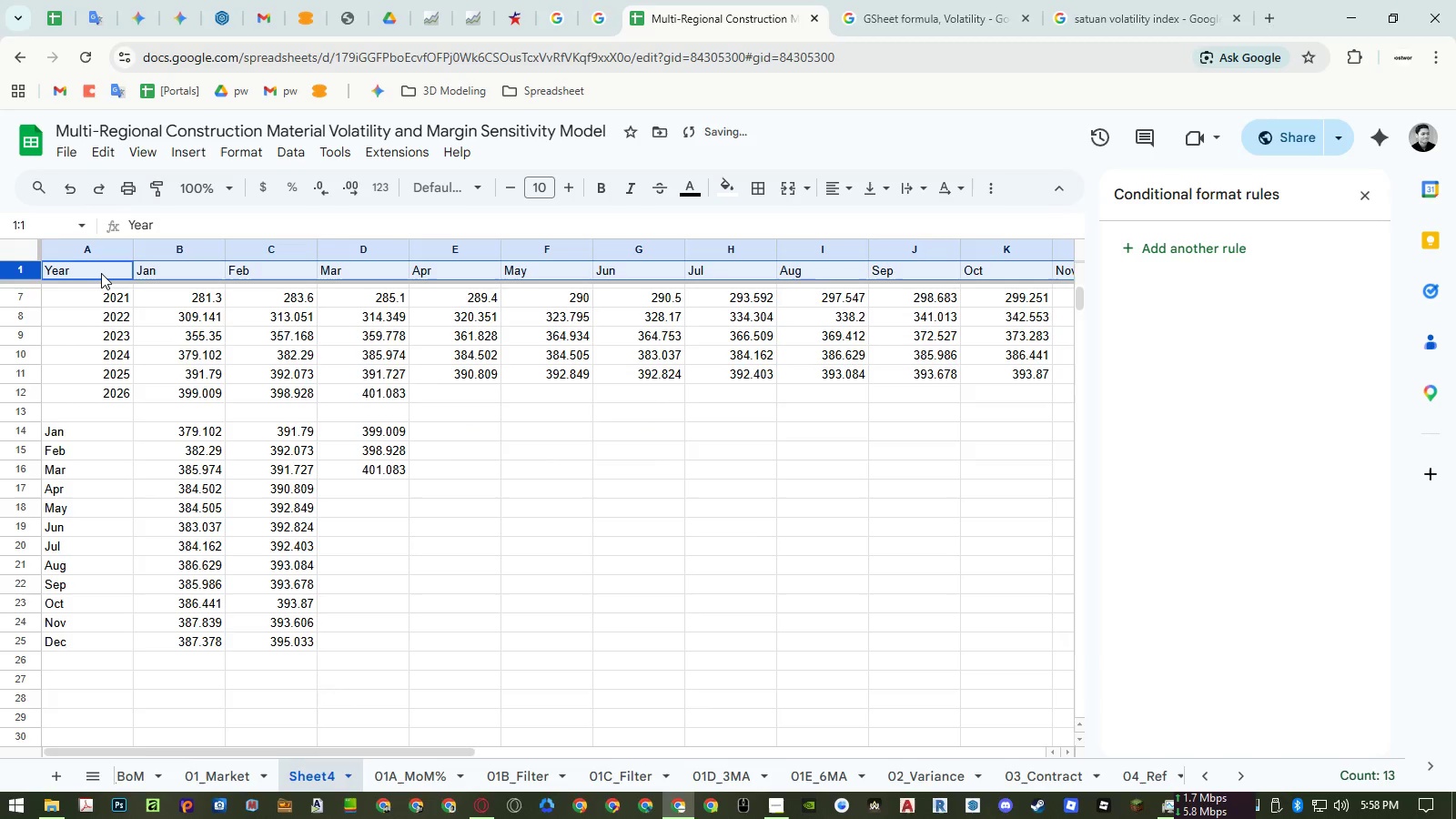 
left_click([101, 273])
 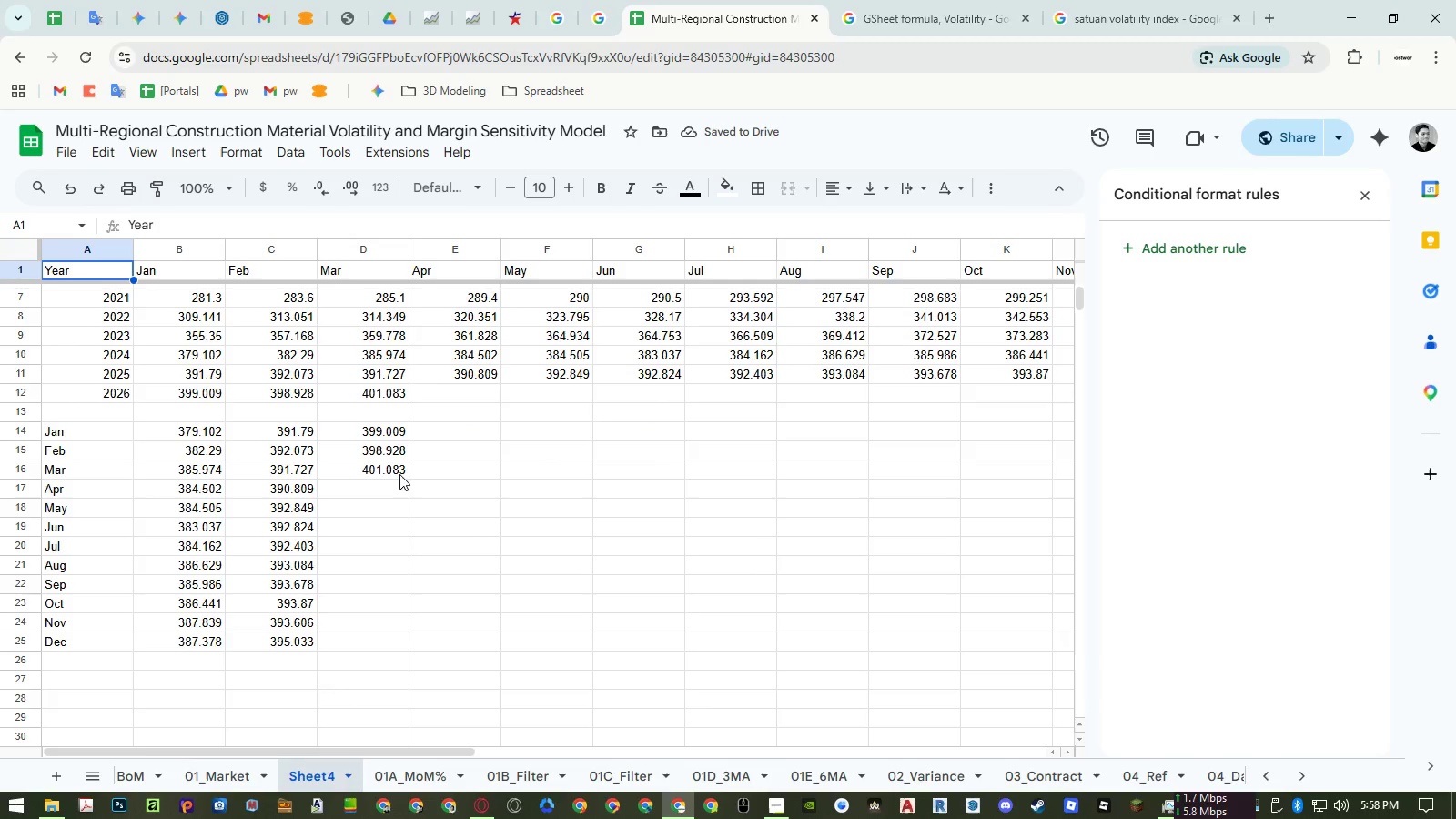 
key(Control+ControlLeft)
 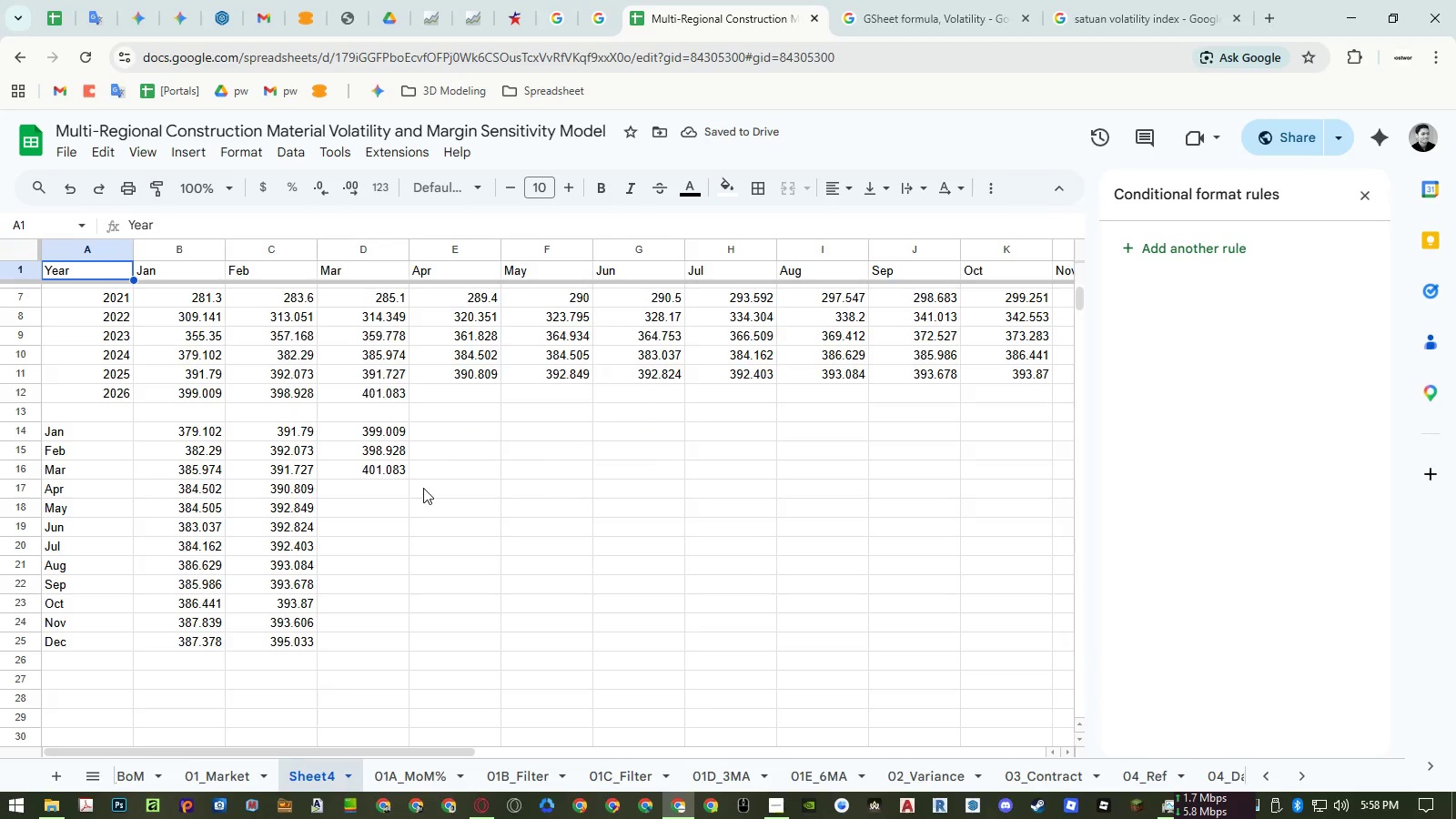 
key(Control+Shift+ShiftLeft)
 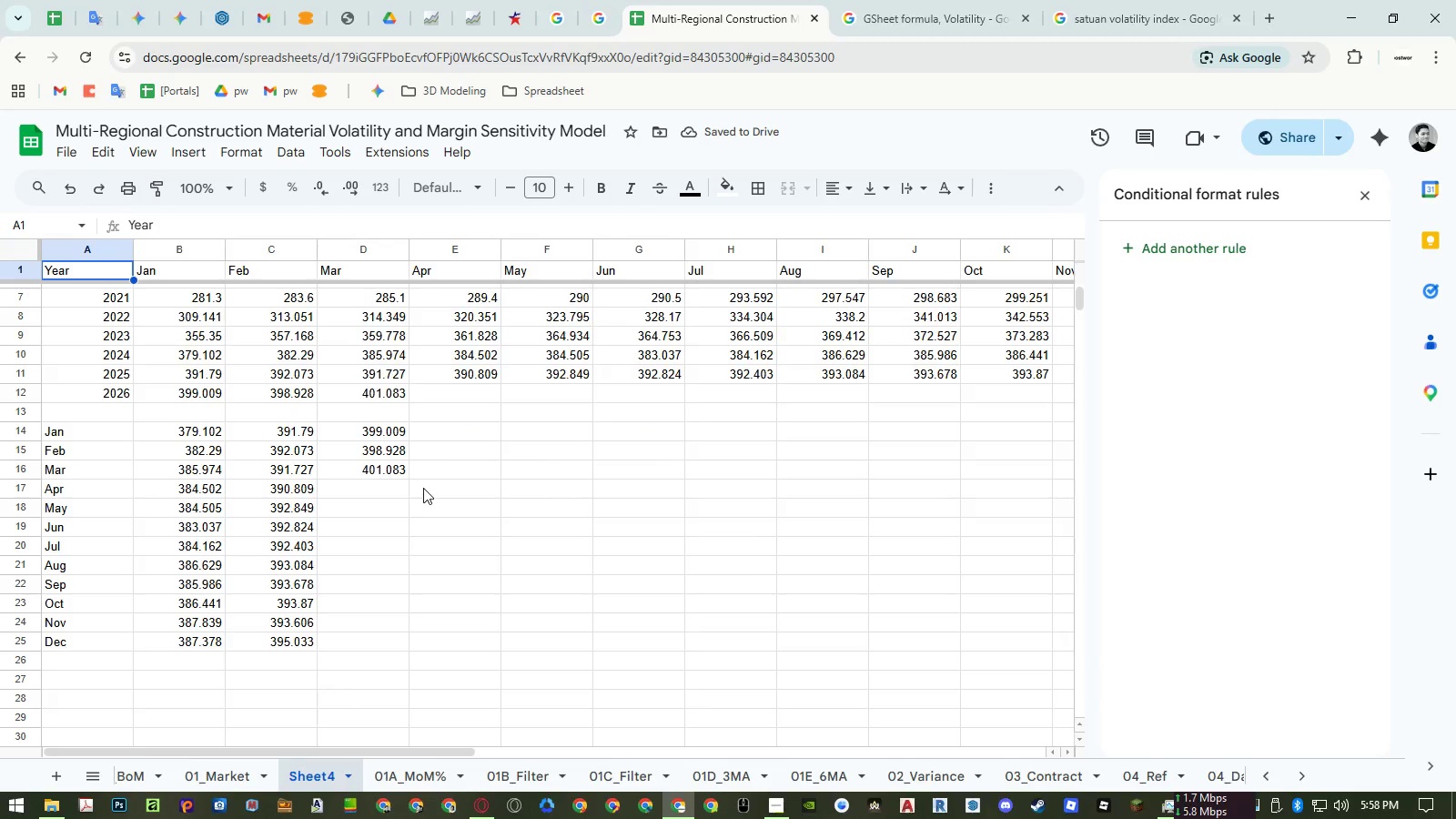 
key(Control+Shift+V)
 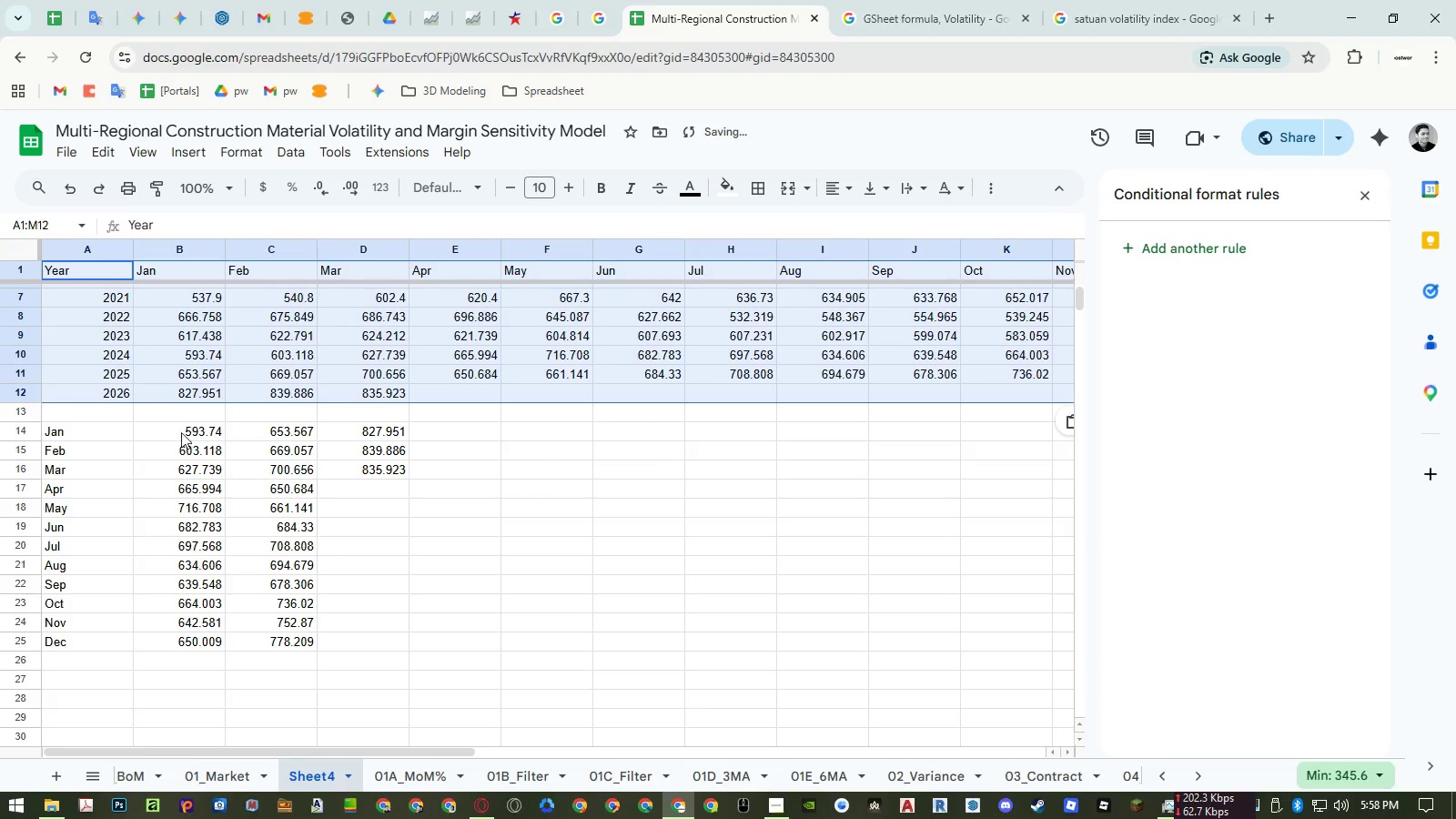 
left_click_drag(start_coordinate=[178, 429], to_coordinate=[206, 643])
 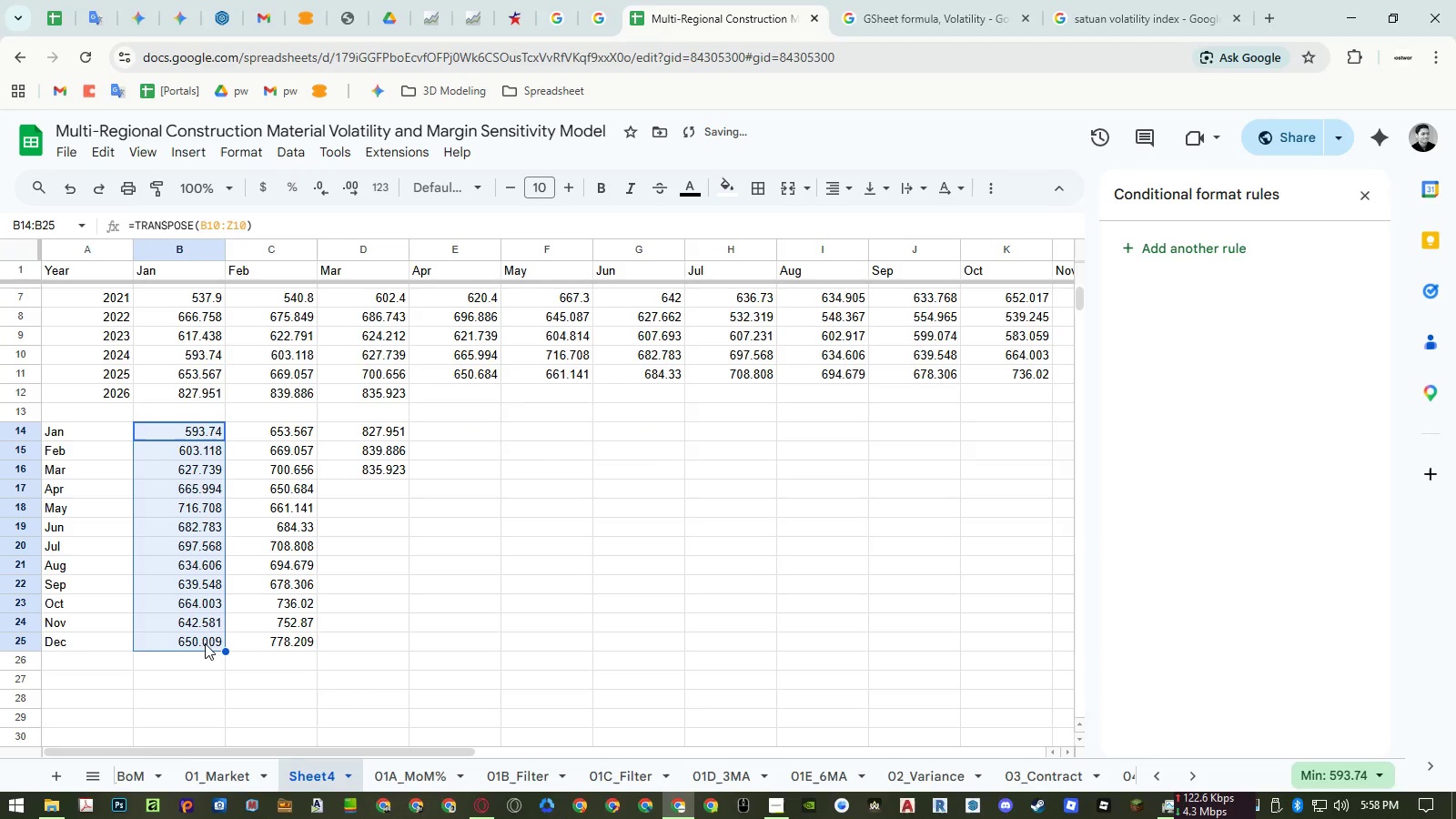 
key(Control+ControlLeft)
 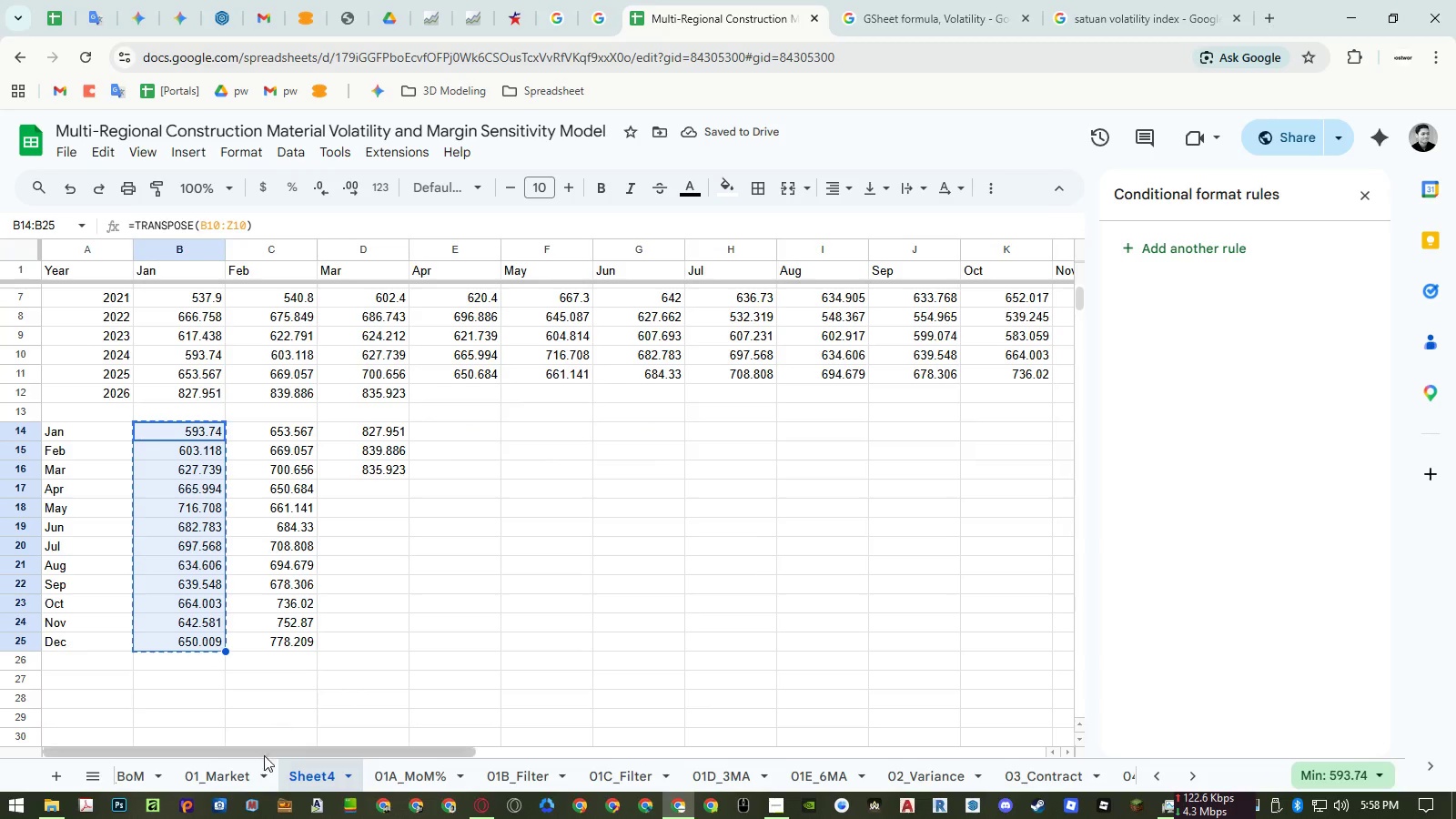 
left_click([248, 776])
 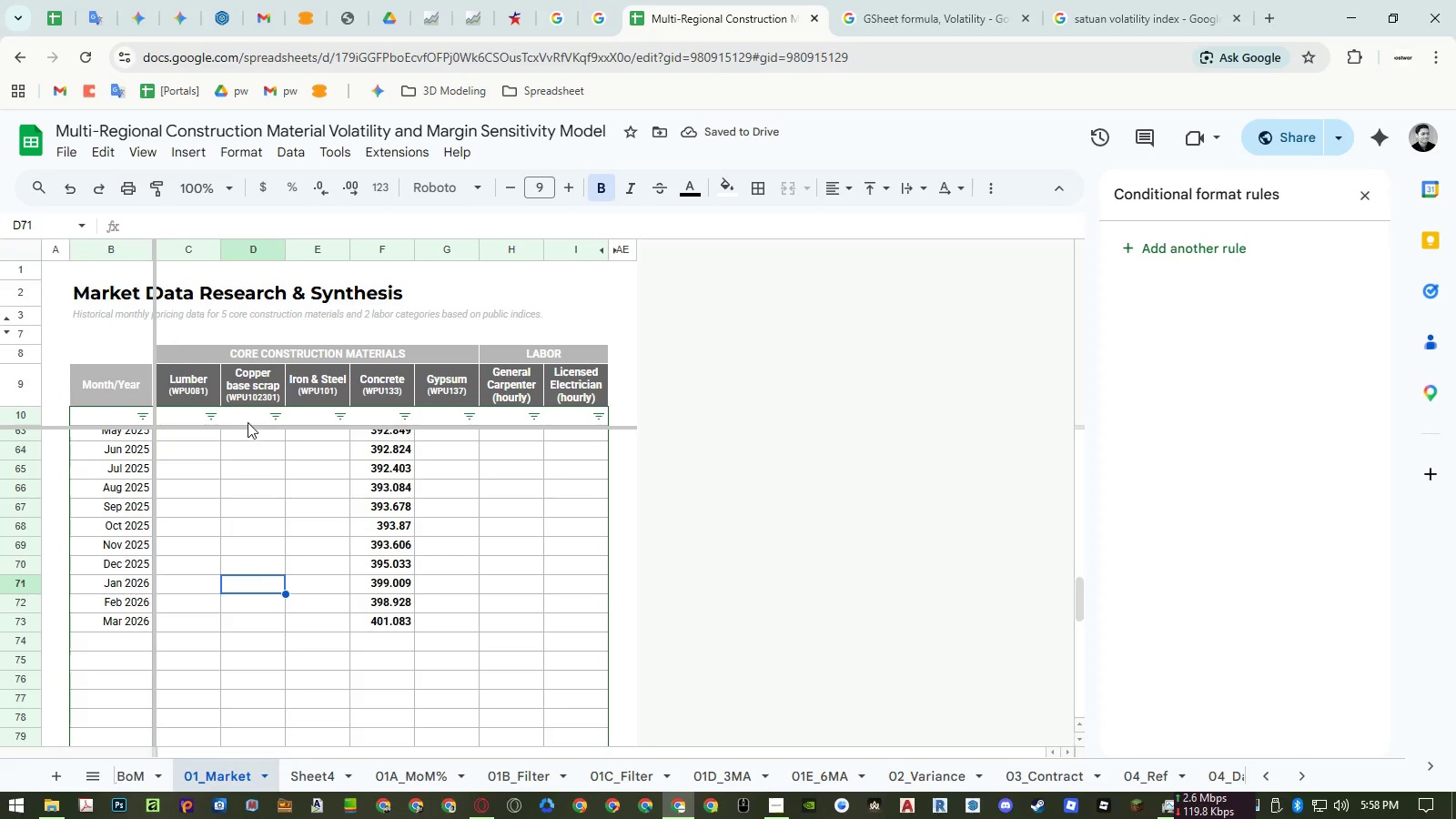 
left_click([248, 420])
 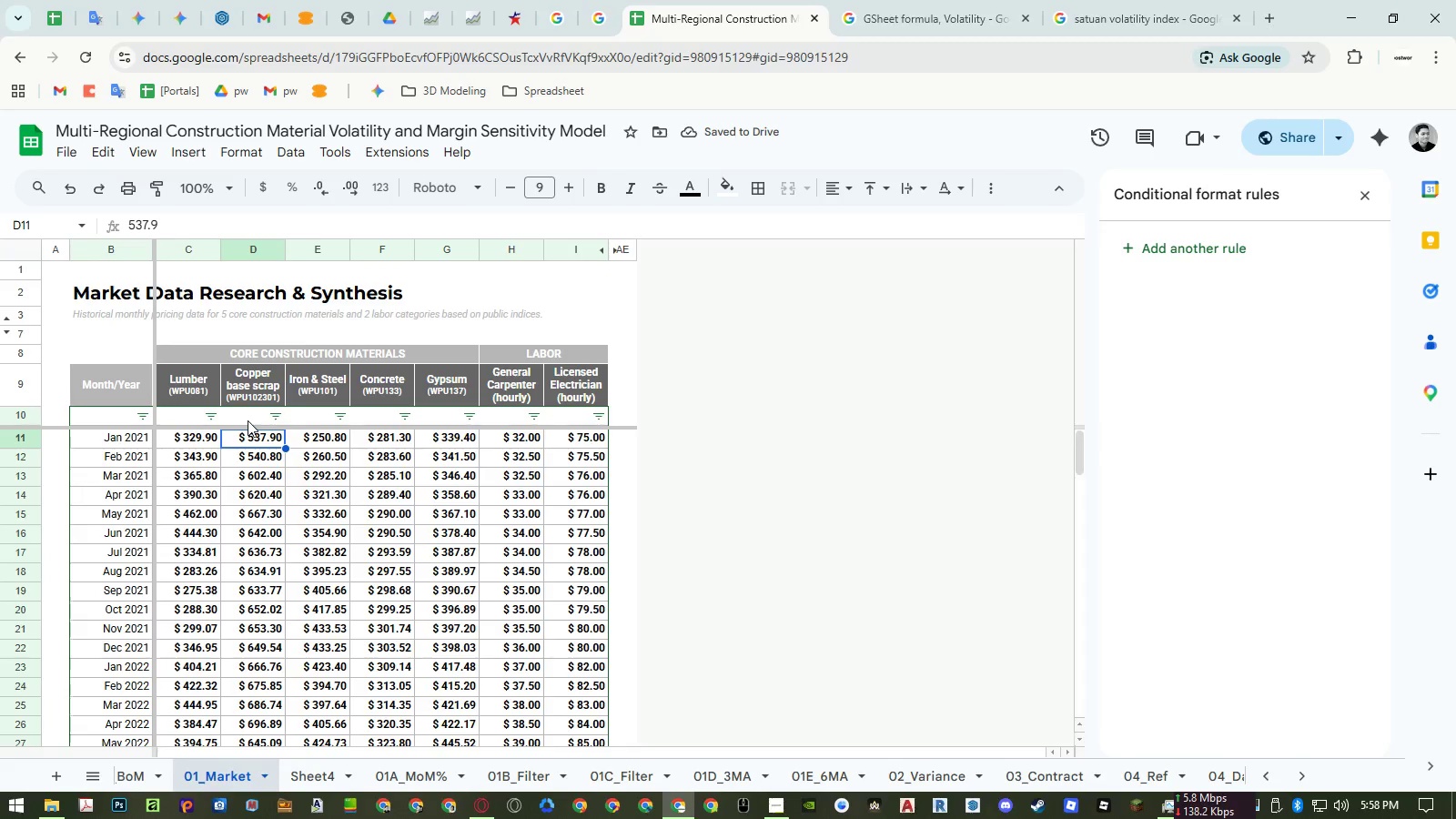 
key(ArrowDown)
 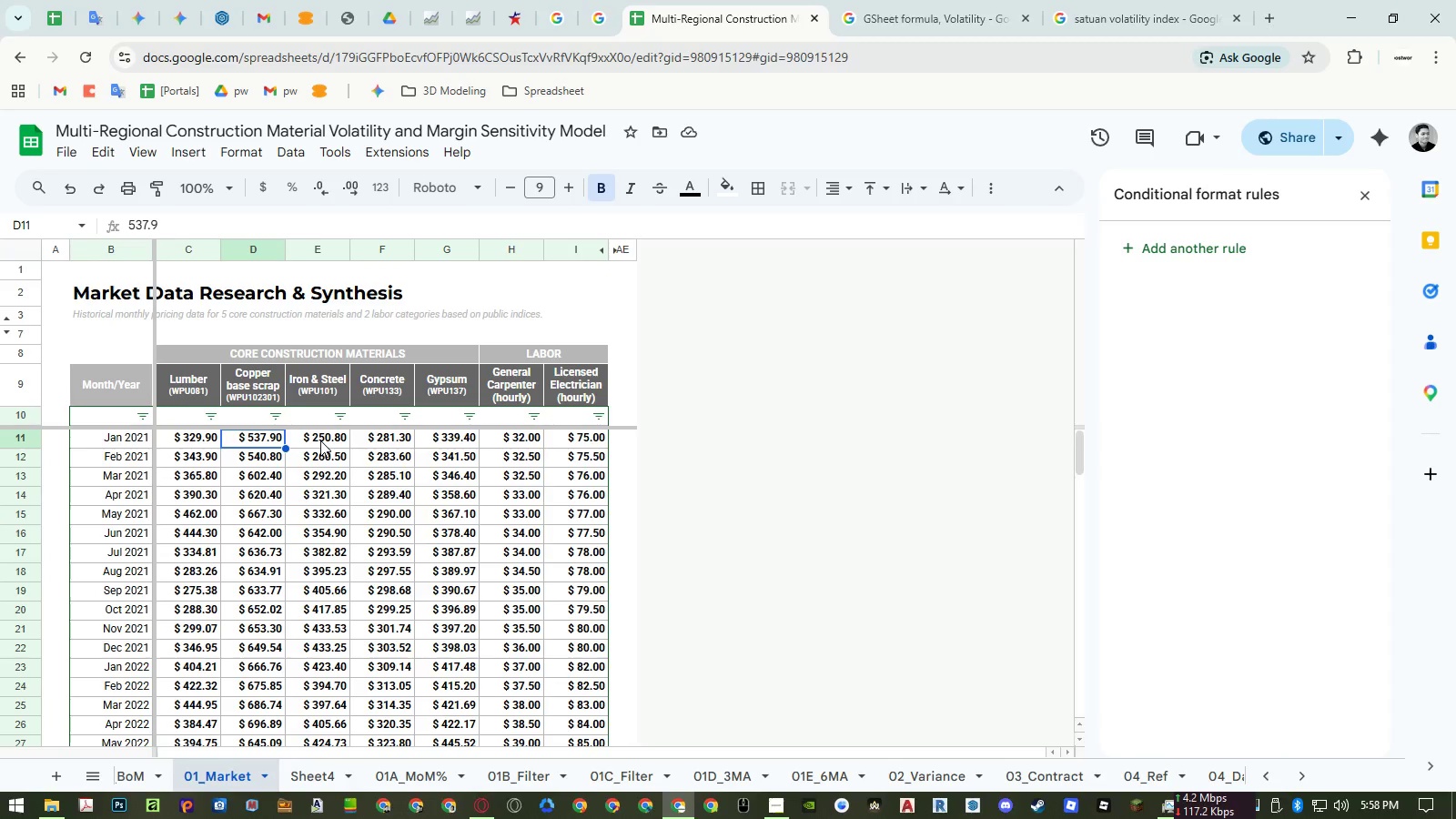 
key(Control+ControlRight)
 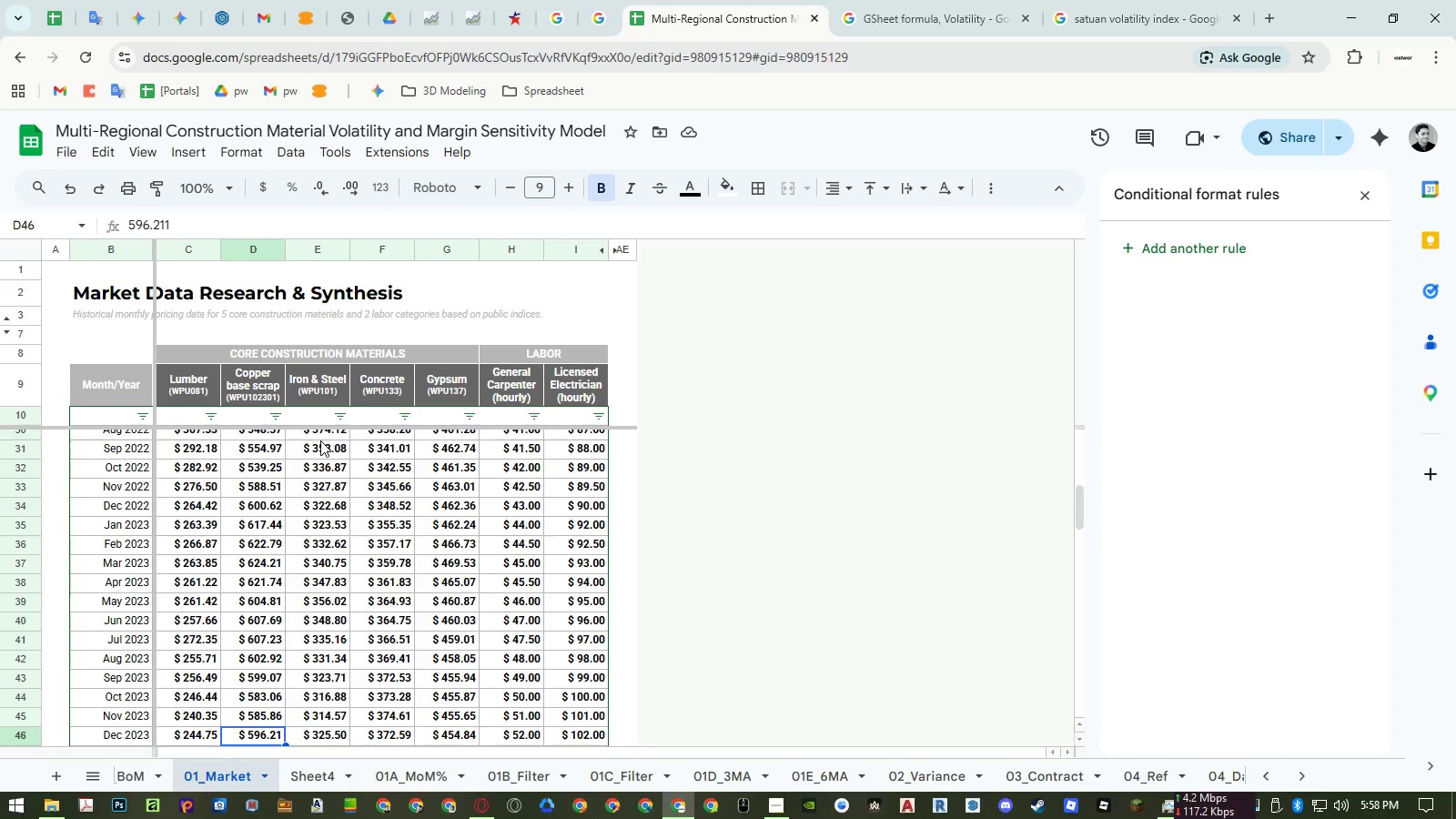 
key(Control+ArrowDown)
 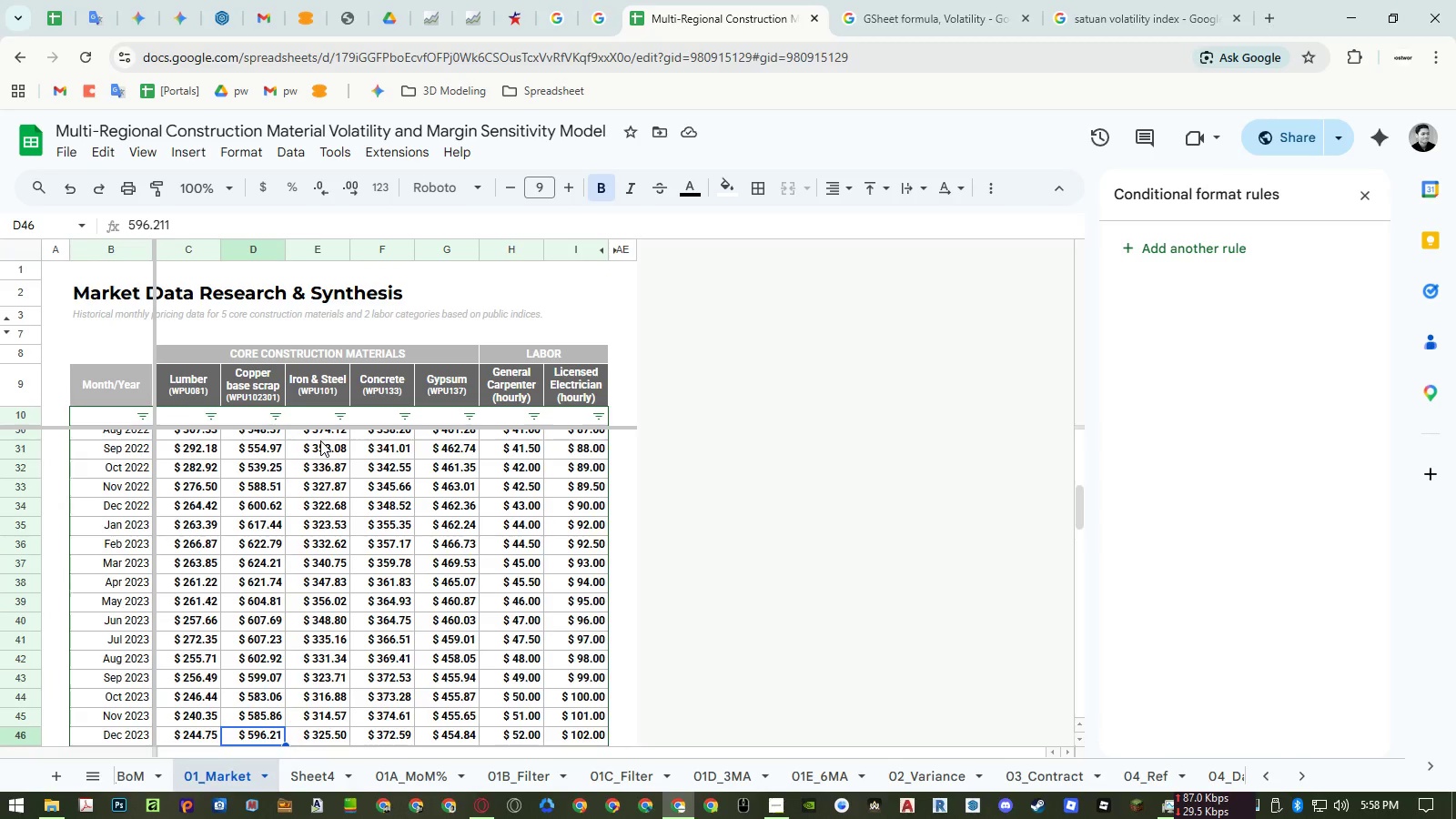 
scroll: coordinate [320, 440], scroll_direction: down, amount: 2.0
 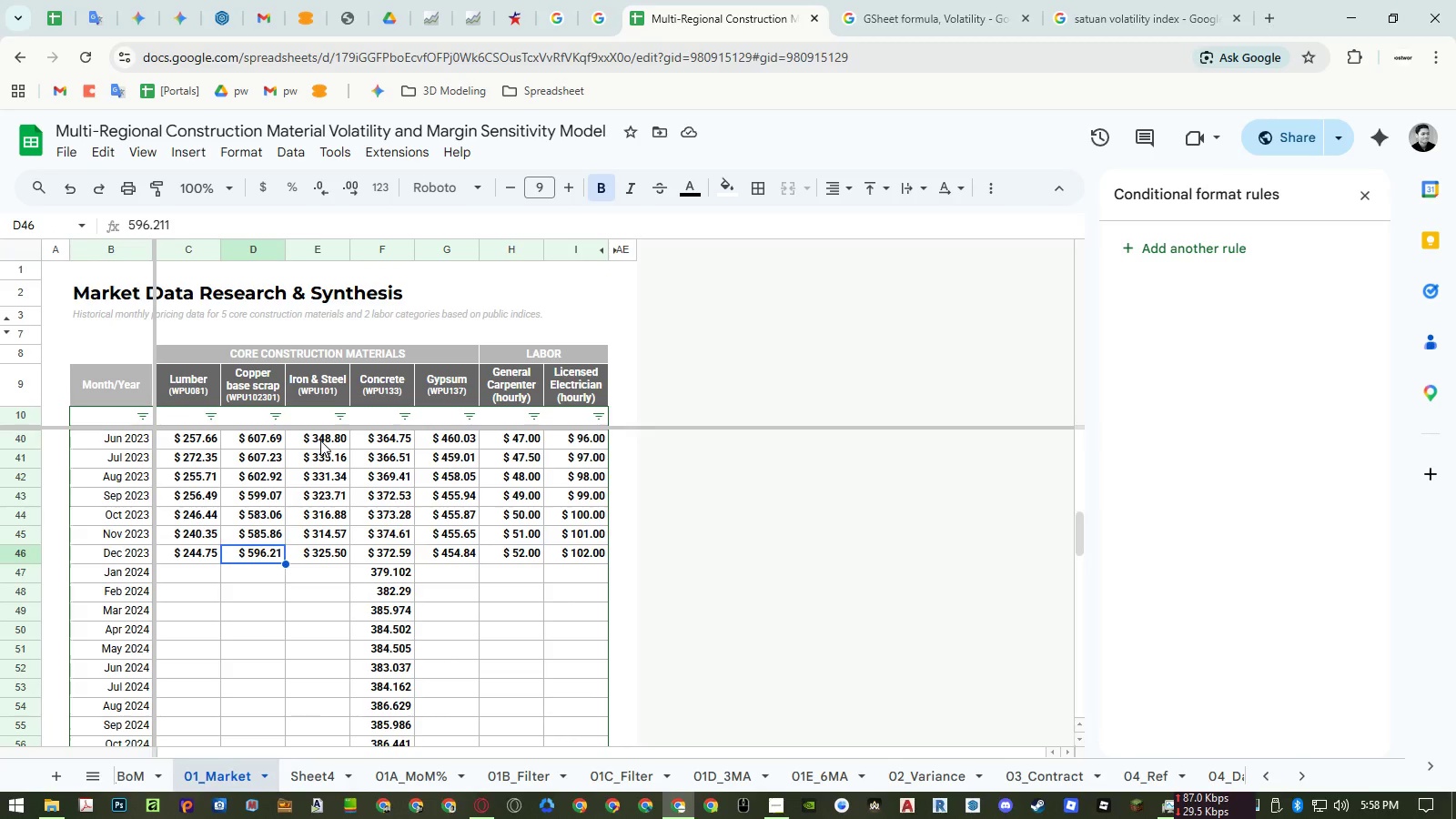 
key(ArrowDown)
 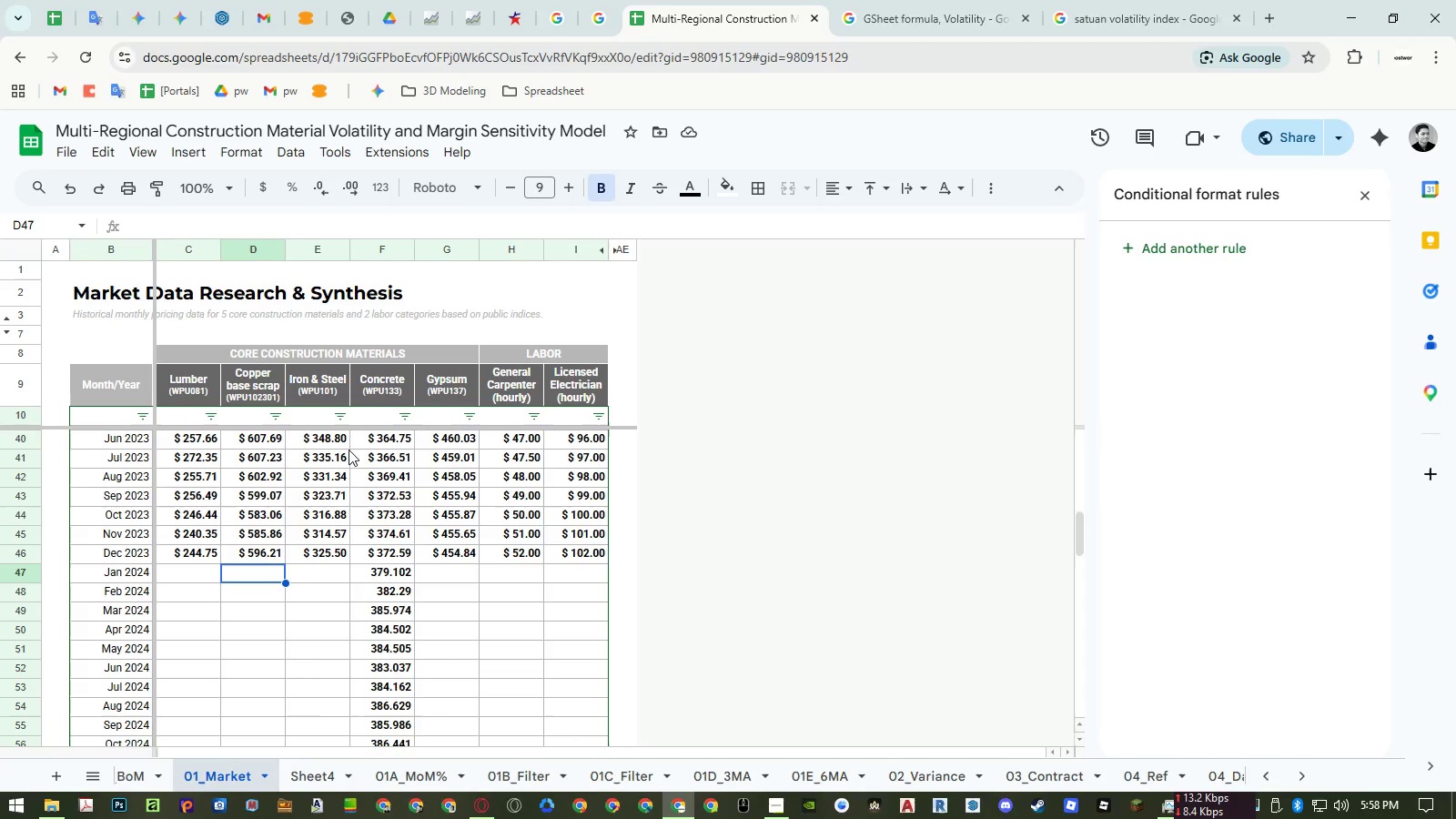 
key(Control+ControlLeft)
 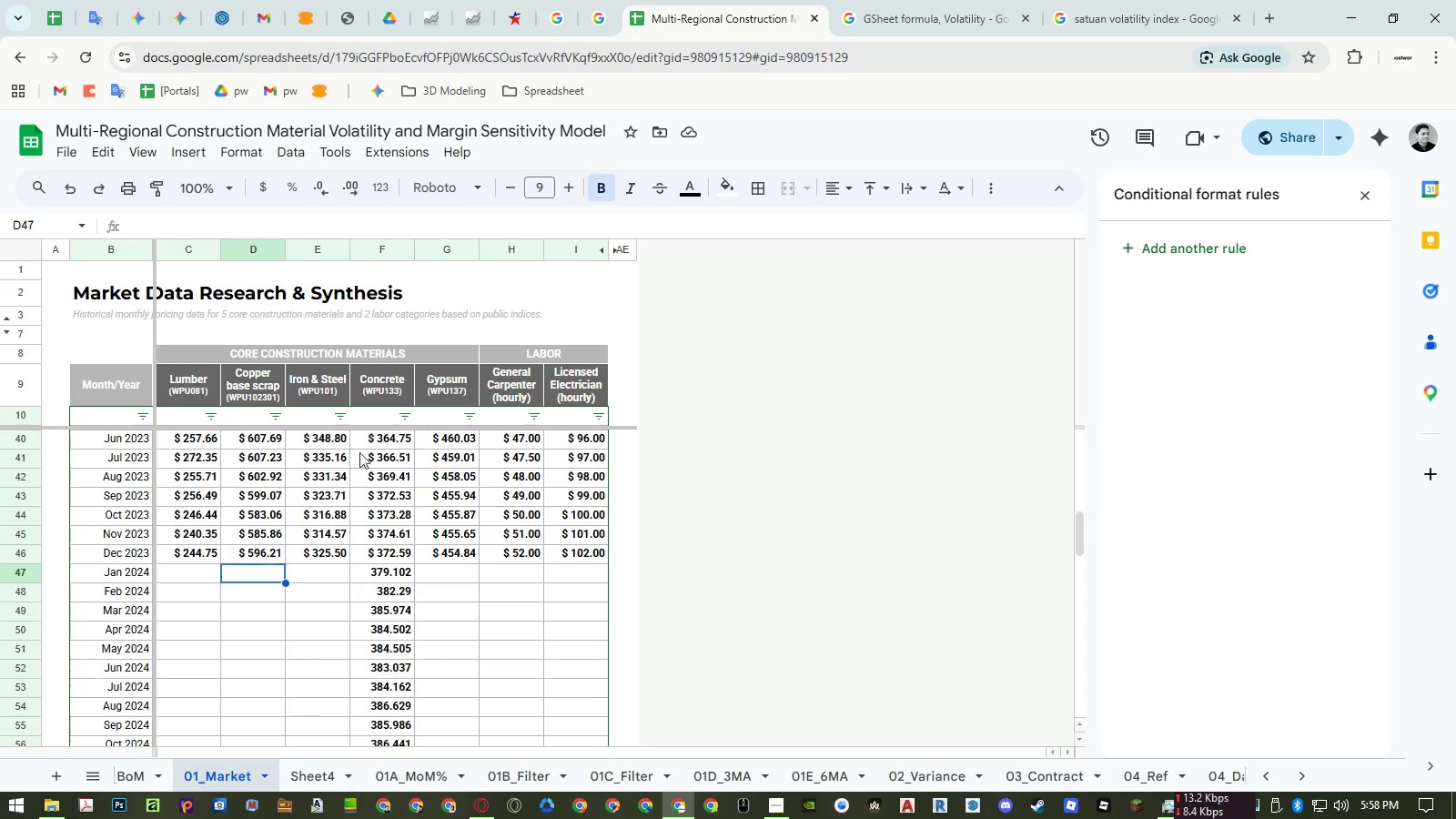 
key(Control+Shift+ShiftLeft)
 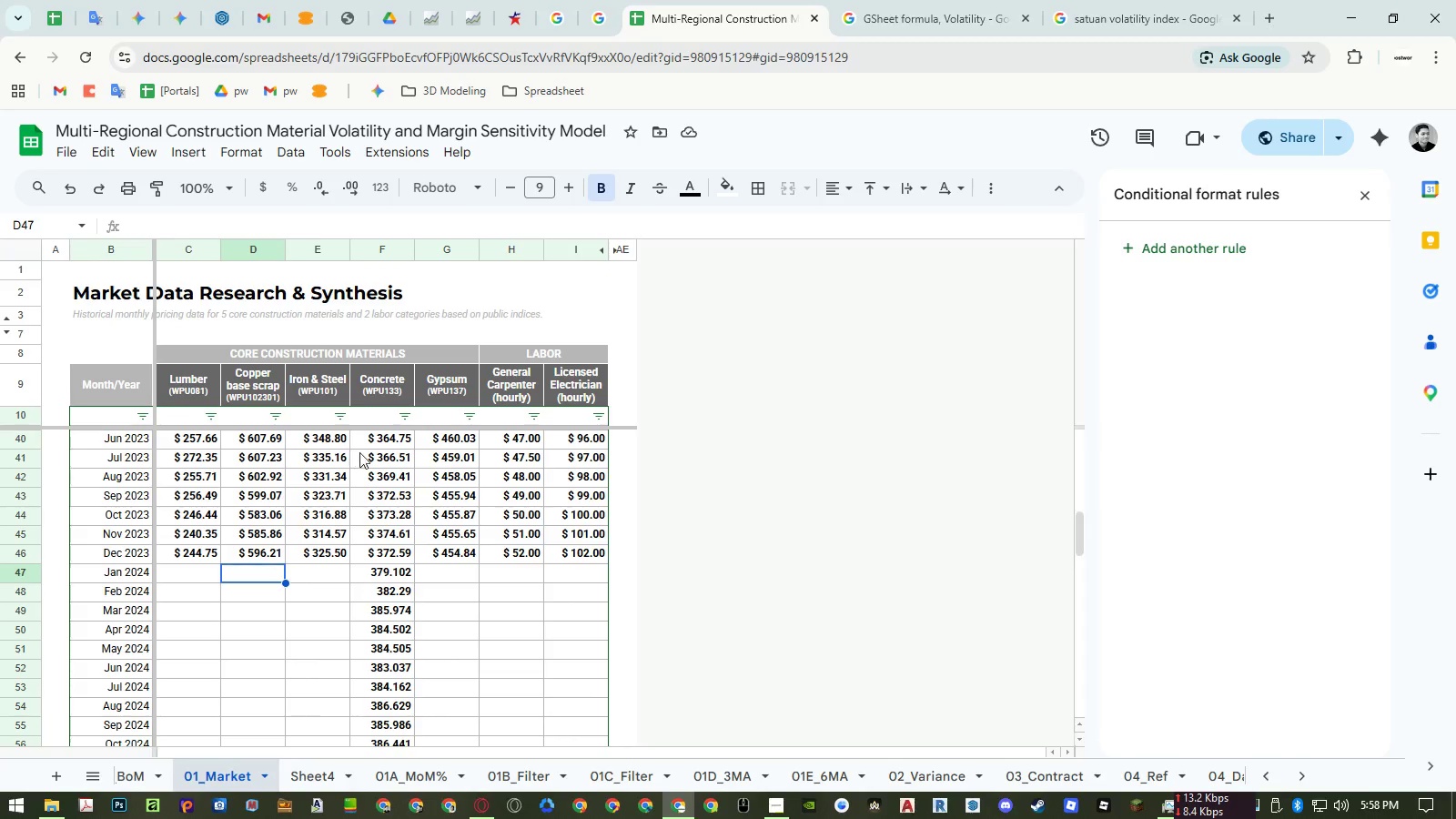 
key(Control+Shift+V)
 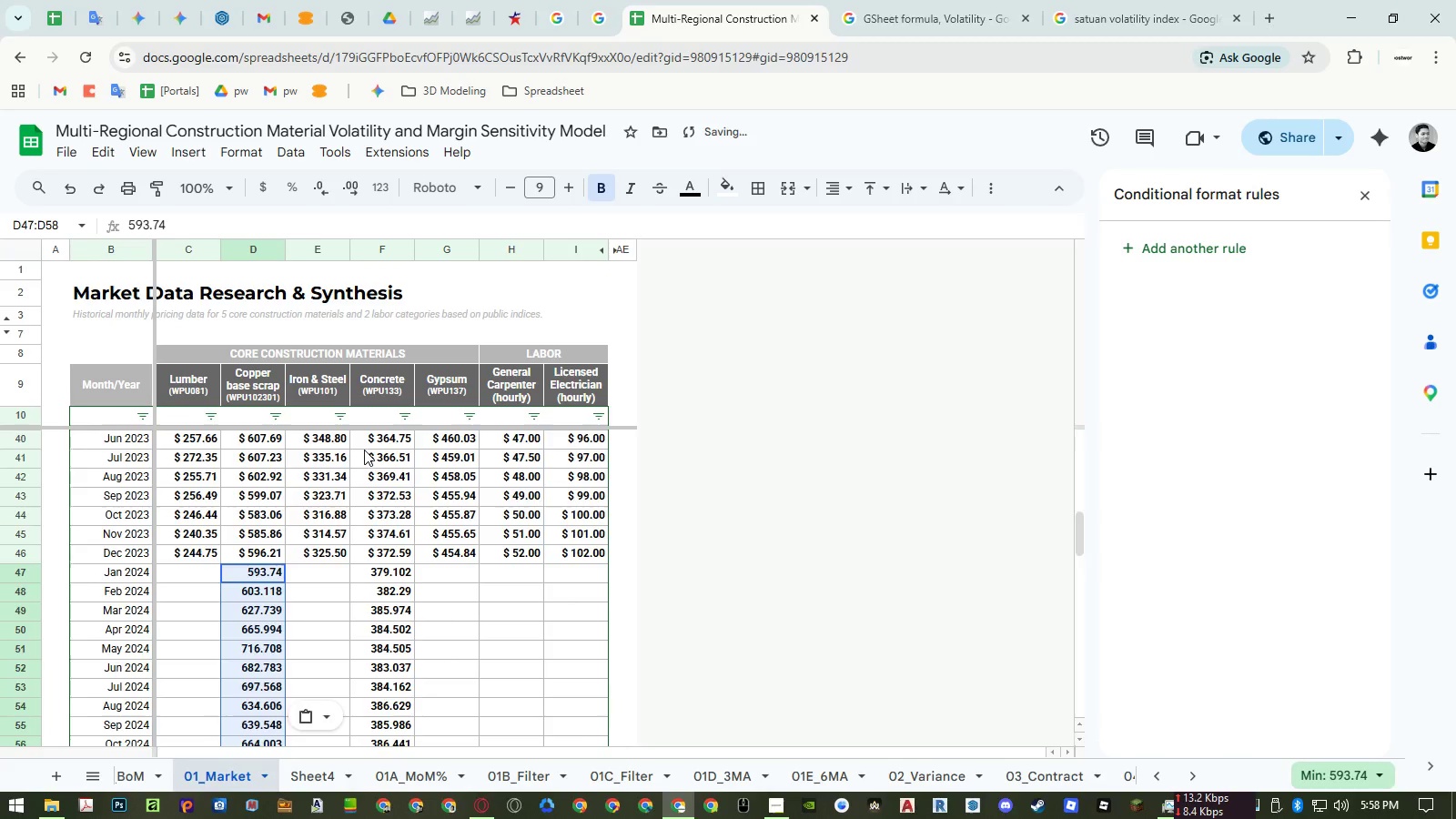 
scroll: coordinate [364, 450], scroll_direction: down, amount: 2.0
 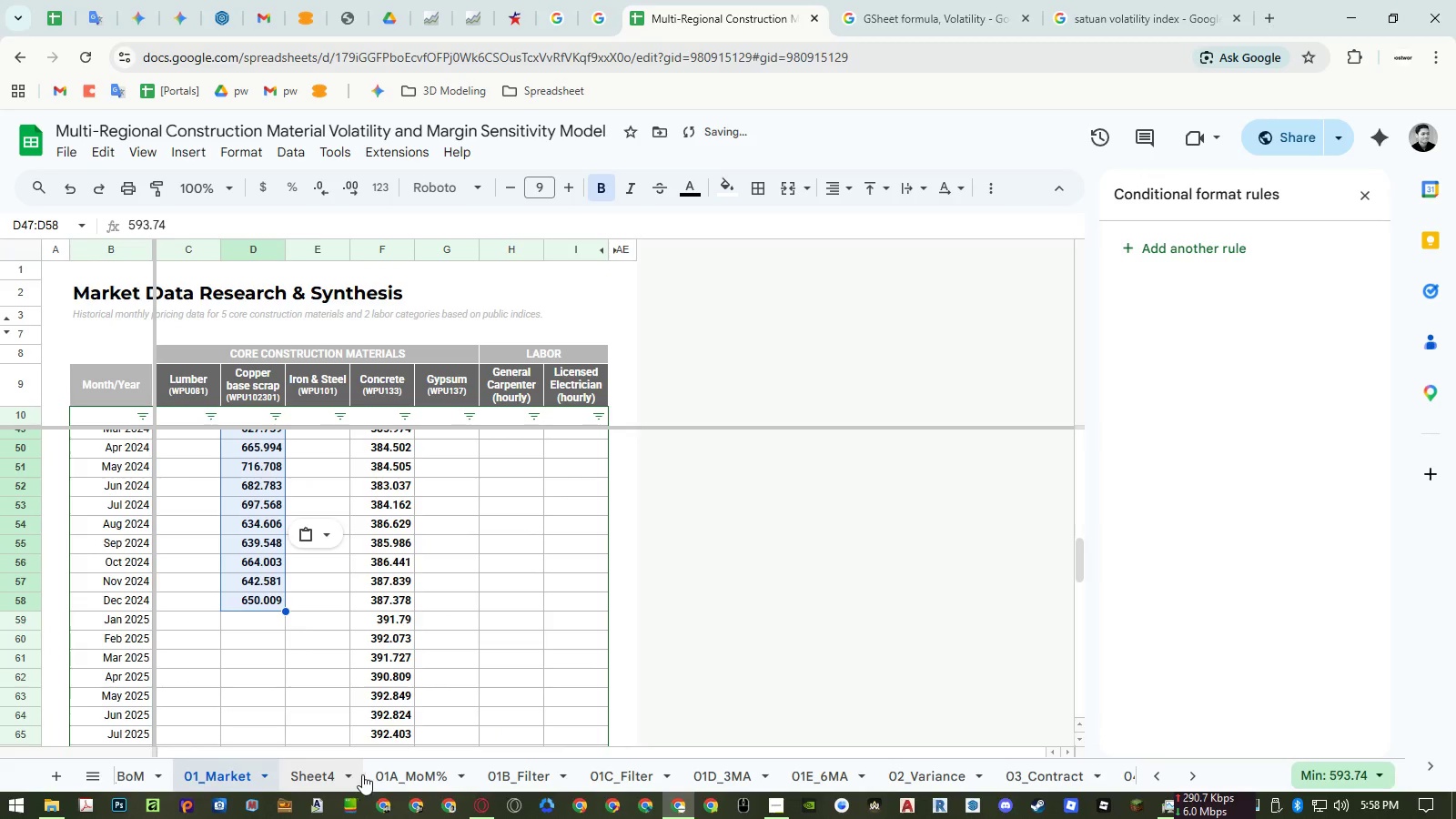 
left_click([337, 773])
 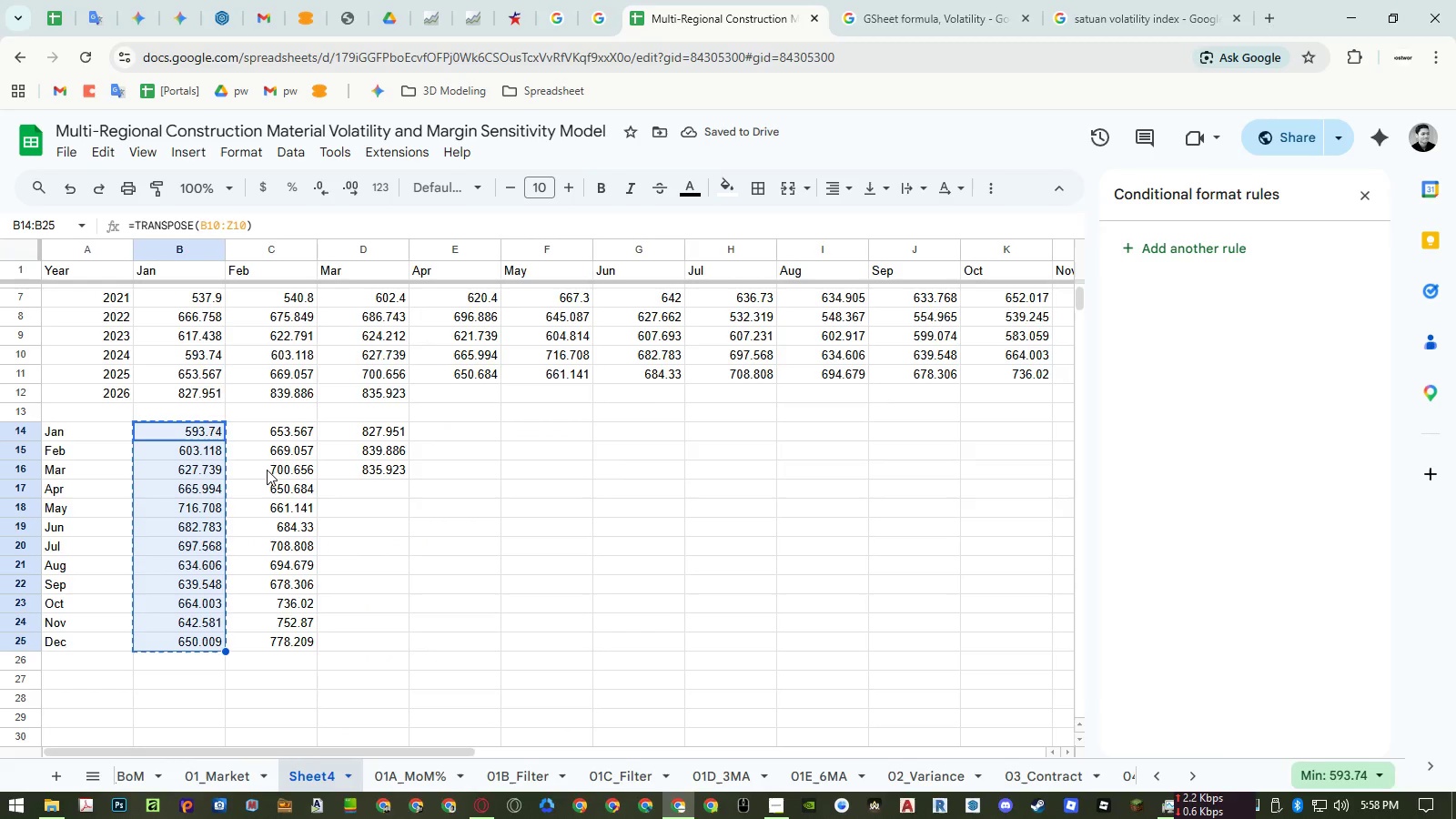 
left_click_drag(start_coordinate=[271, 434], to_coordinate=[285, 646])
 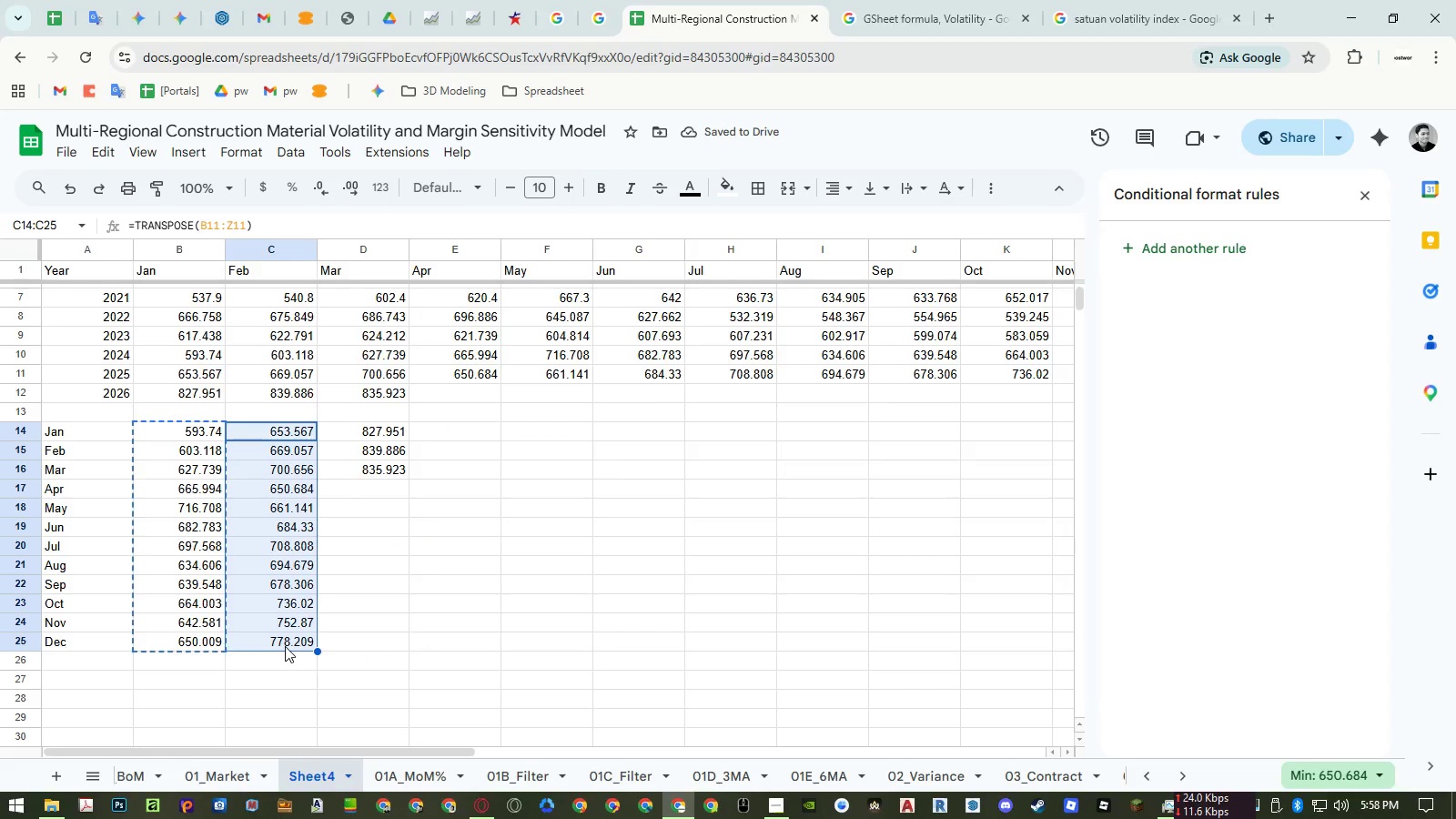 
key(Control+ControlLeft)
 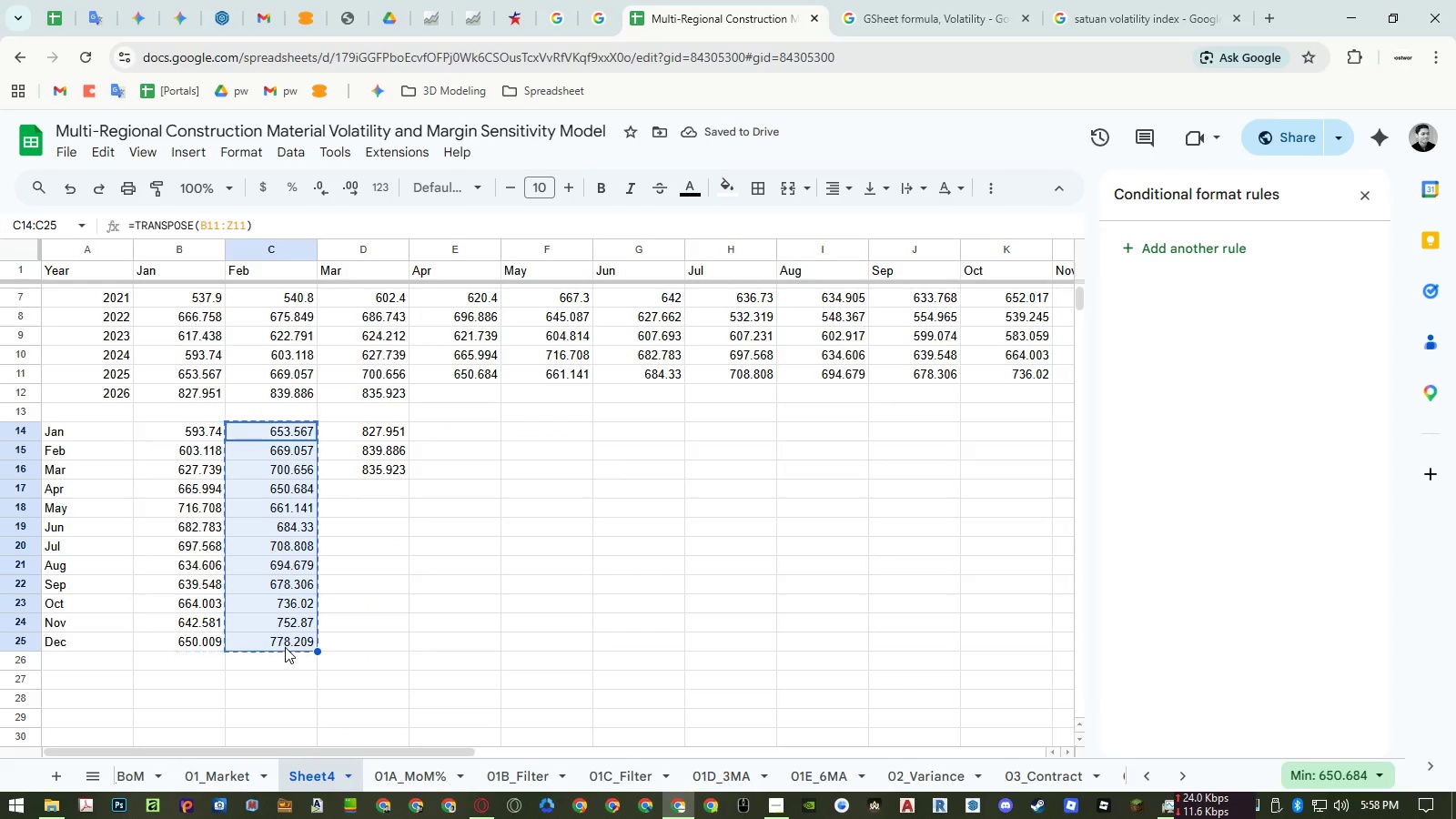 
key(Control+C)
 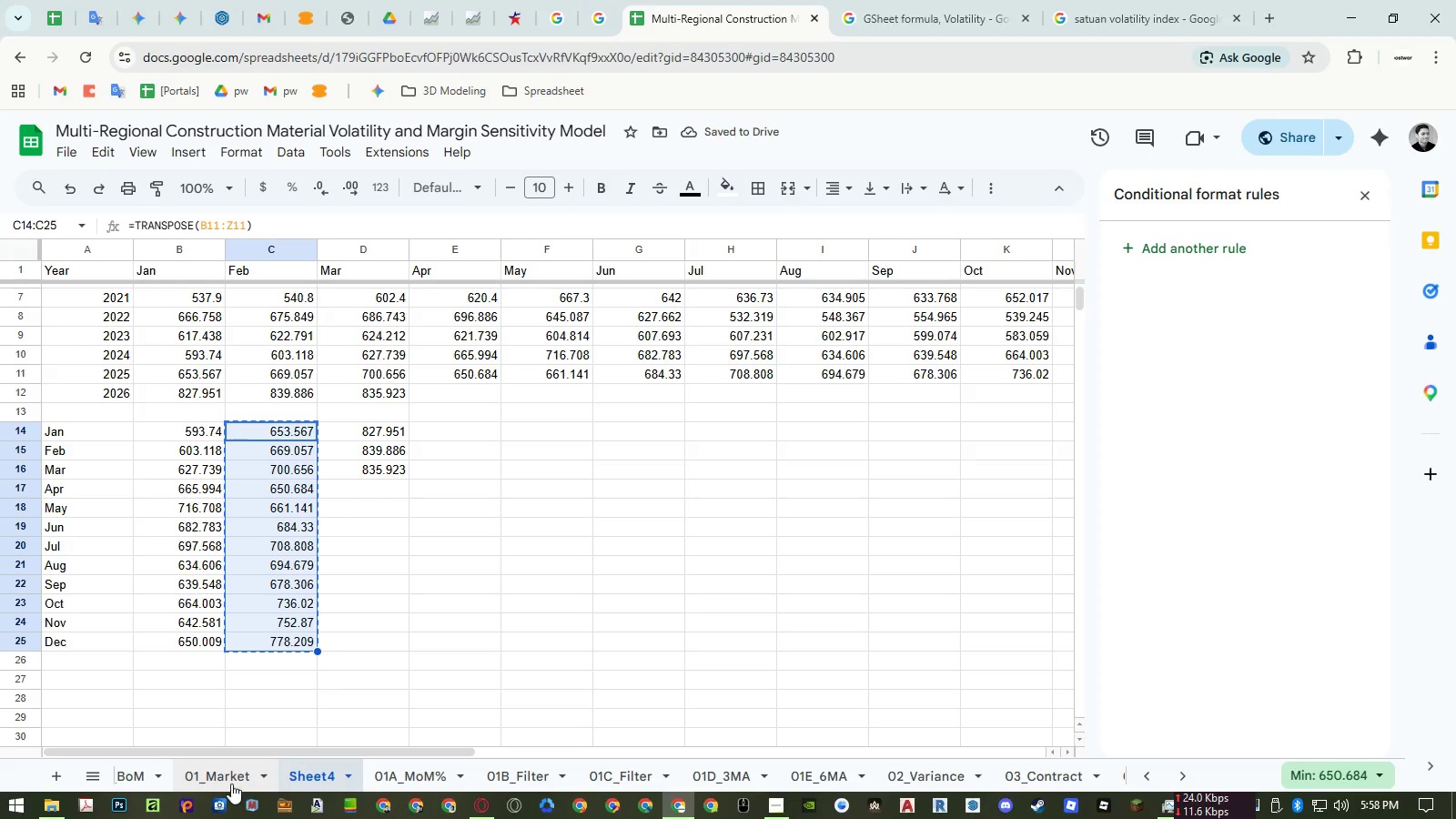 
left_click([231, 780])
 